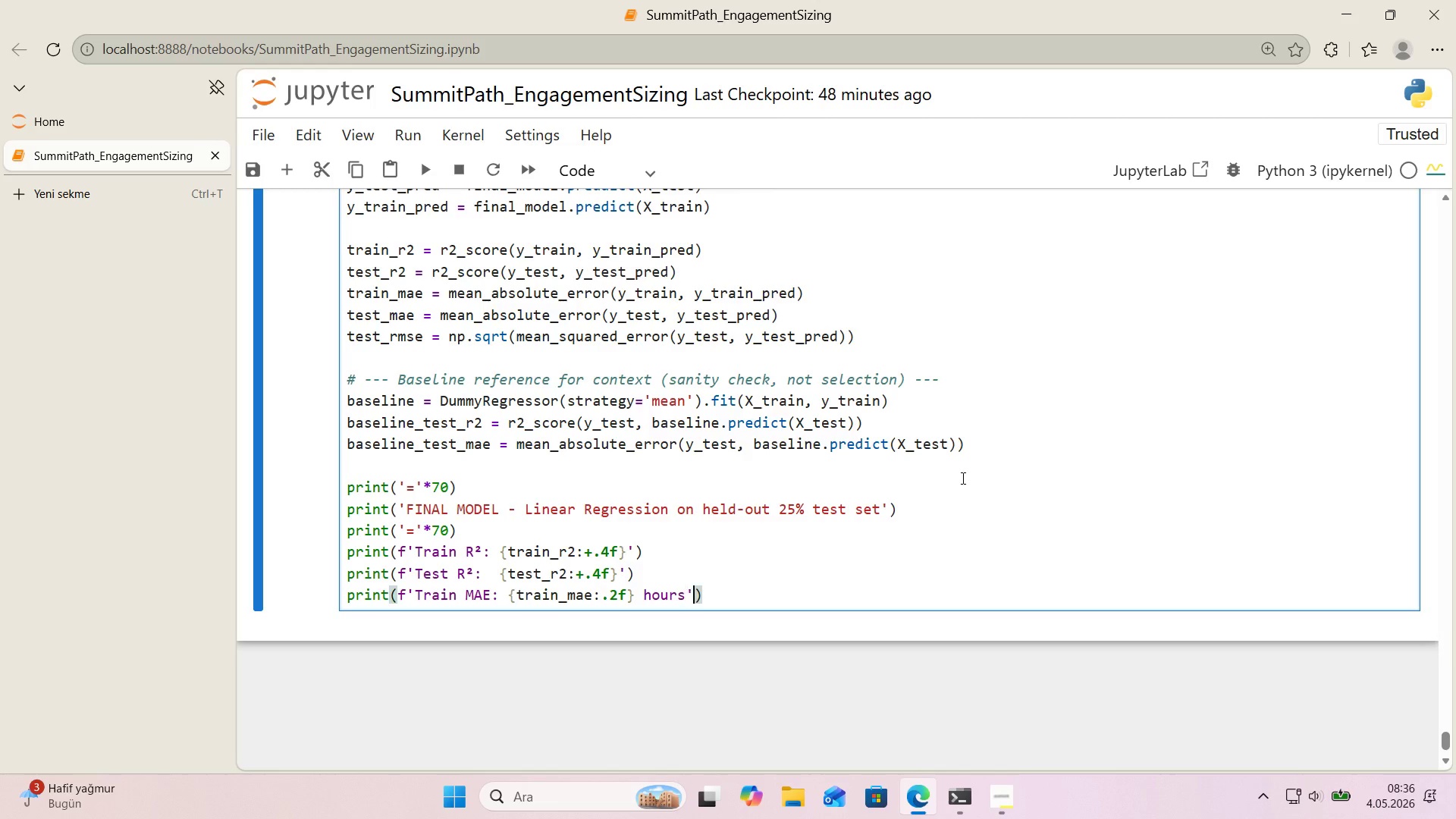 
key(ArrowRight)
 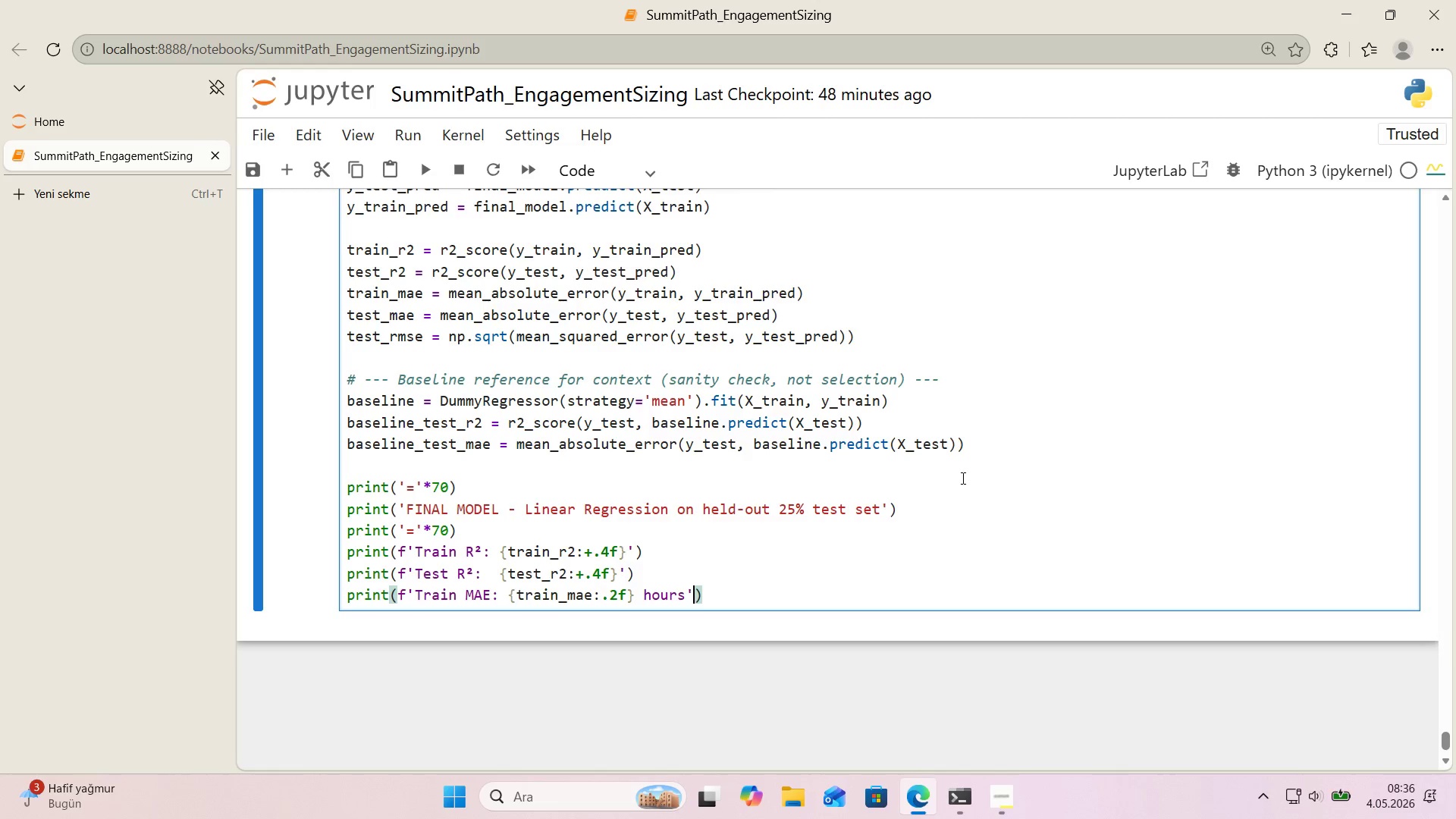 
key(ArrowRight)
 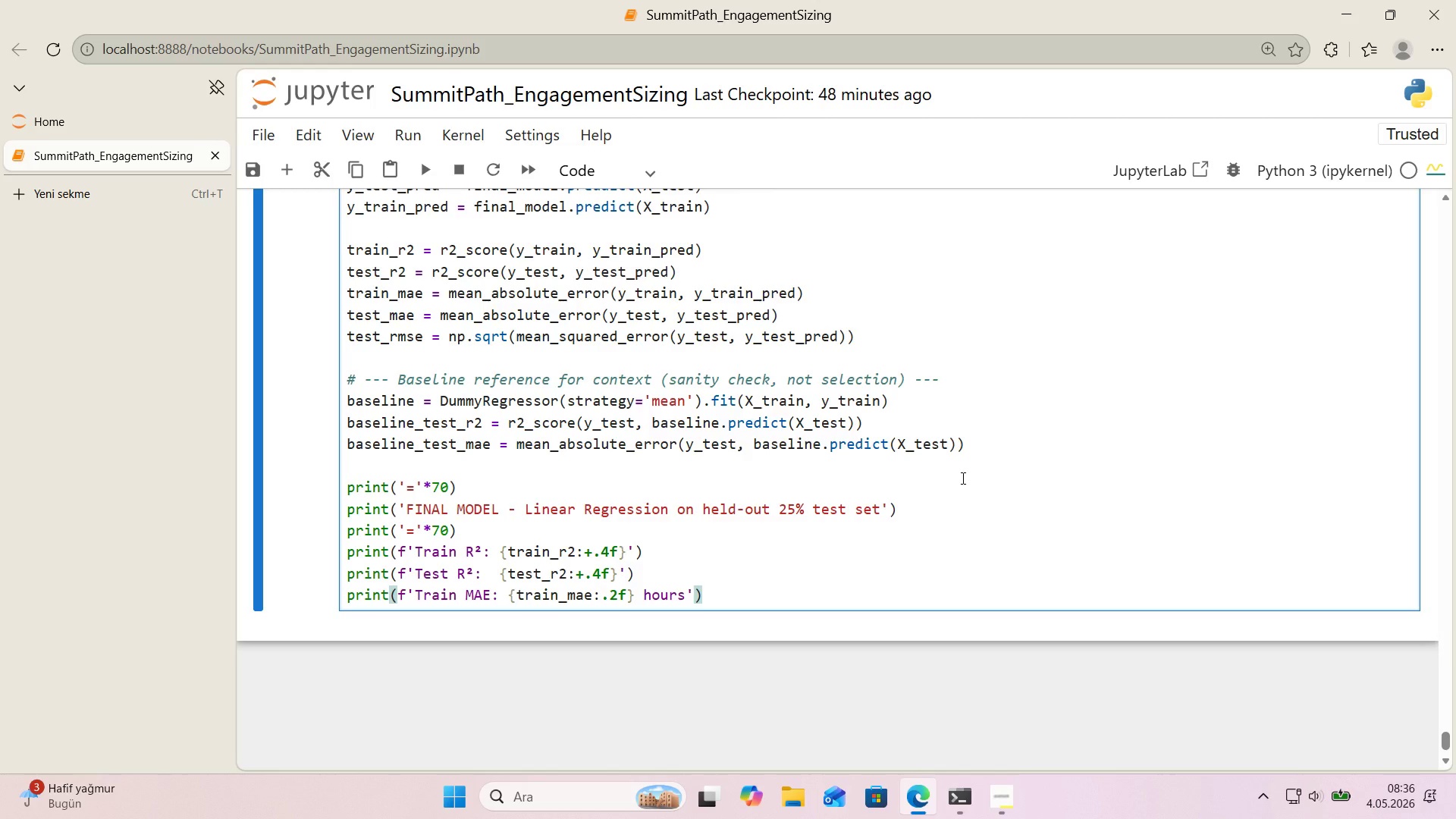 
key(Enter)
 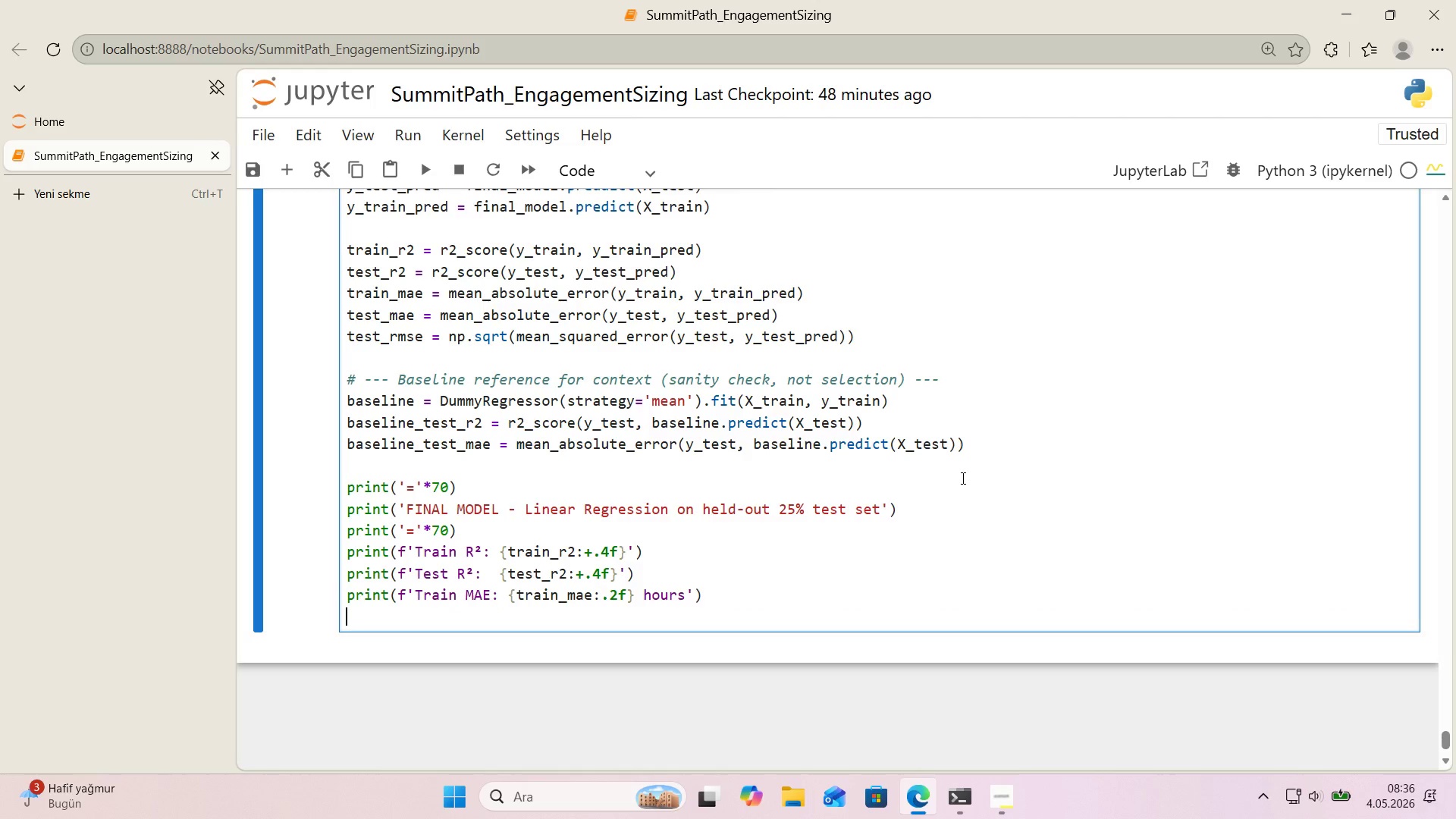 
type(pr'nt*()
 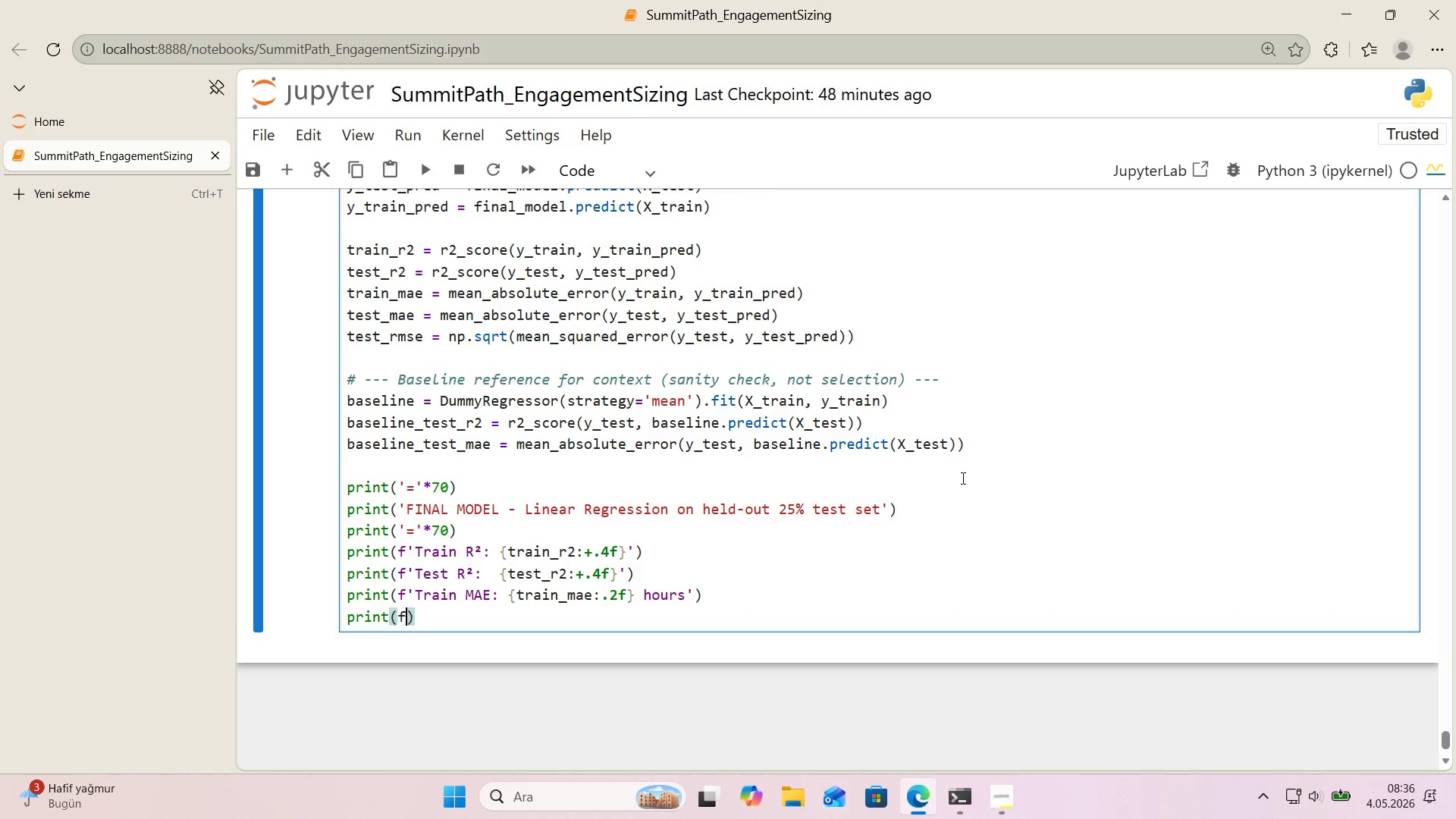 
 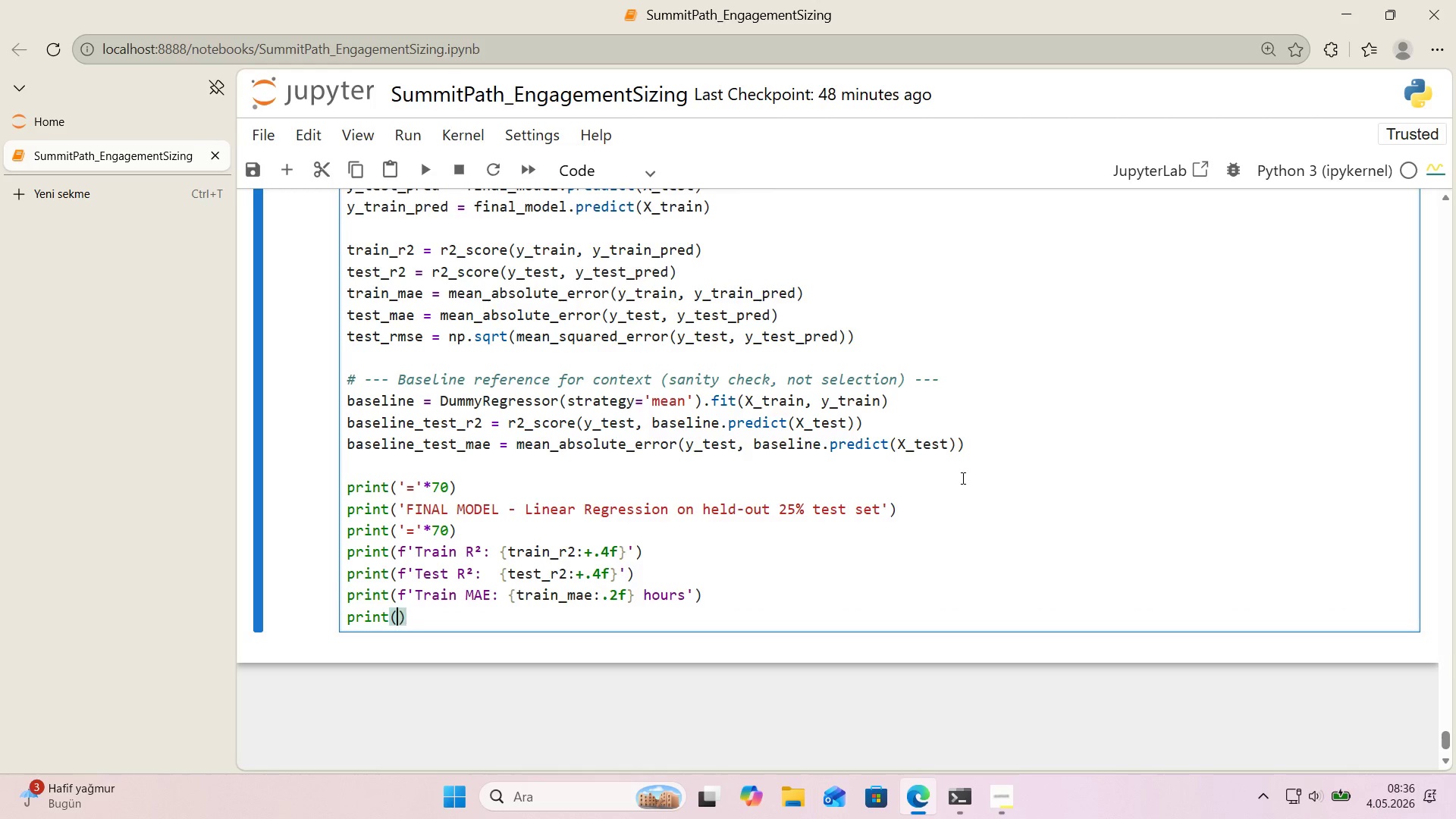 
key(ArrowLeft)
 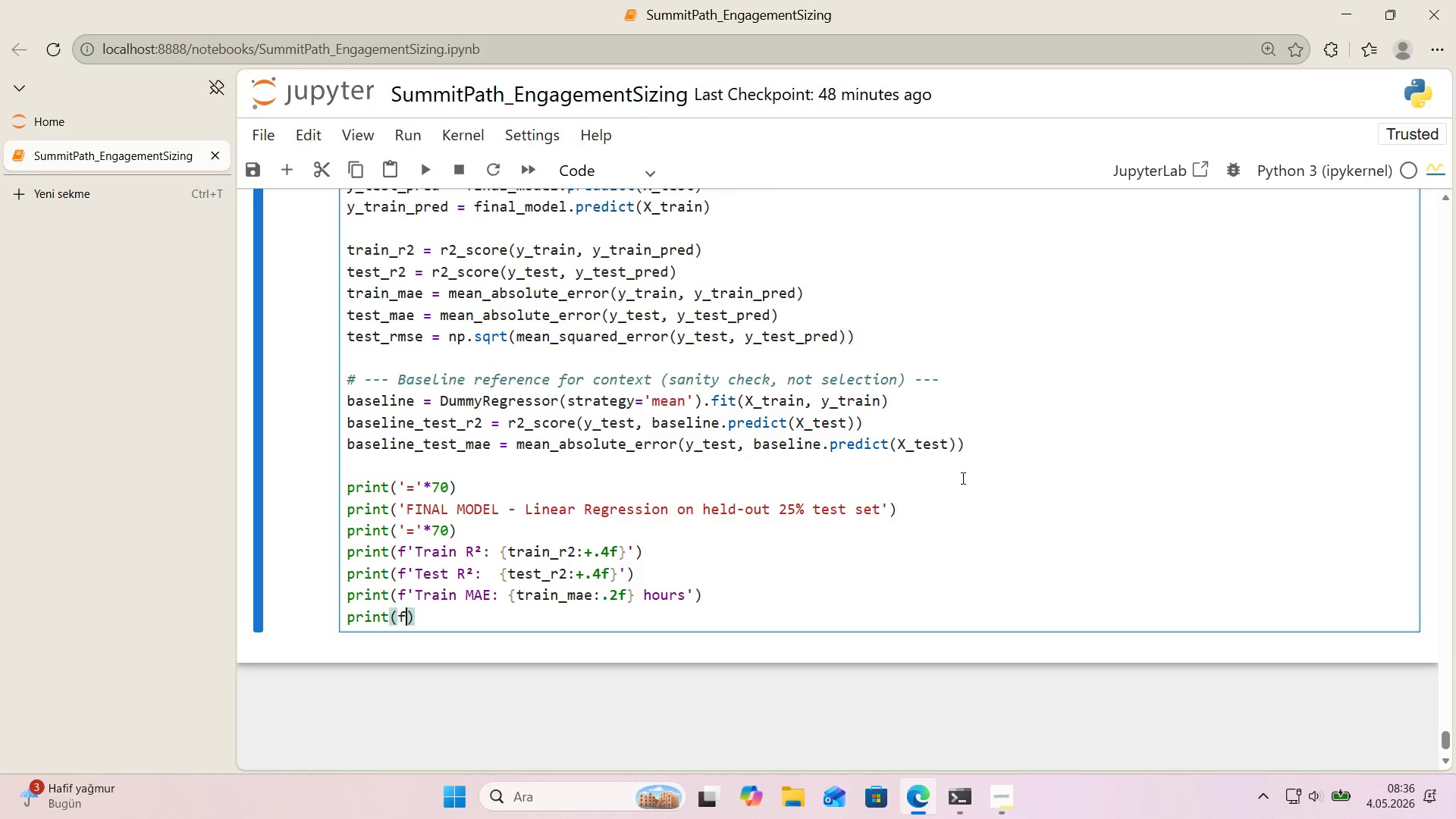 
type(f@@)
 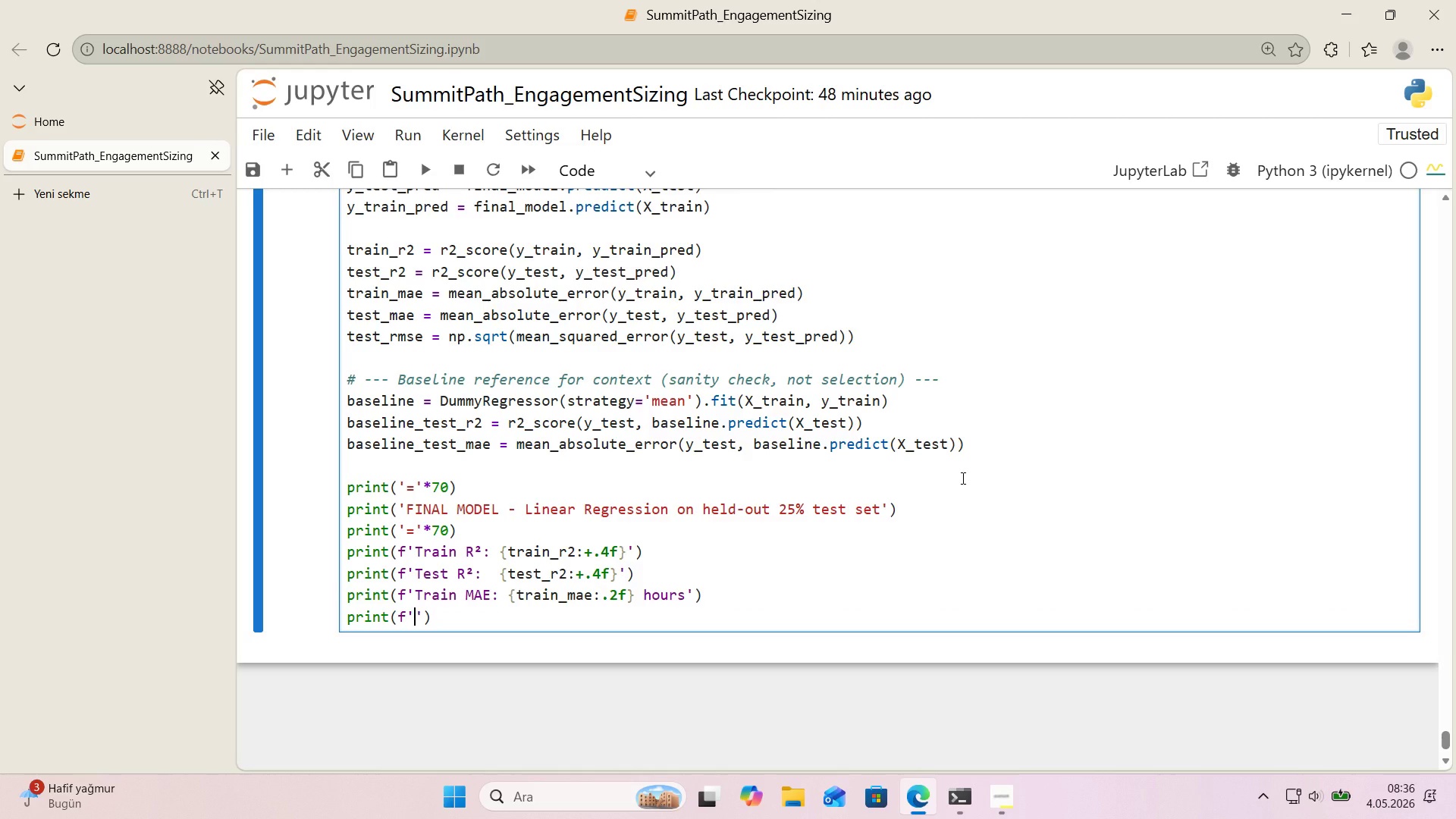 
 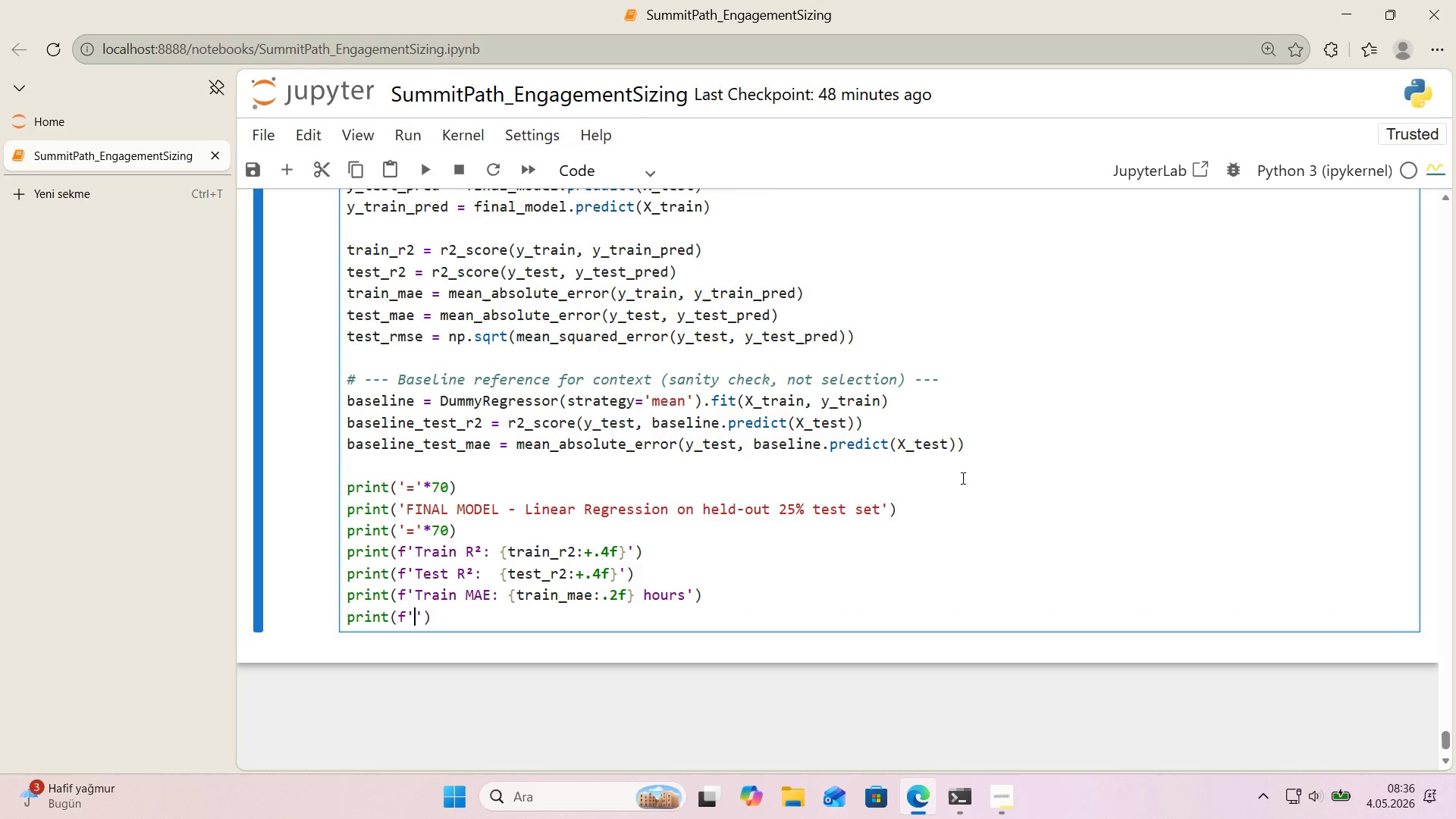 
key(ArrowLeft)
 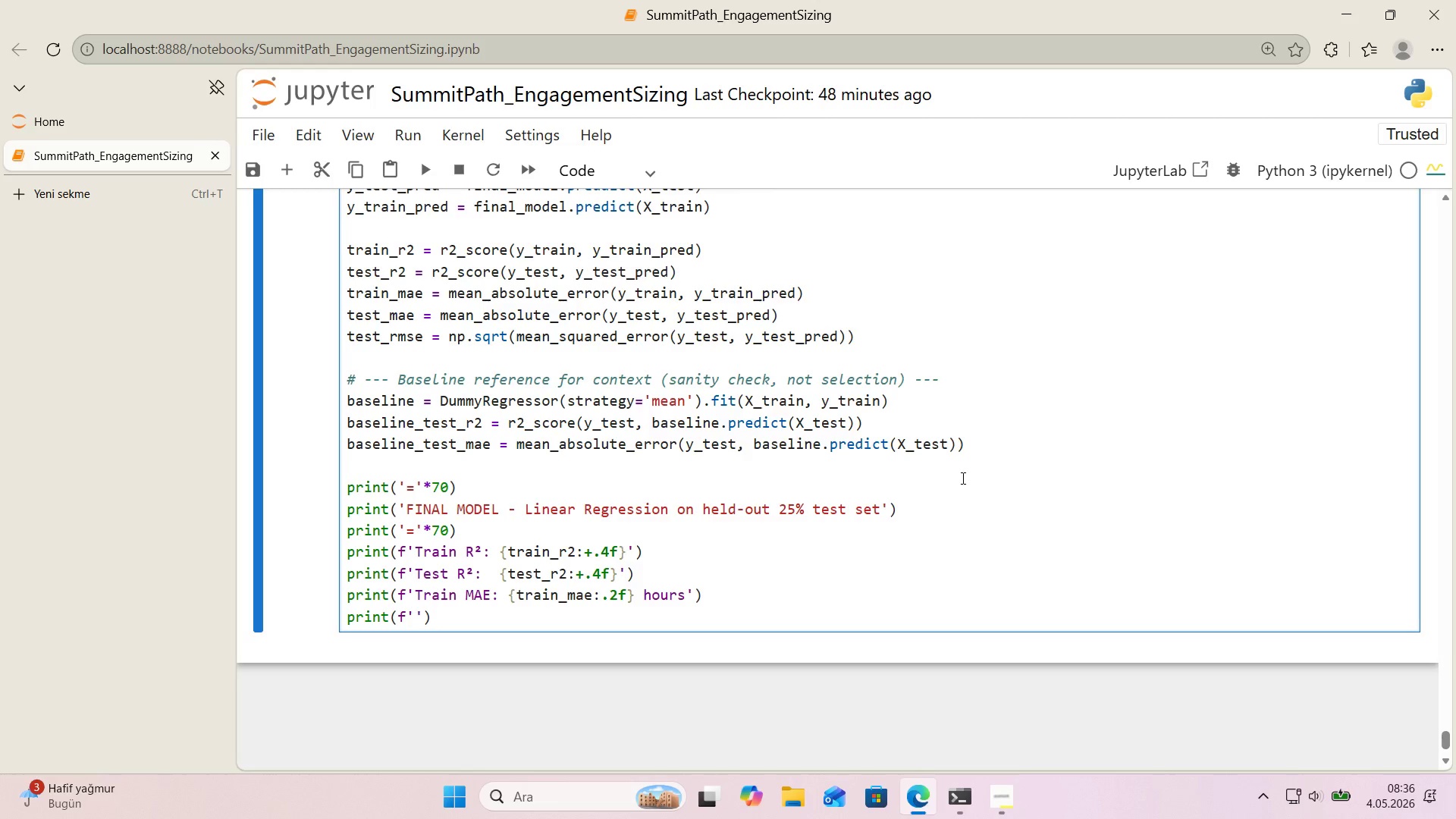 
type(Test MAE>  )
key(Backspace)
 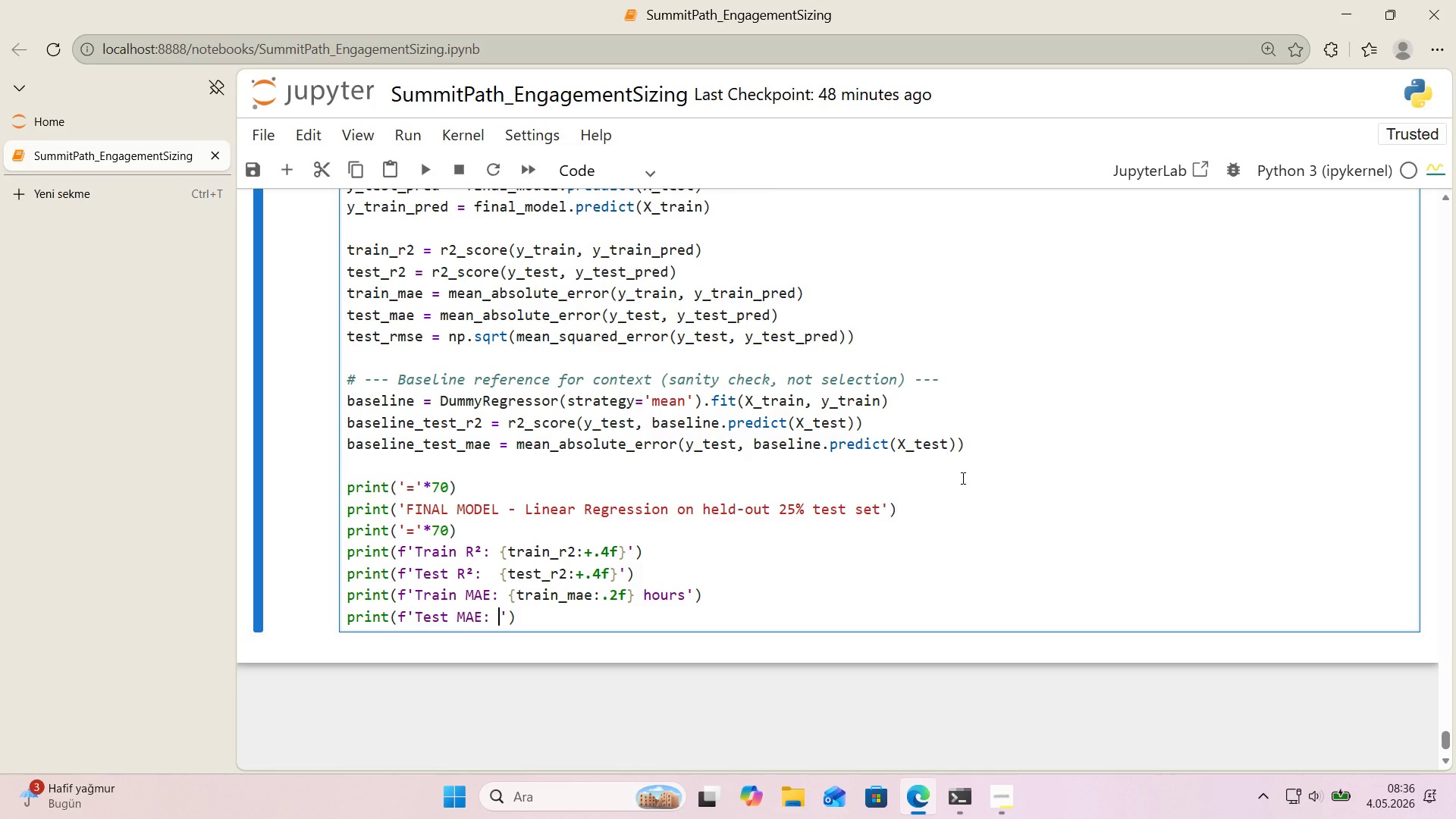 
key(Alt+Control+7)
 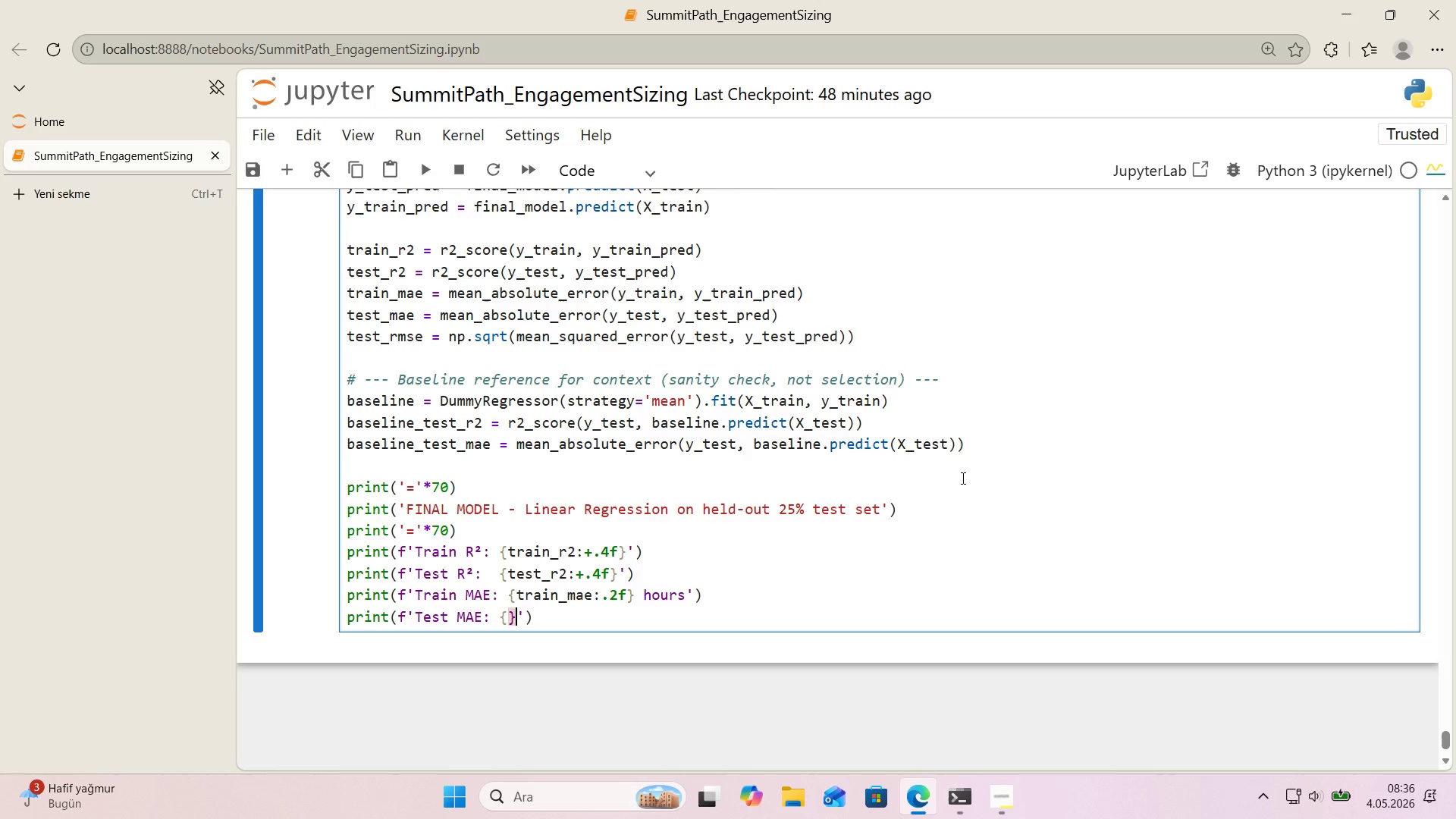 
key(Alt+Control+0)
 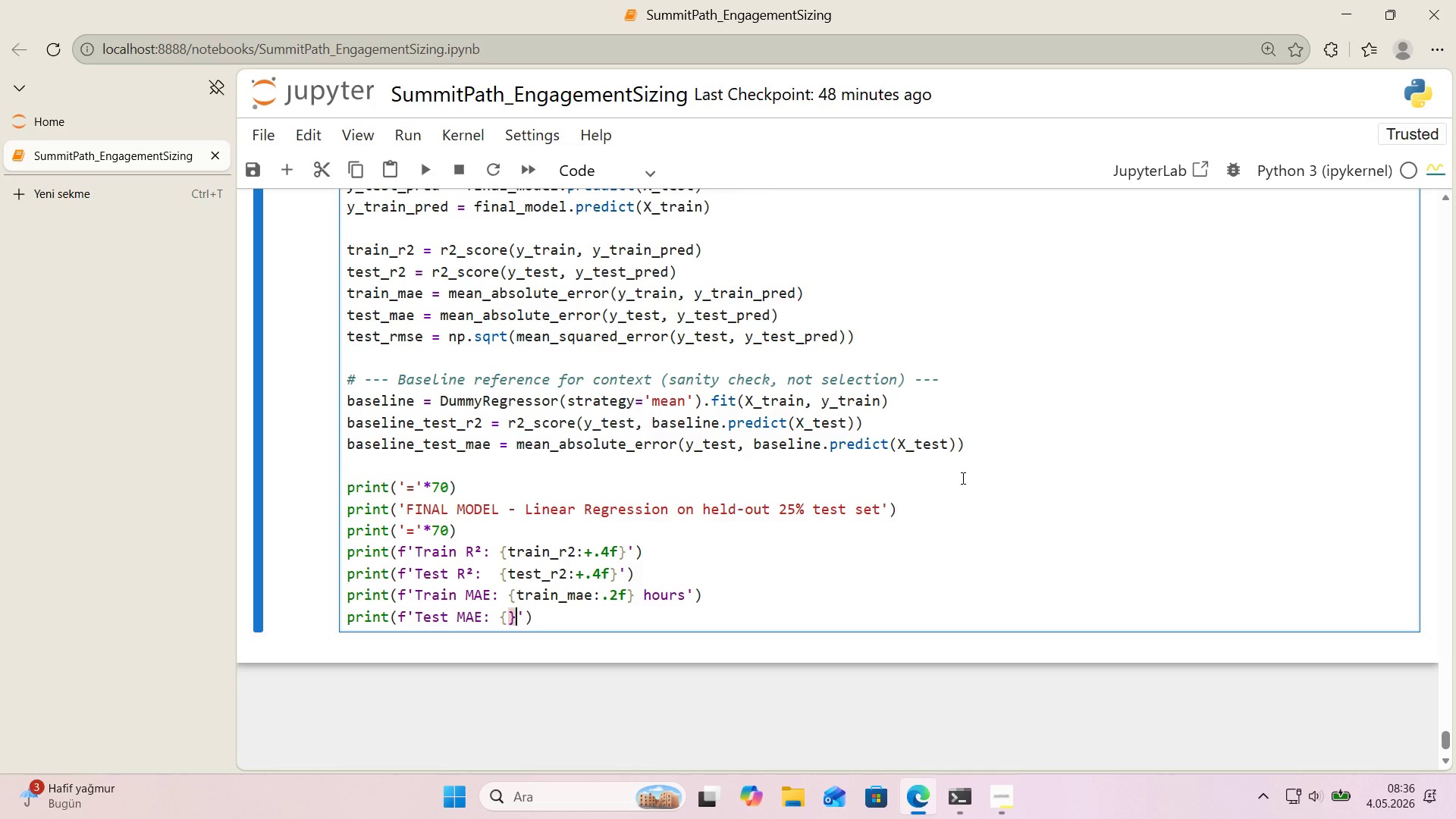 
key(ArrowLeft)
 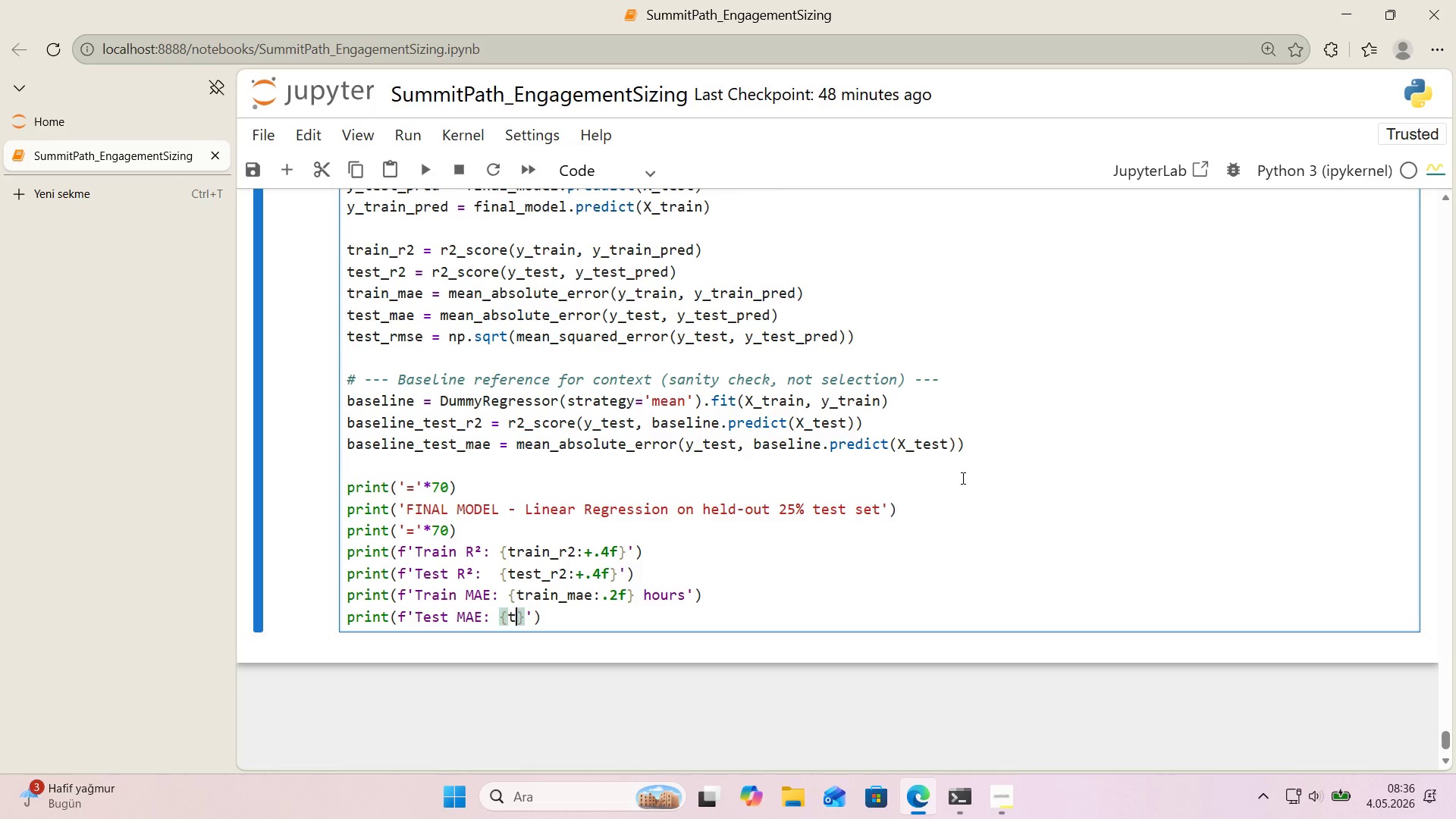 
type(test_mae>.2f)
 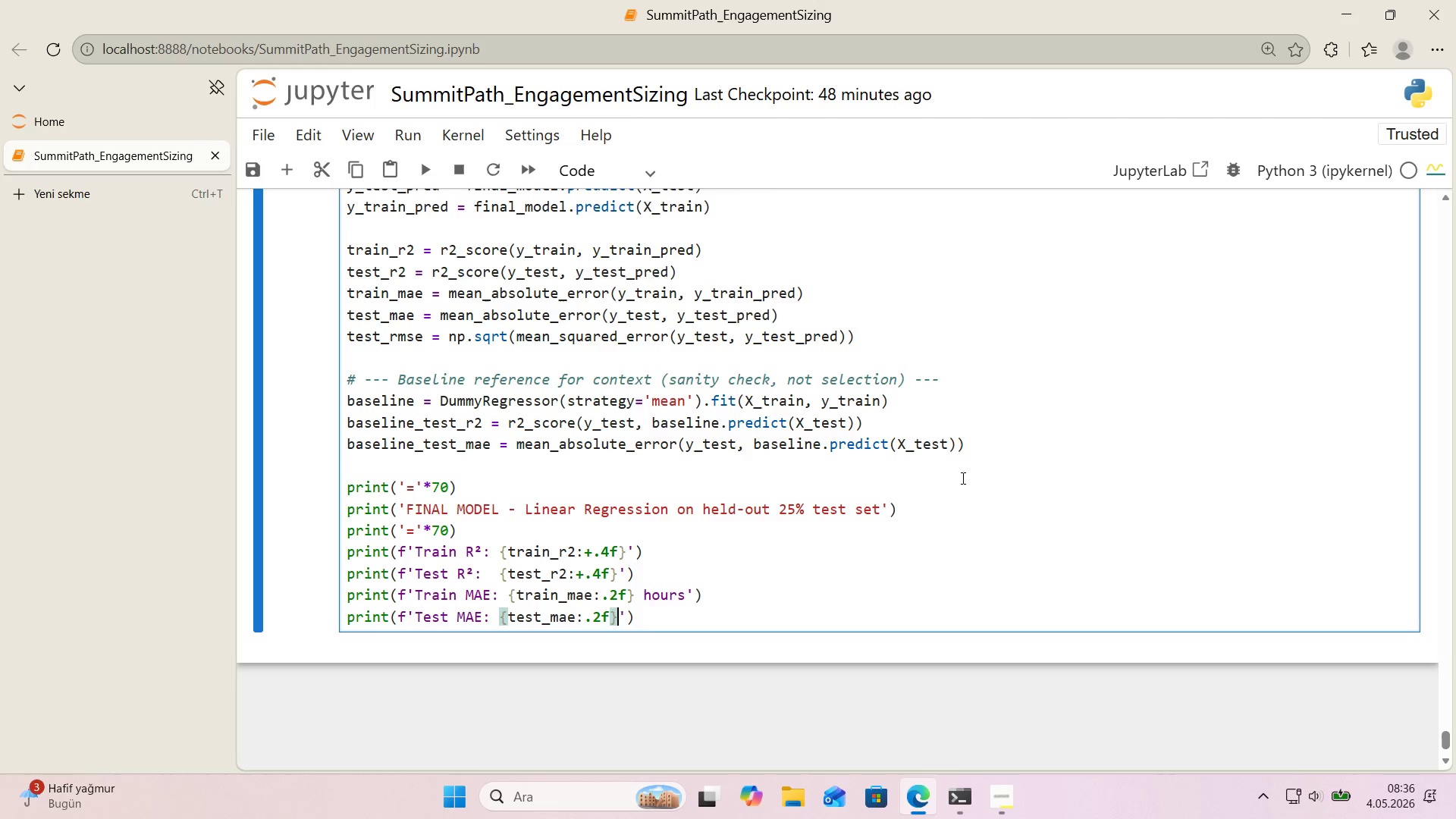 
 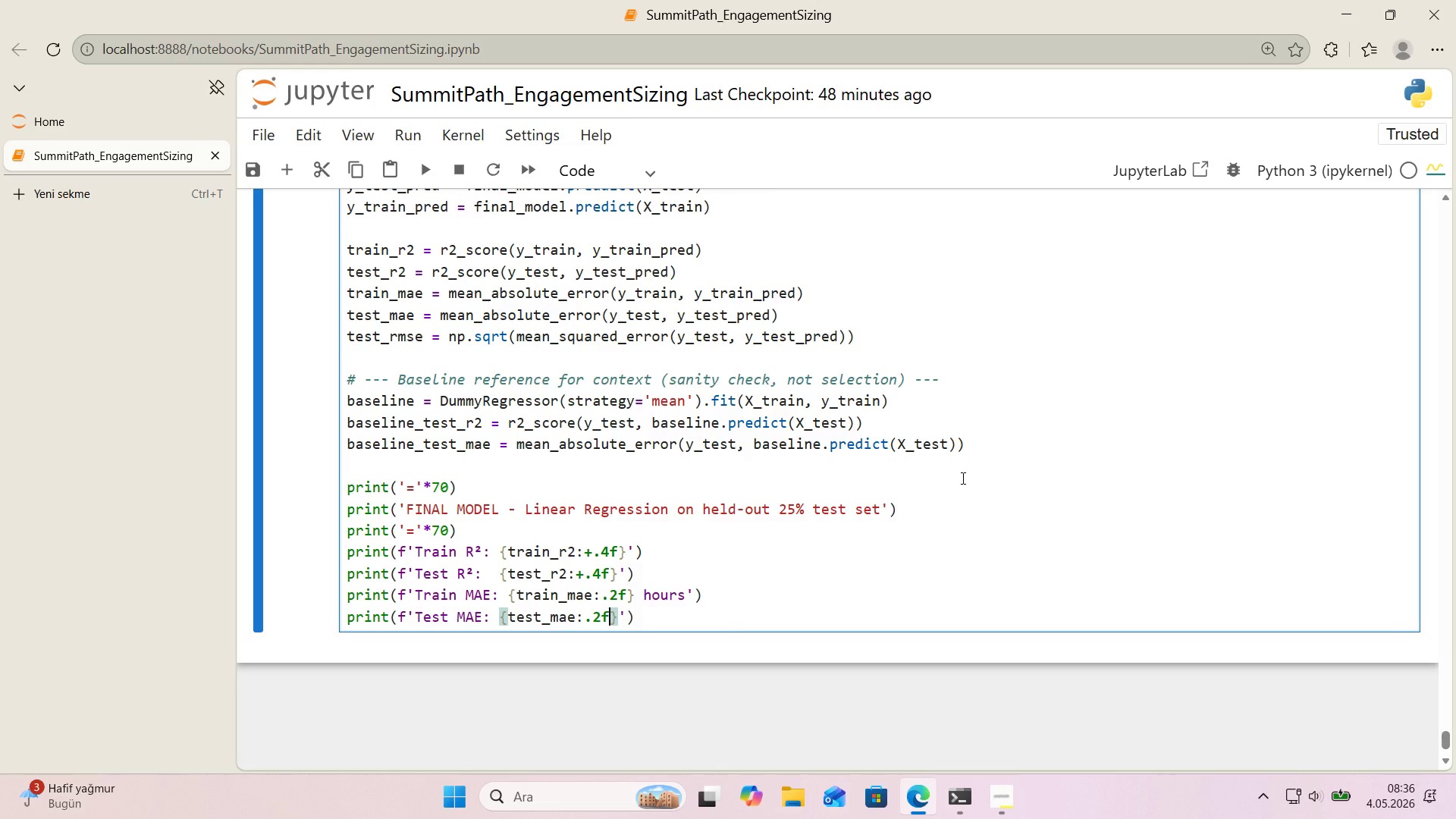 
key(ArrowRight)
 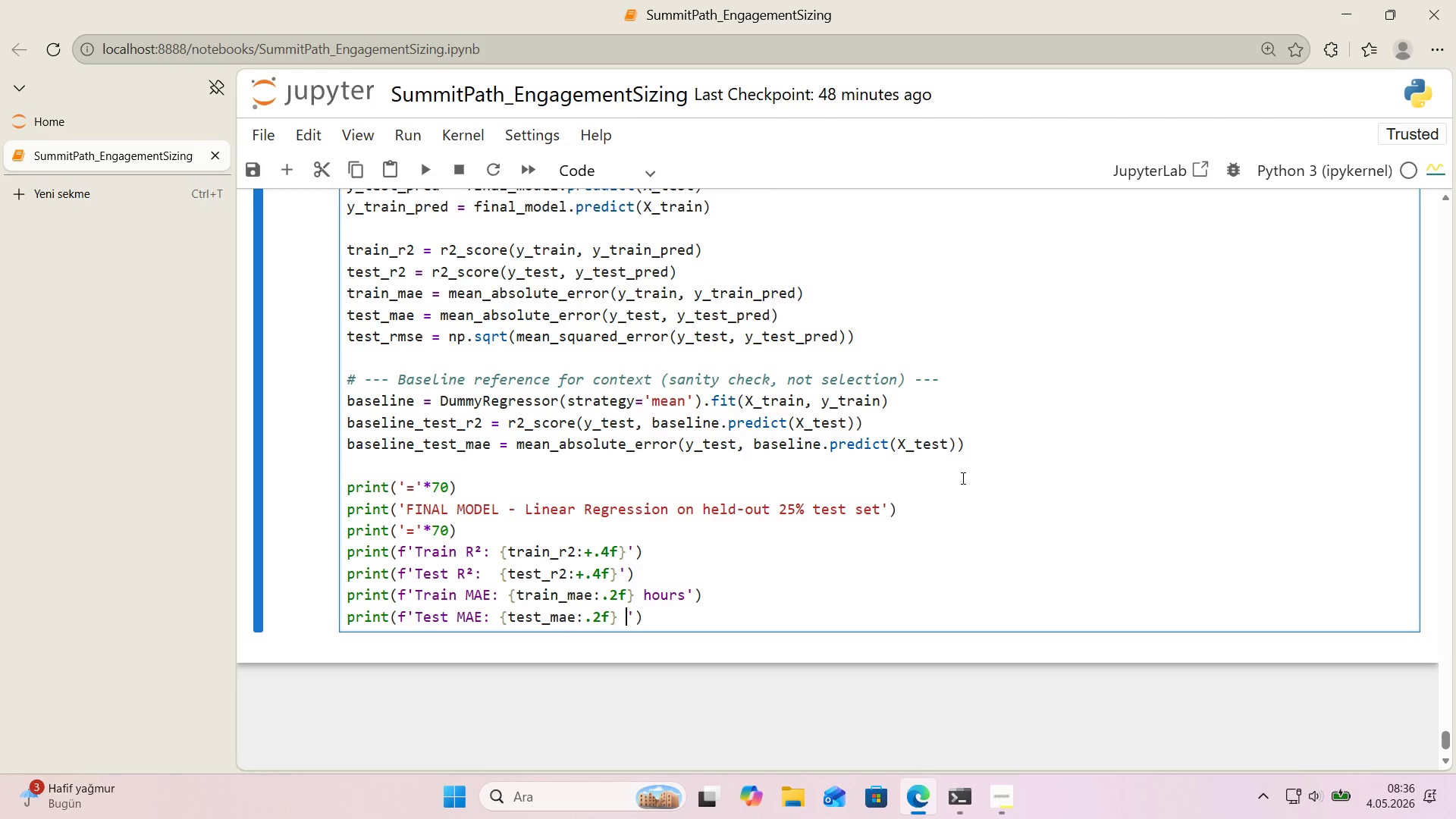 
type( hours)
 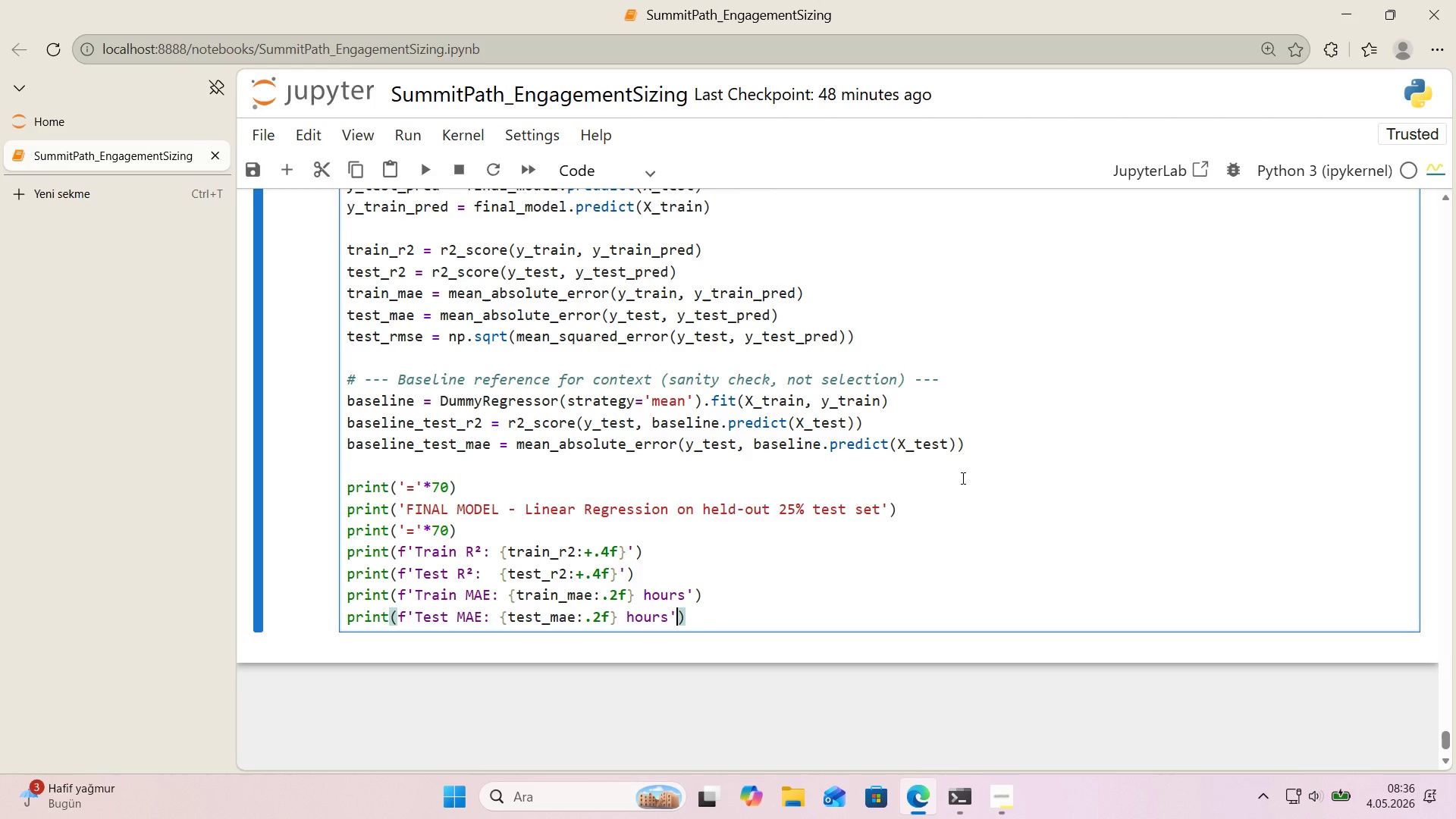 
key(ArrowRight)
 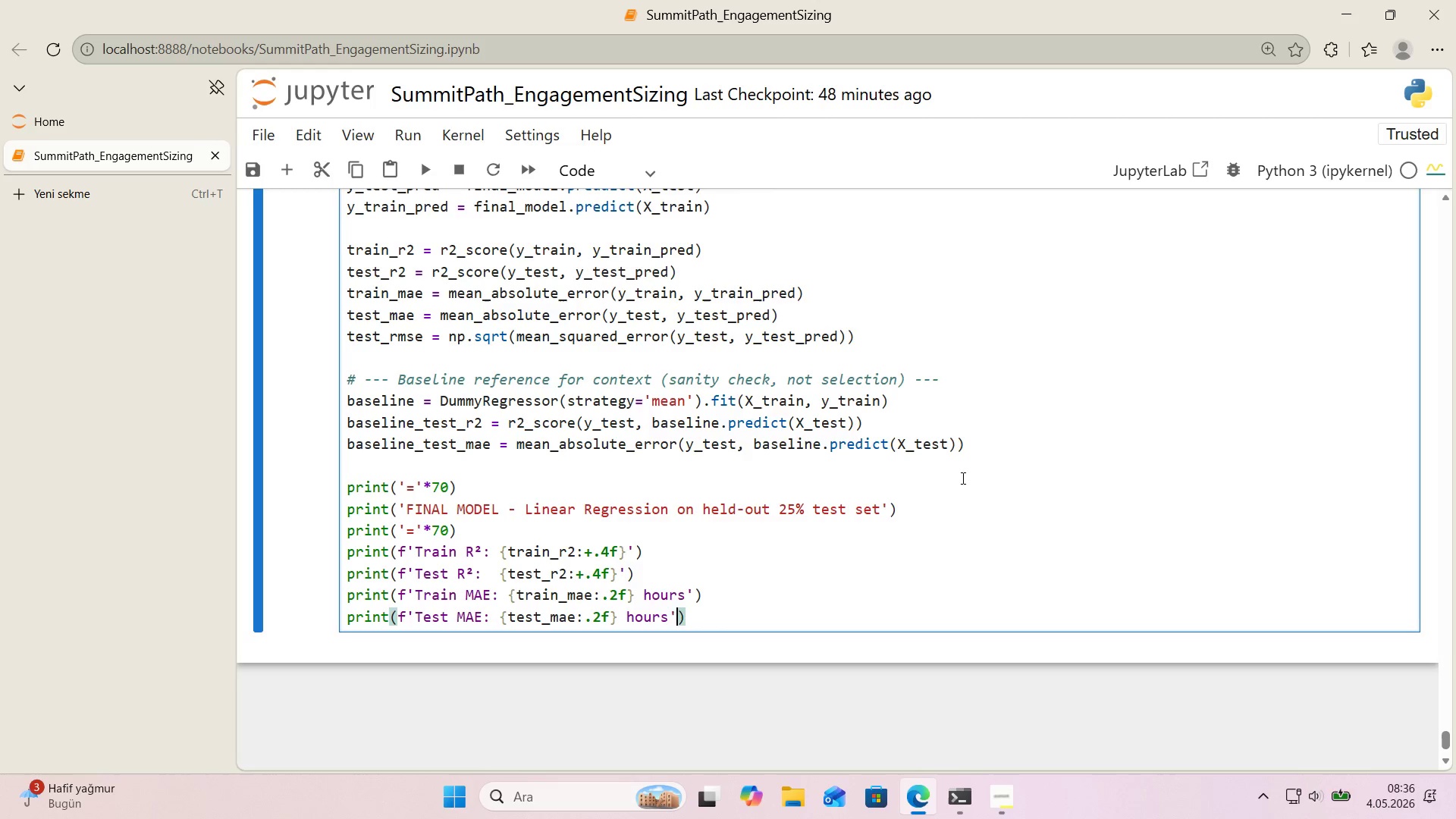 
key(ArrowRight)
 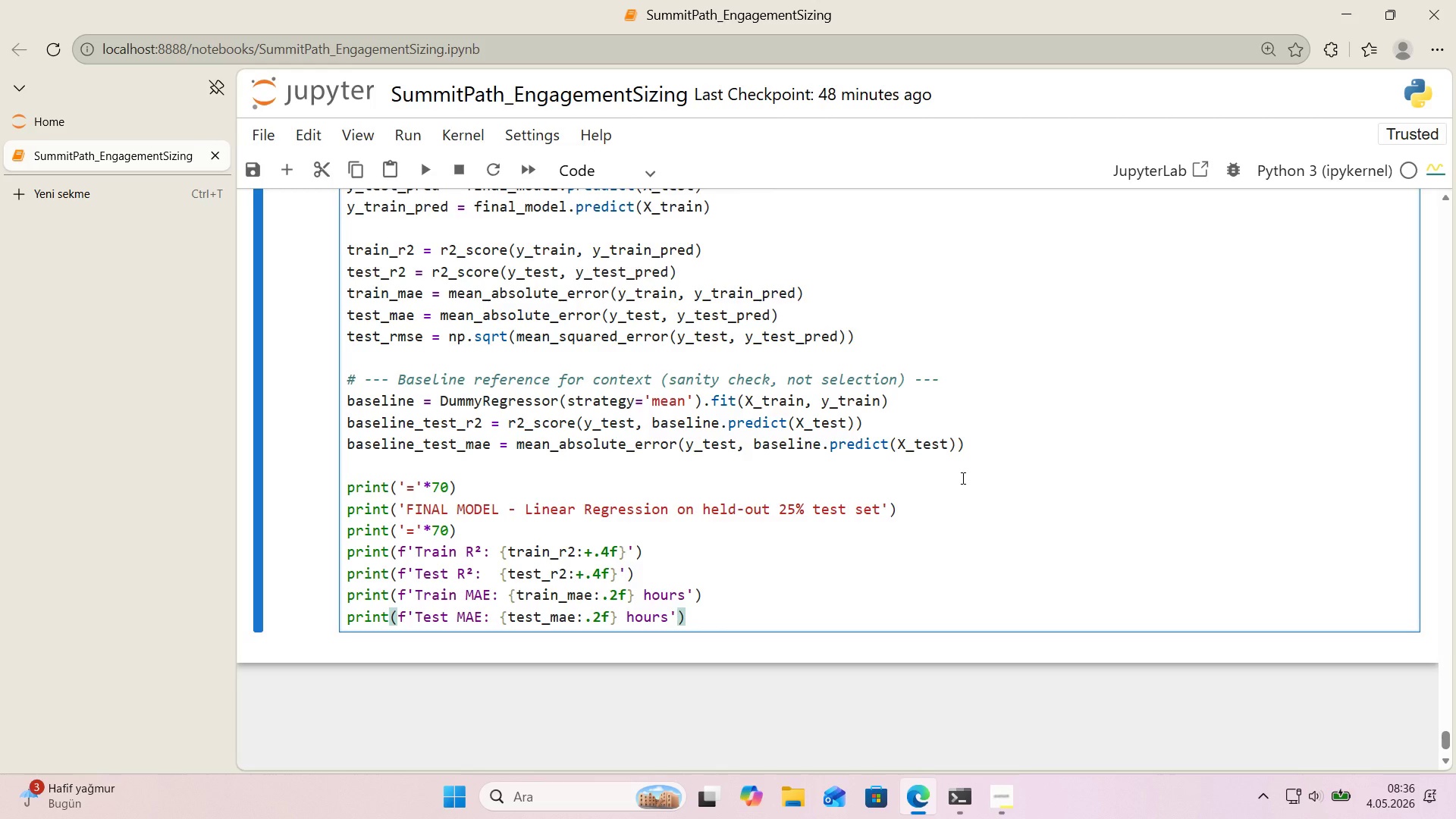 
key(Enter)
 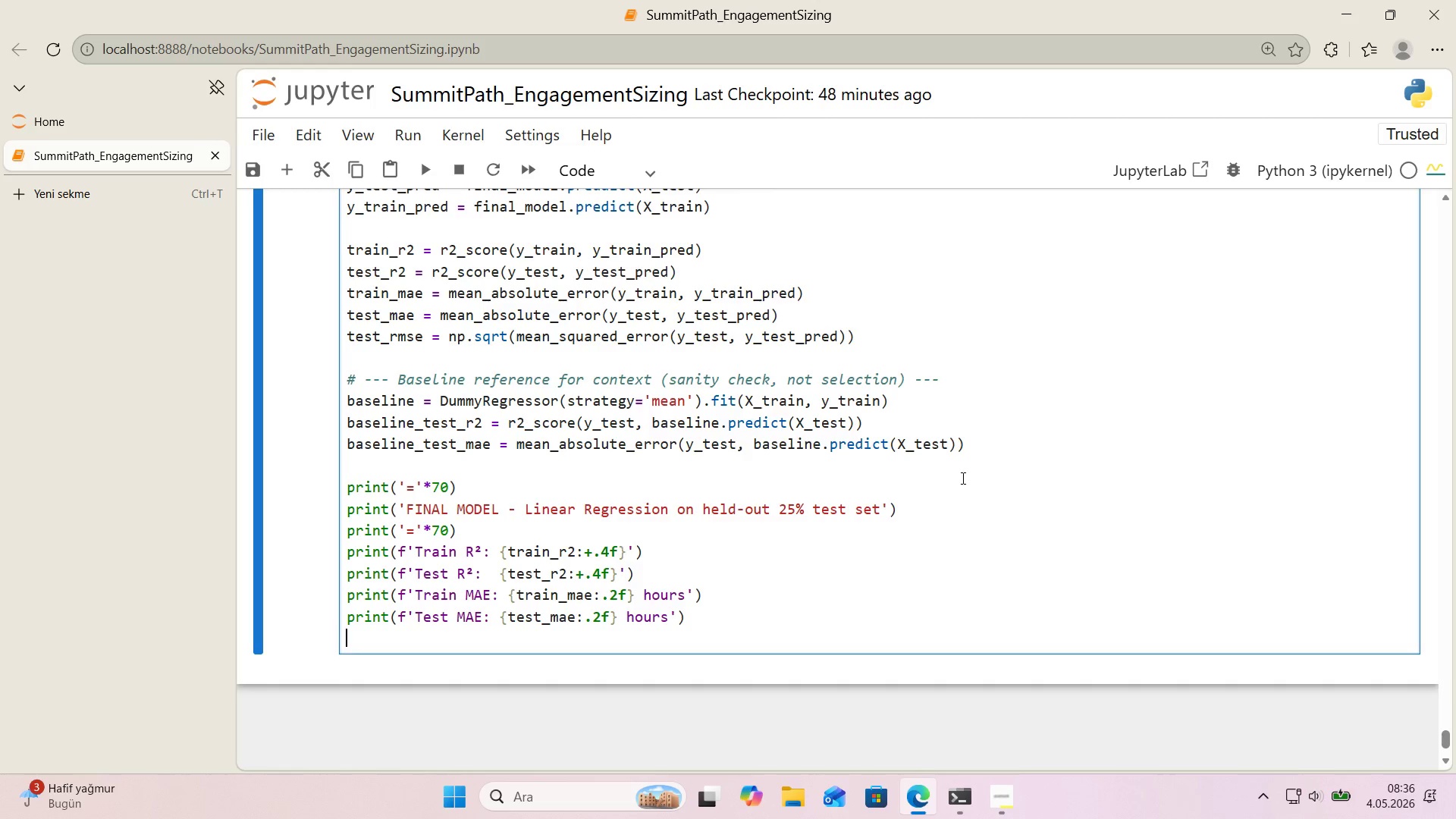 
type(pr'nt*()
 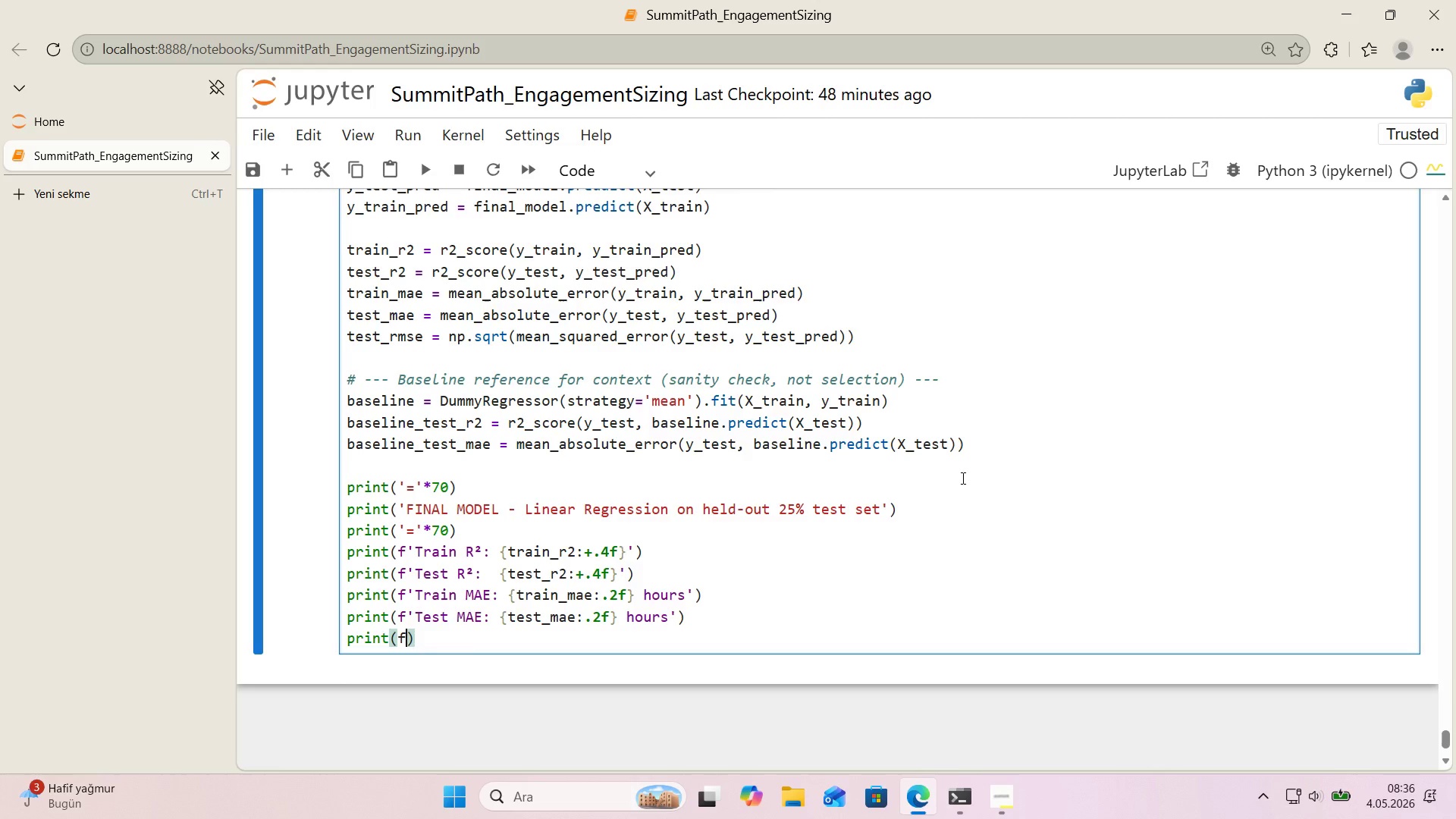 
 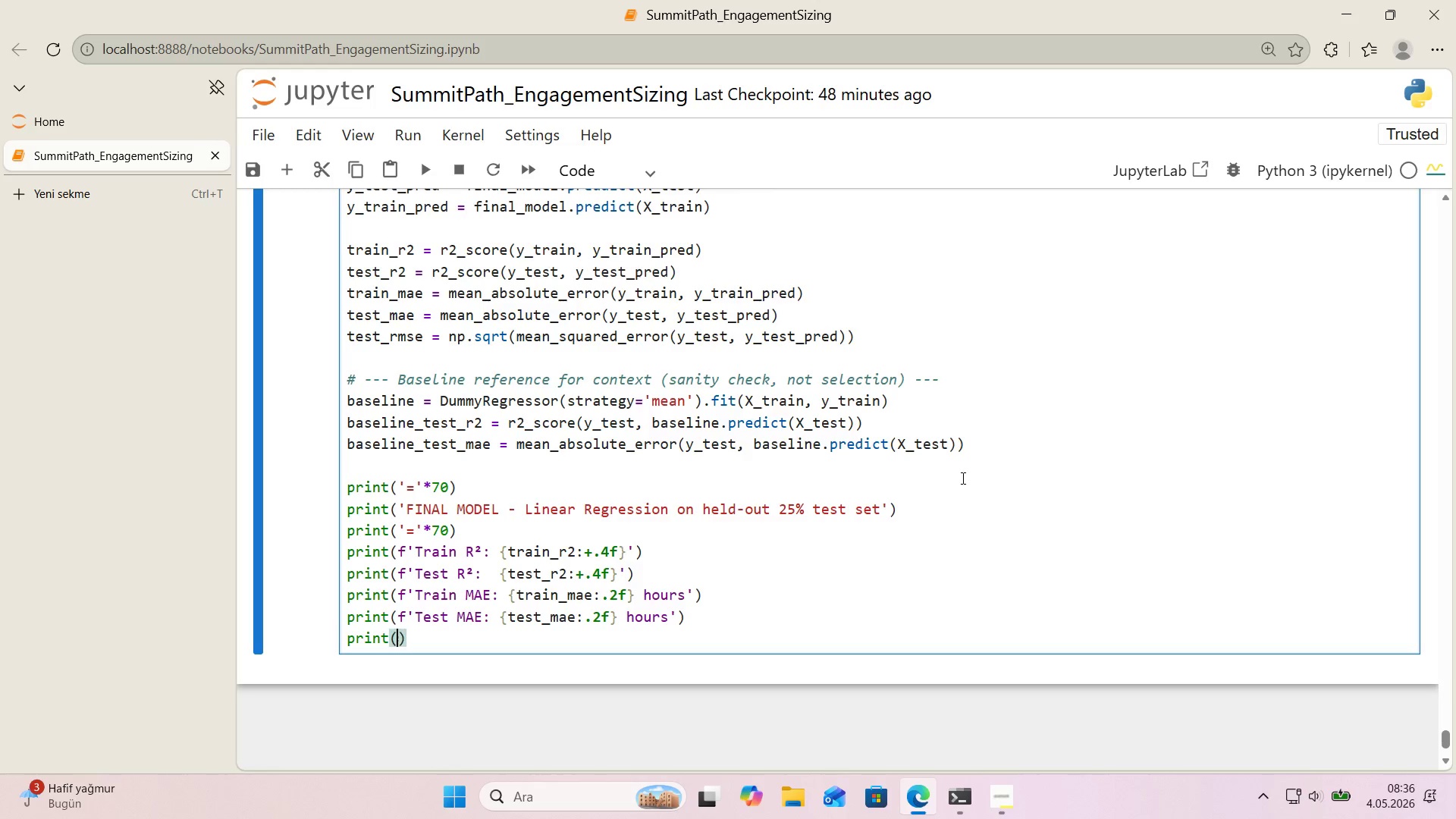 
key(ArrowLeft)
 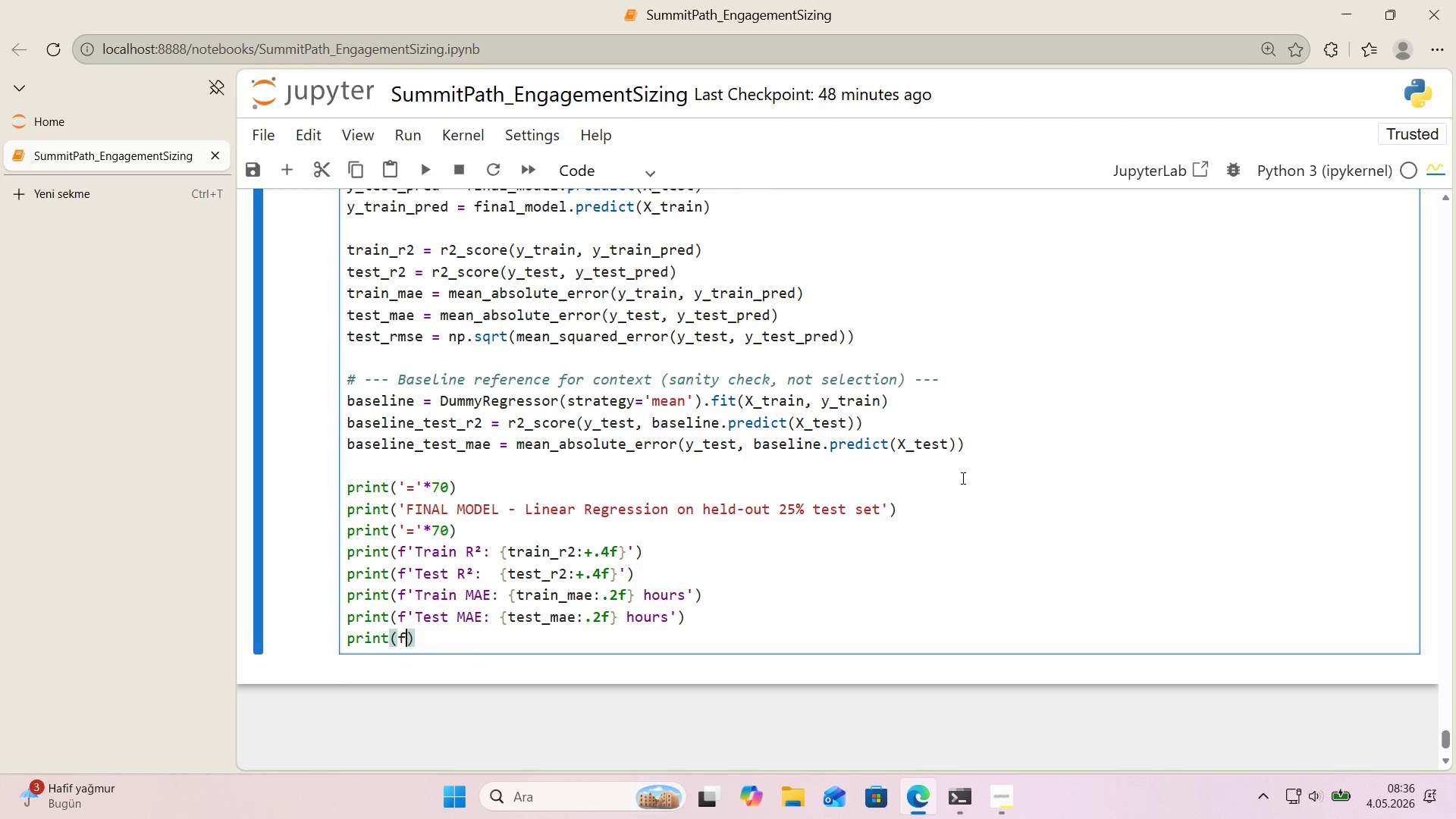 
type(f@@)
 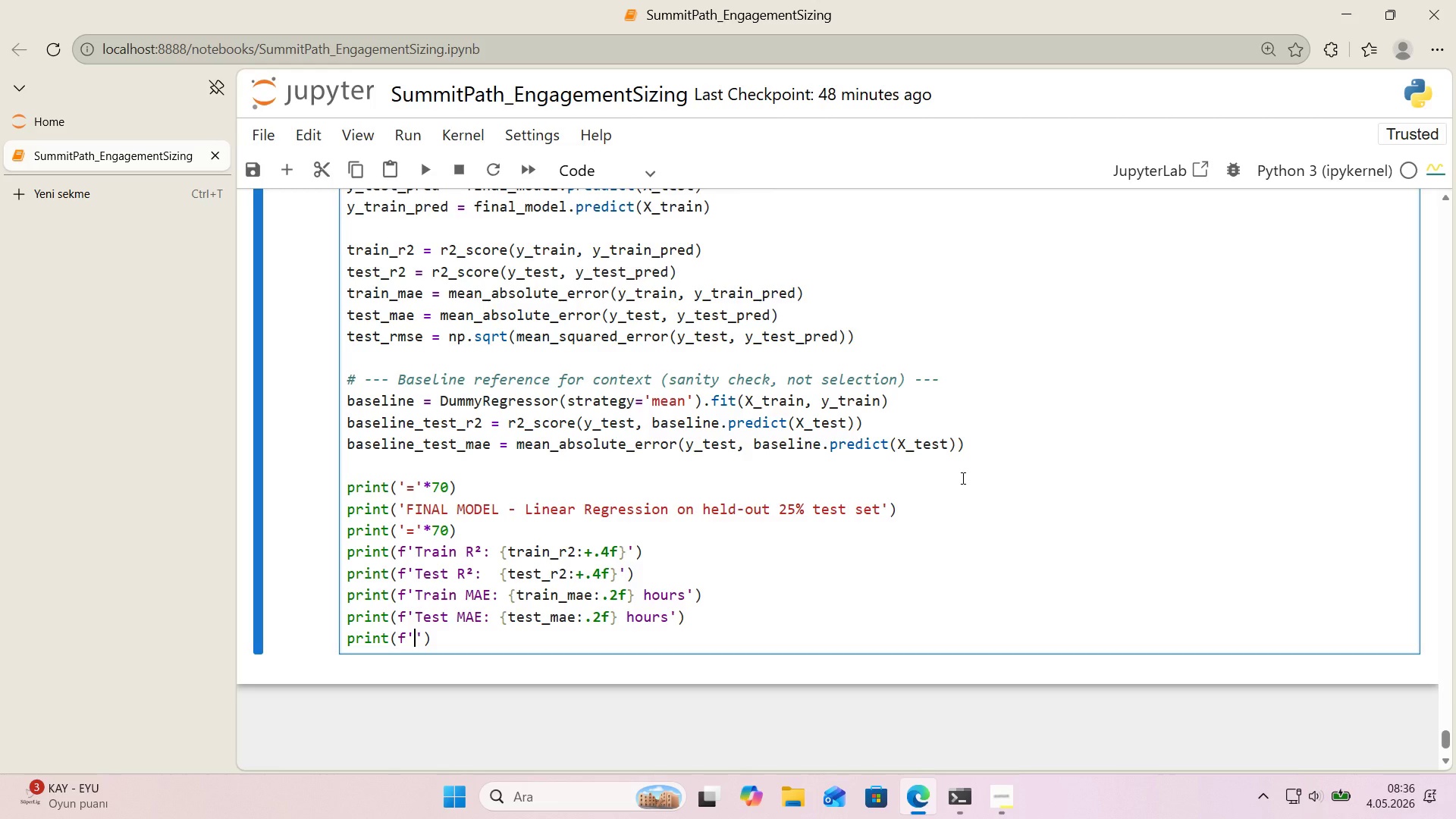 
 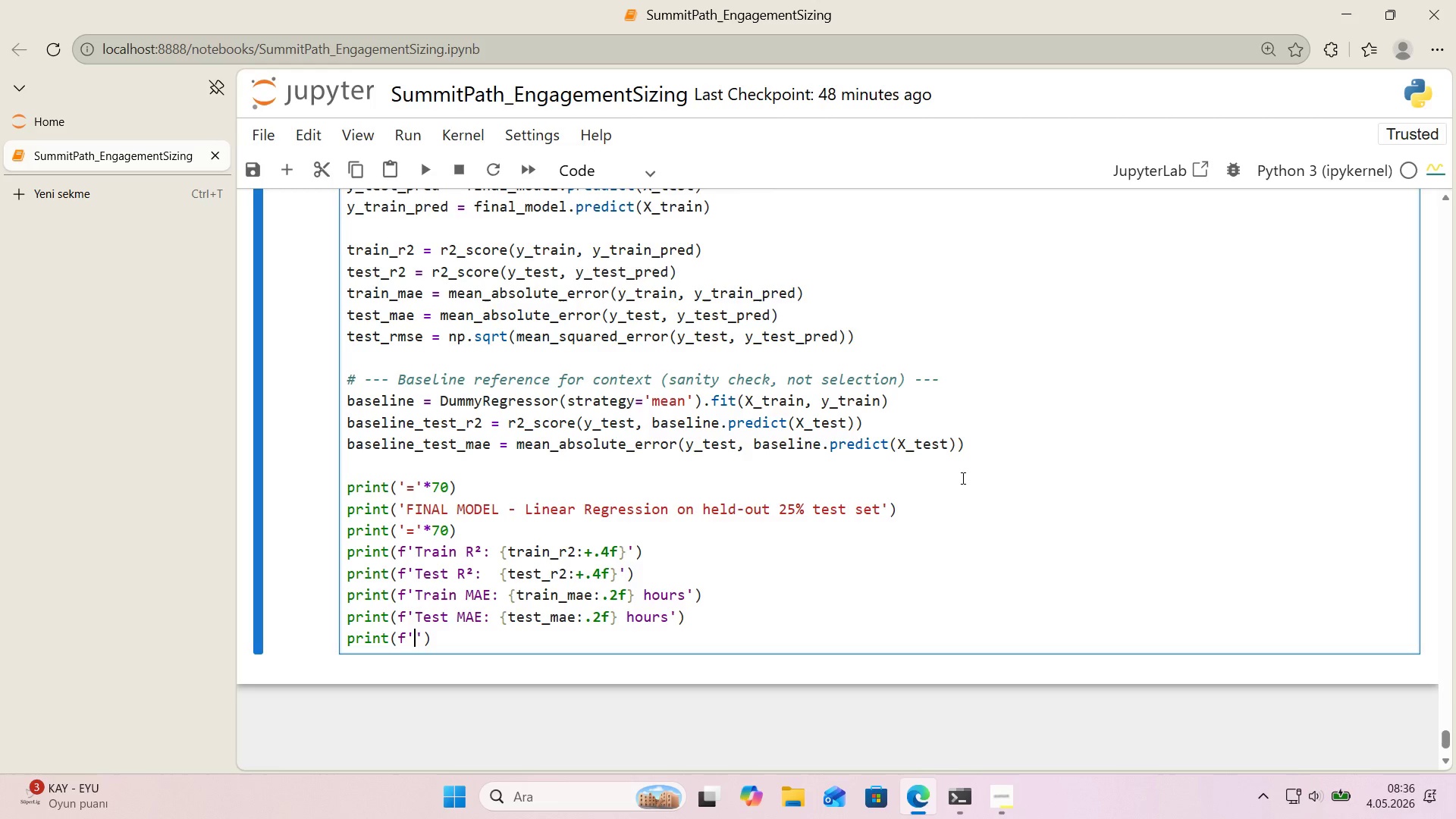 
key(ArrowLeft)
 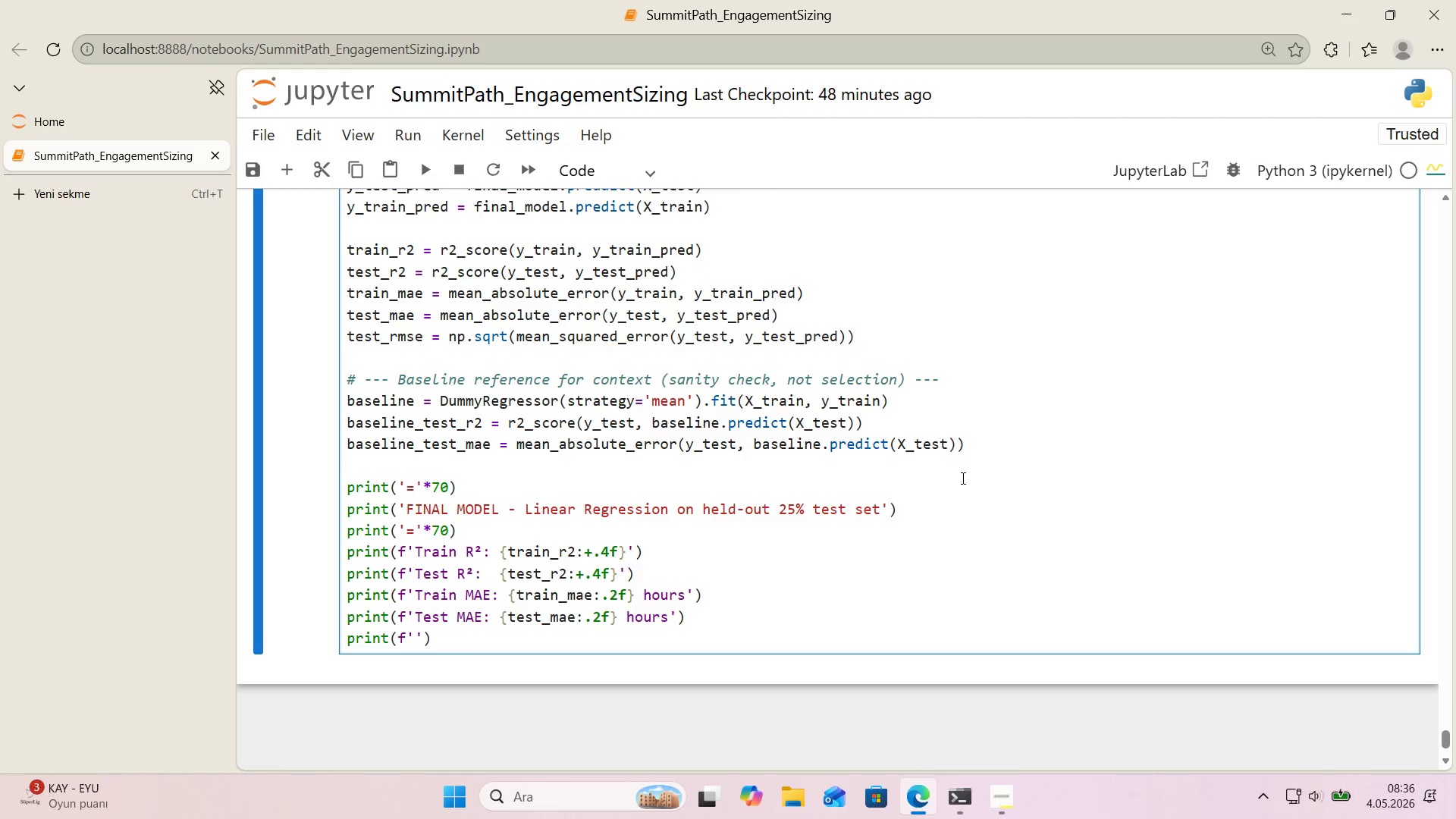 
type(Test RMSE> )
 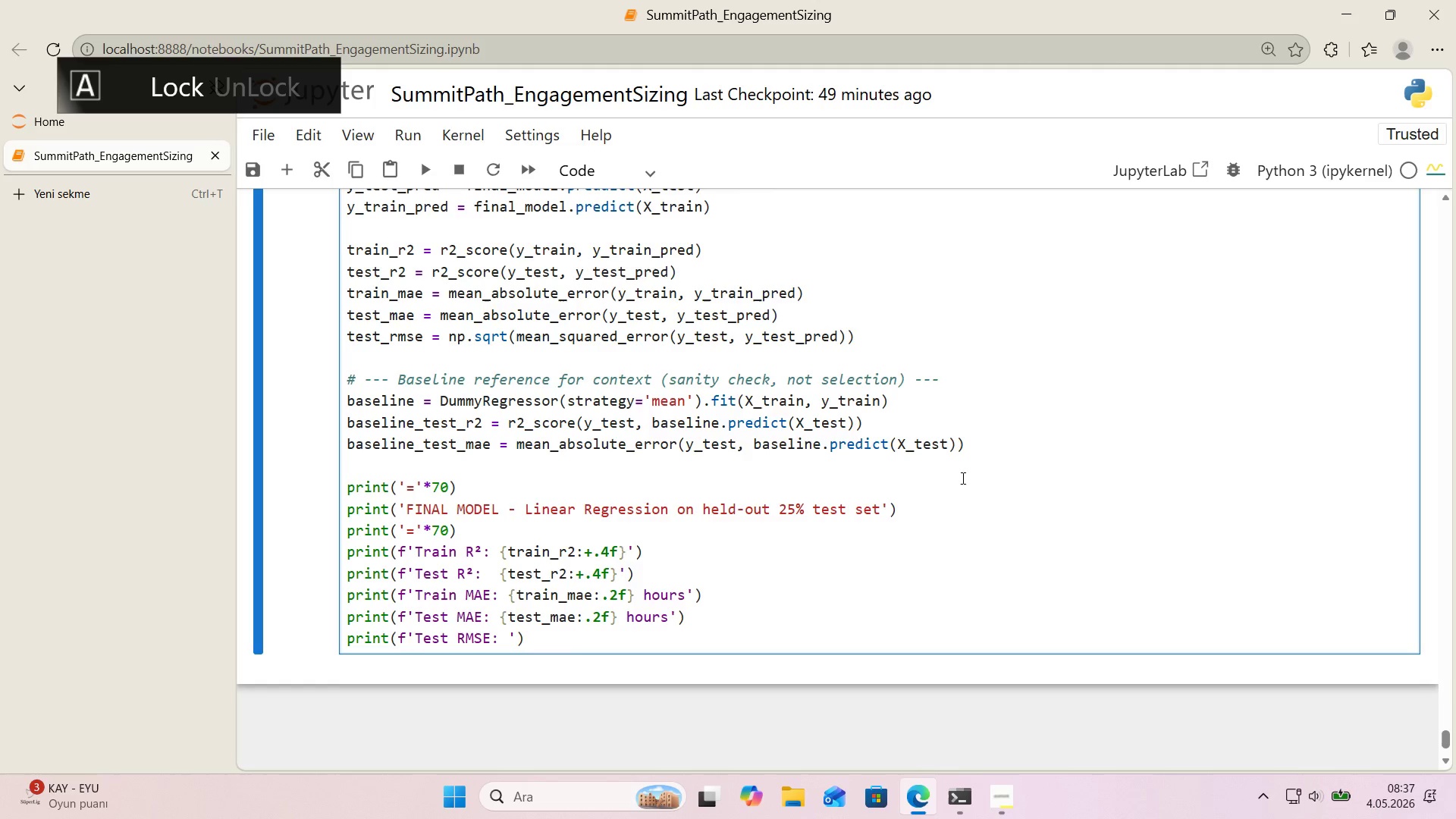 
key(Alt+Control+7)
 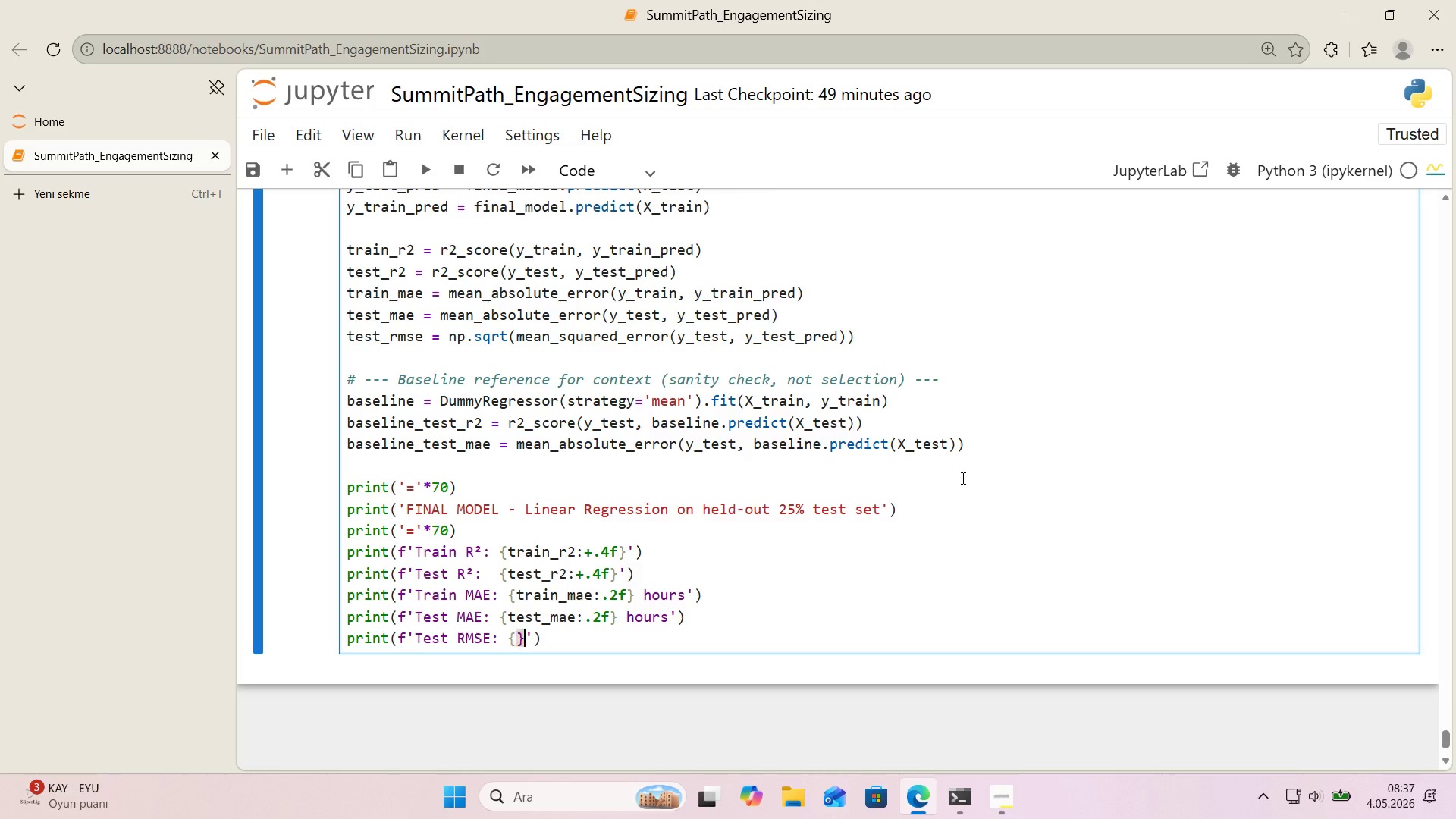 
key(Alt+Control+0)
 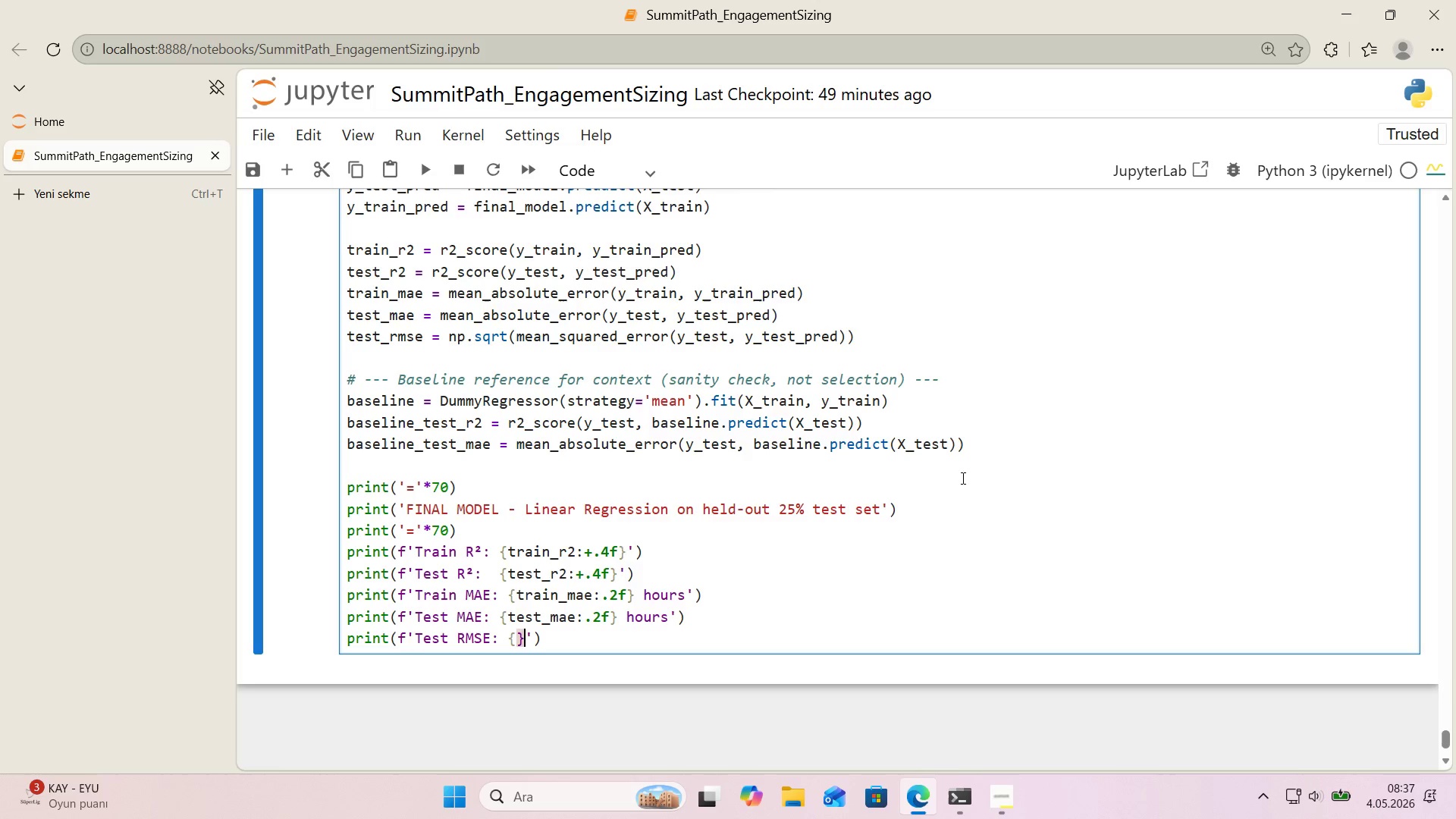 
key(CapsLock)
 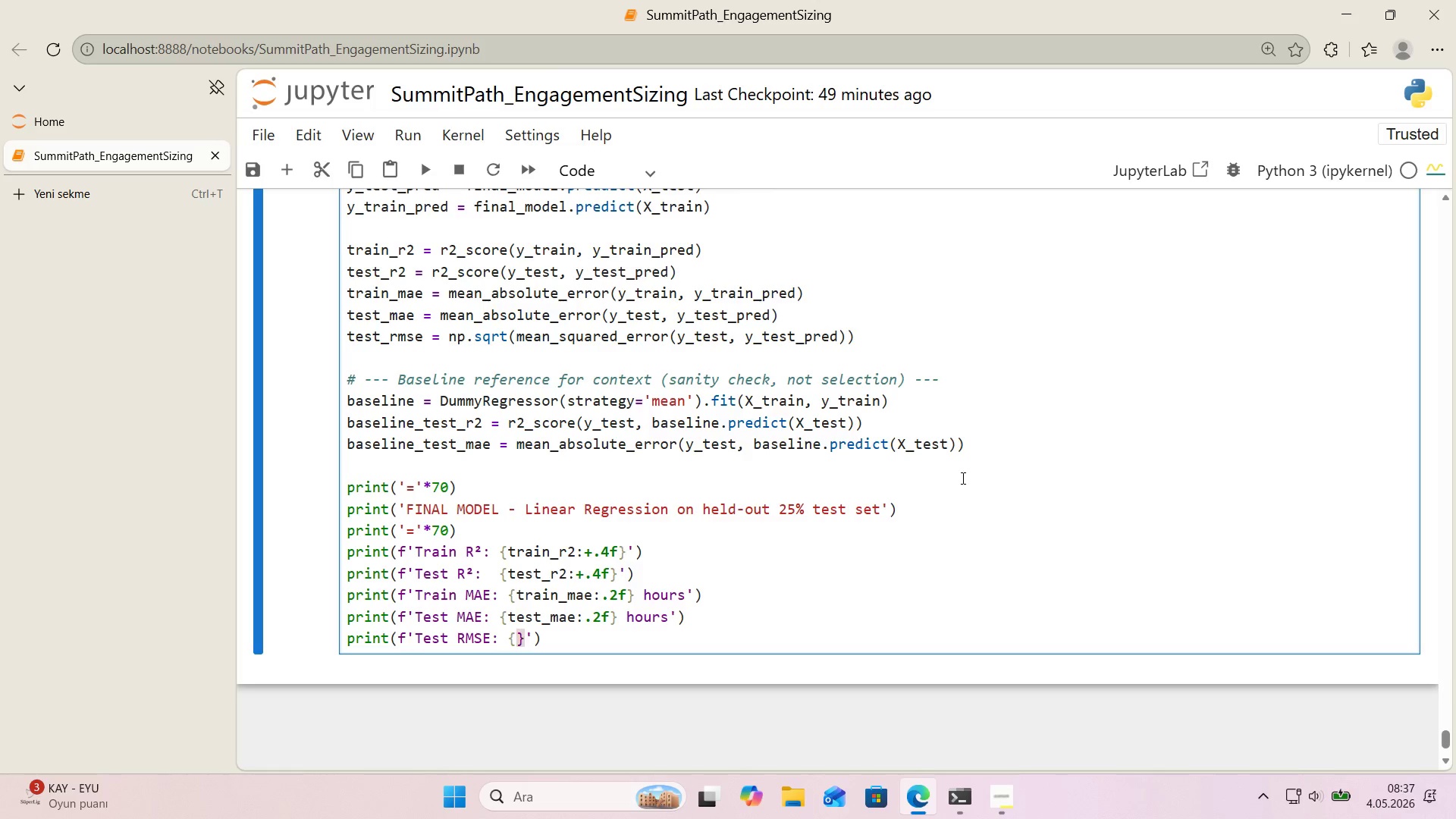 
key(ArrowLeft)
 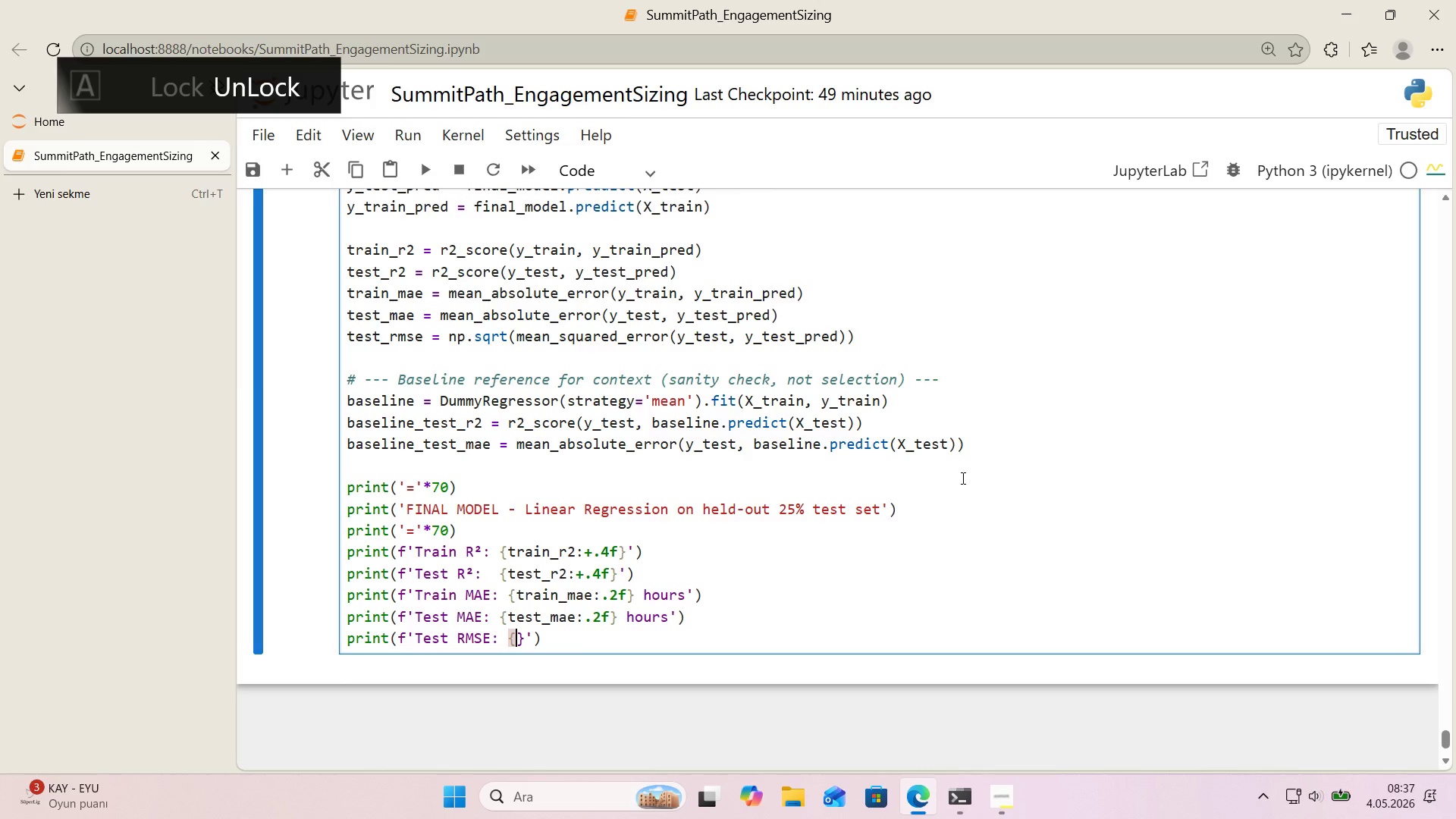 
type(teset)
key(Backspace)
key(Backspace)
type(t_rmse>.2f)
 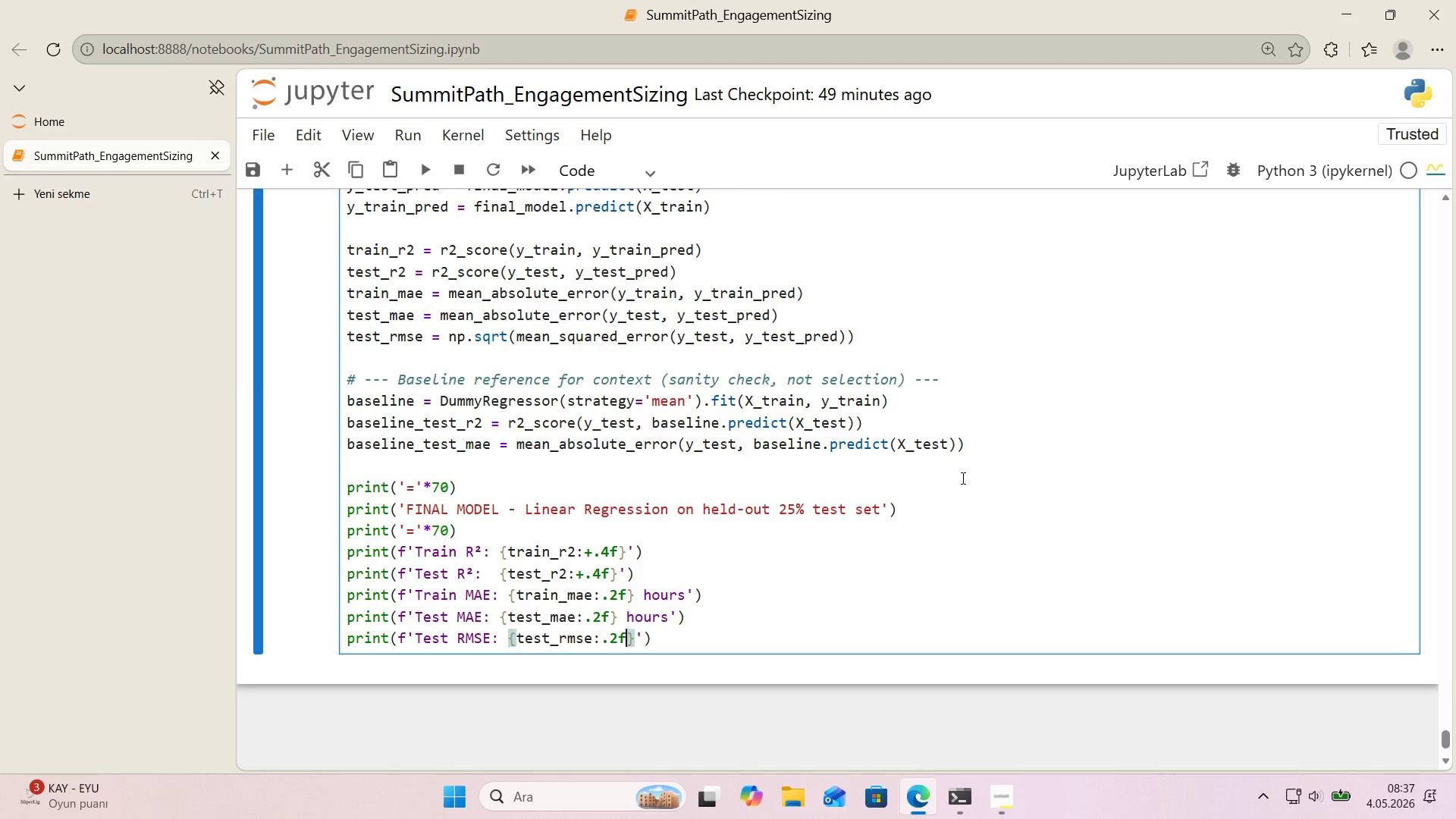 
key(ArrowRight)
 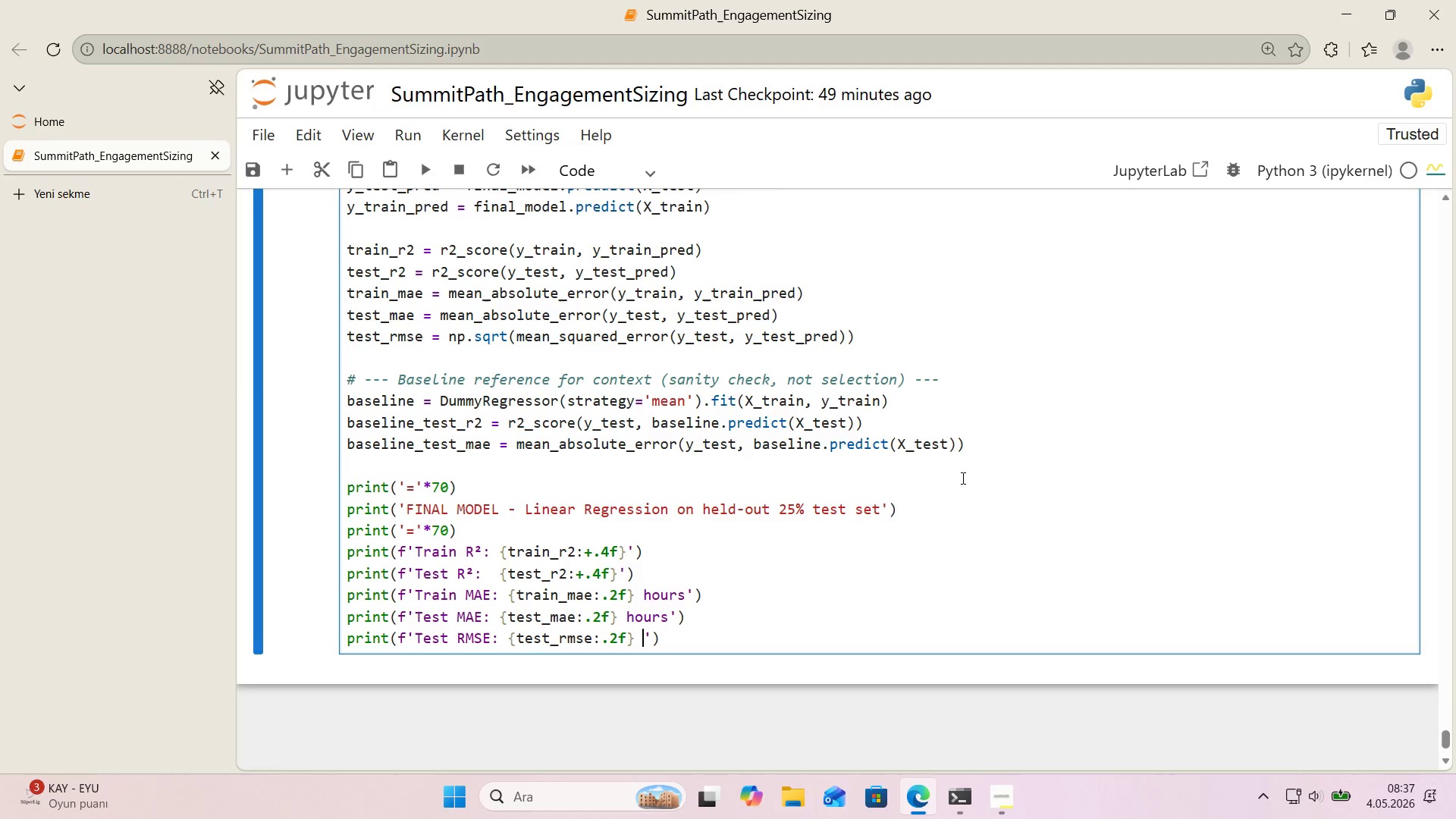 
type( hours)
 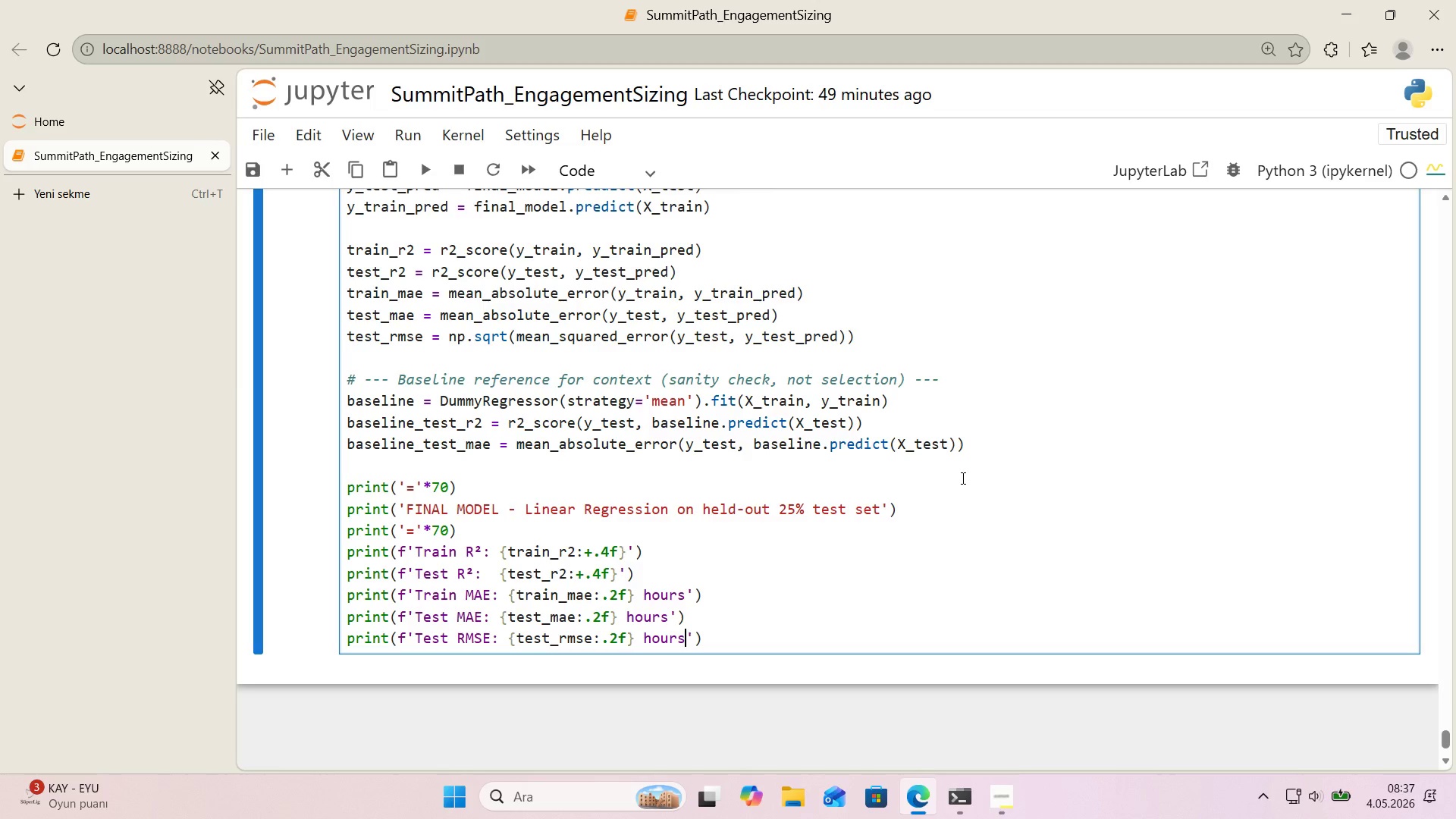 
key(ArrowRight)
 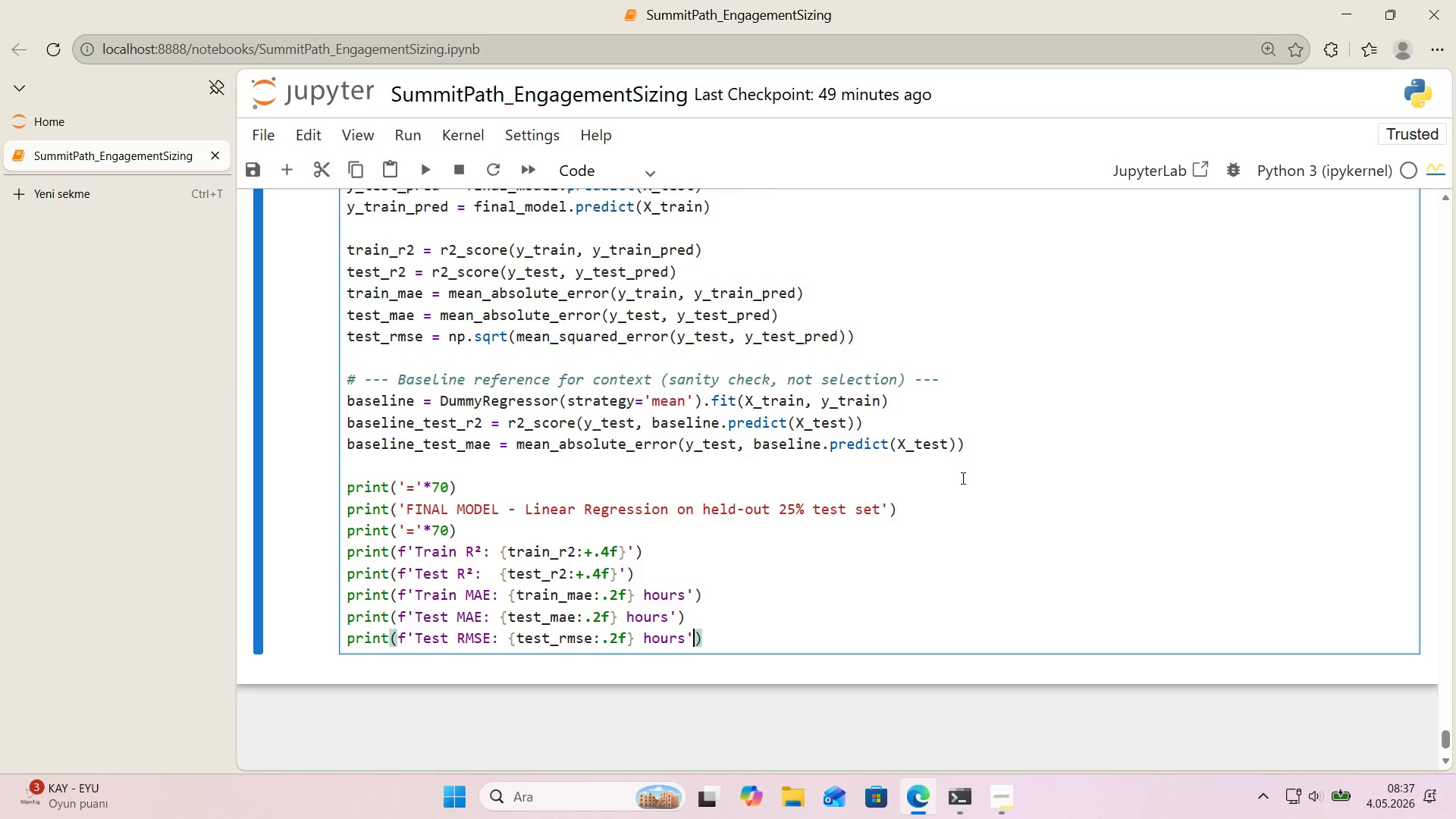 
key(ArrowRight)
 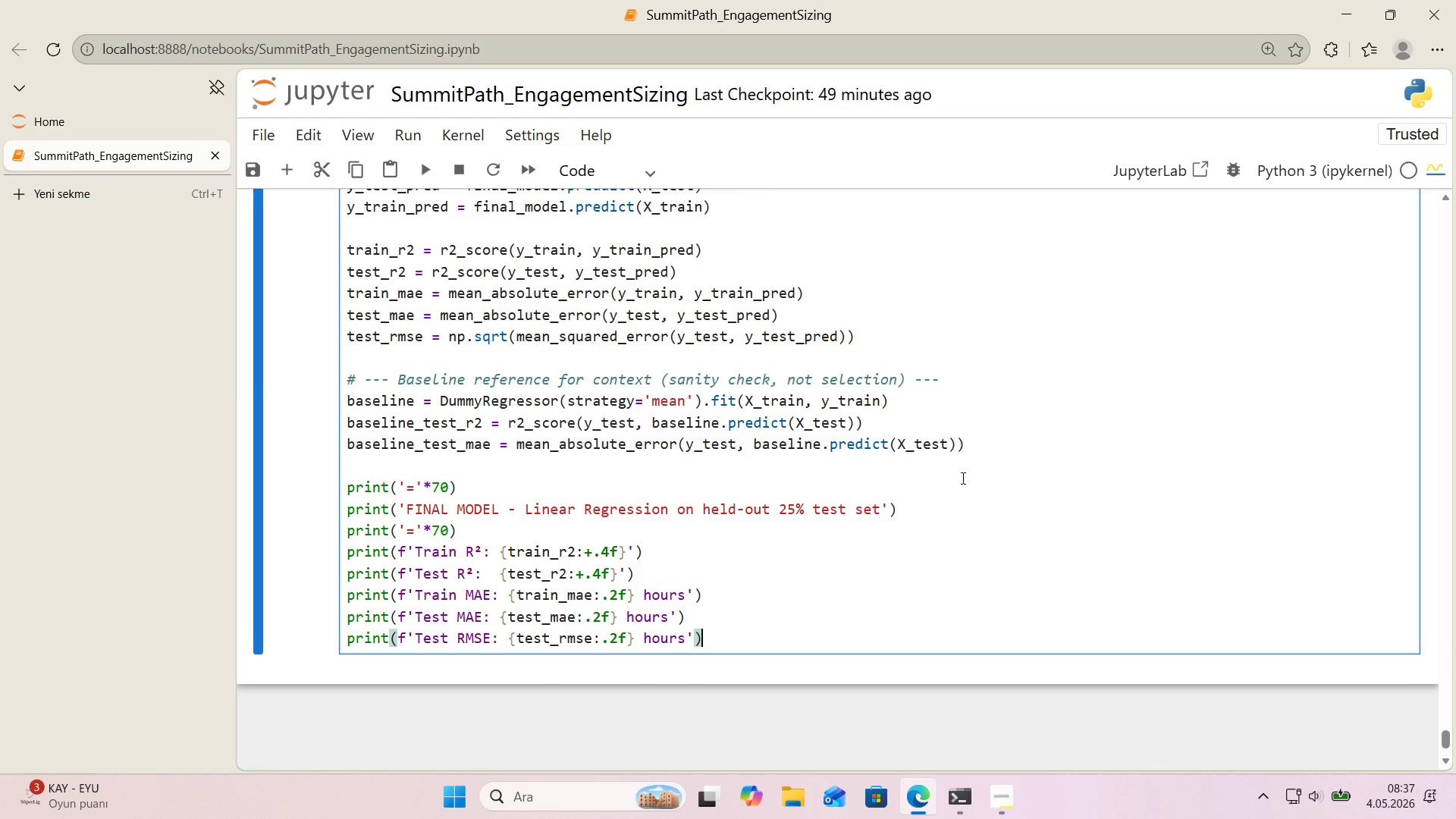 
key(Enter)
 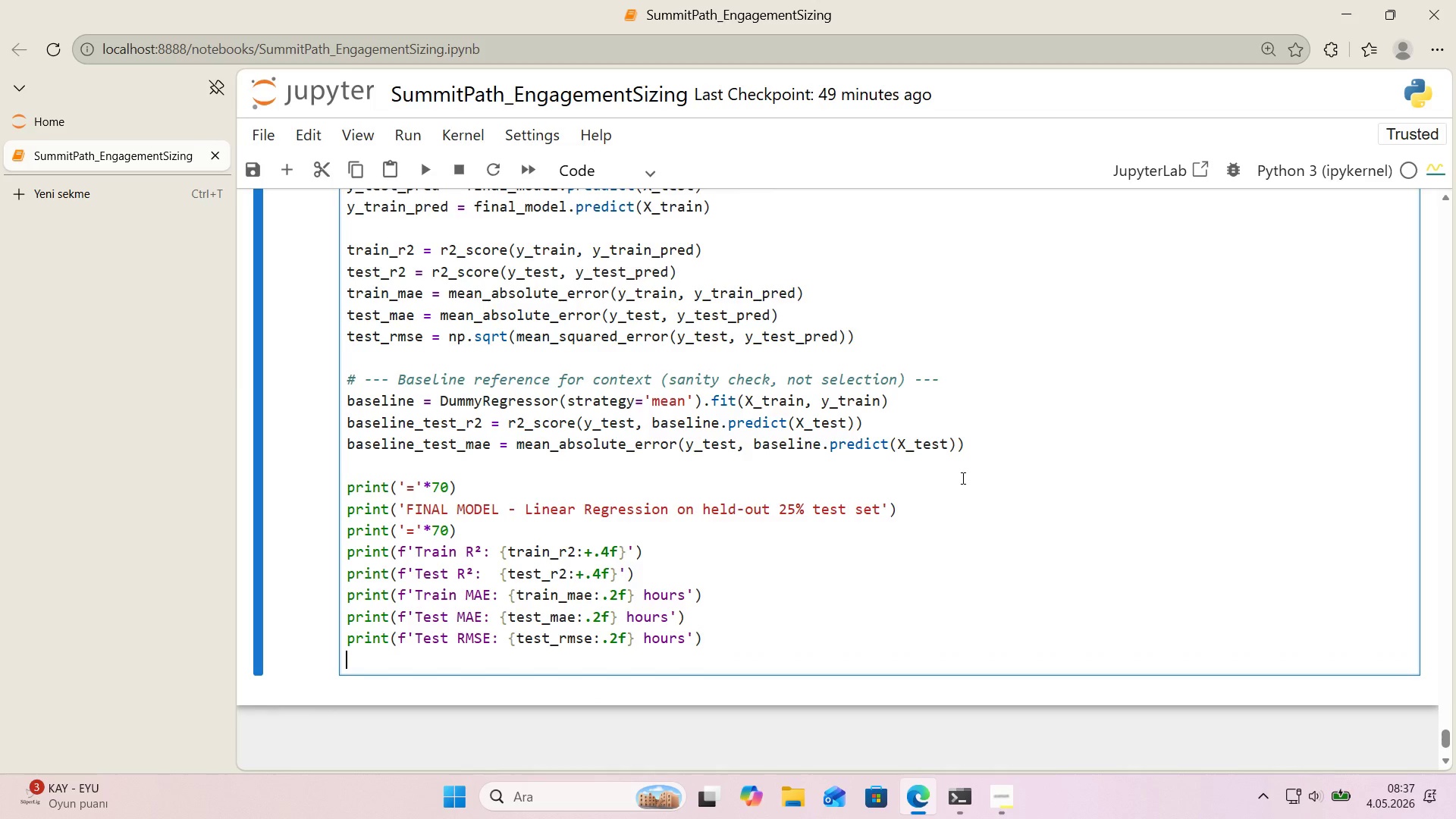 
type(pr'nt*()
 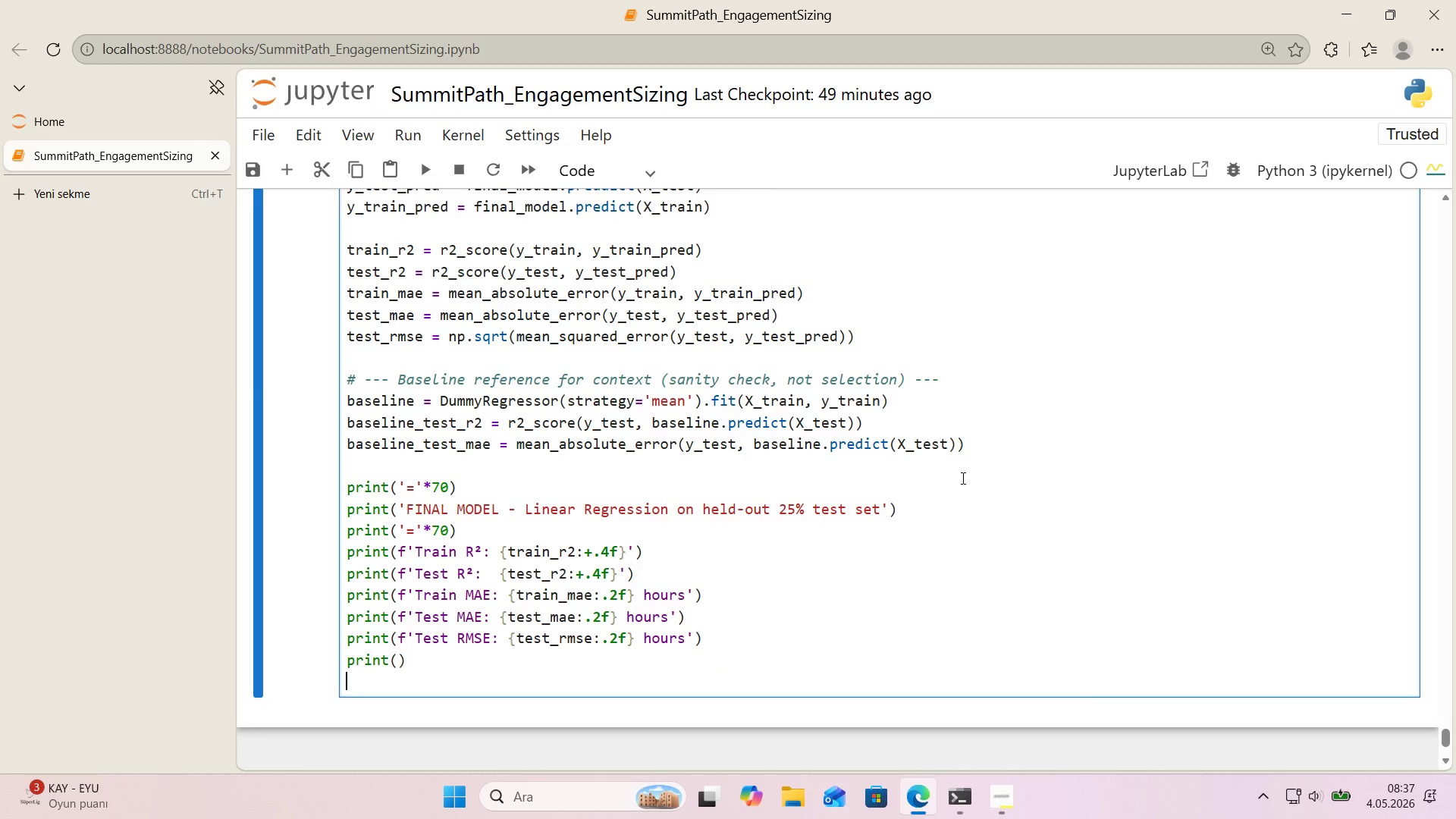 
 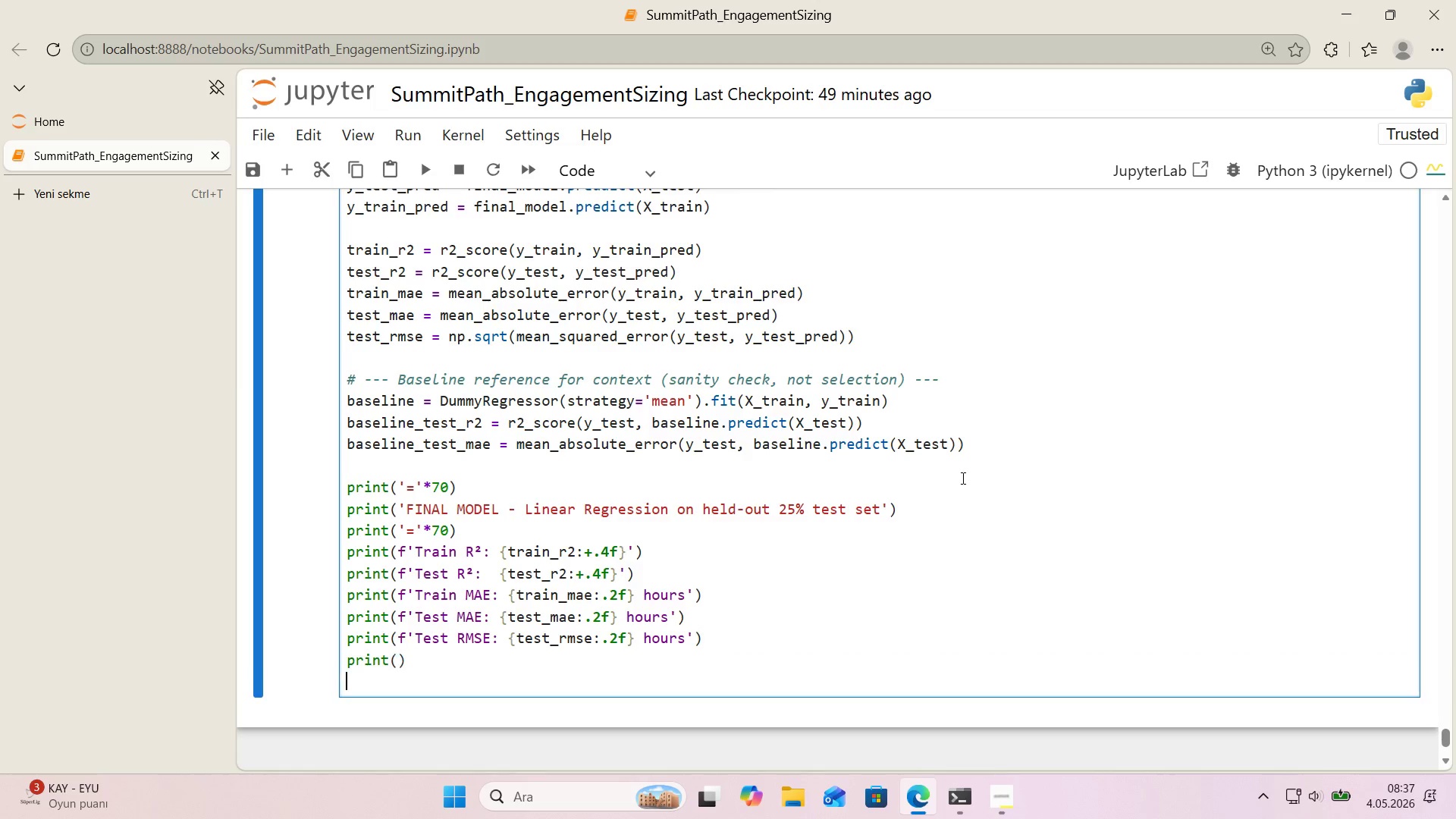 
key(Enter)
 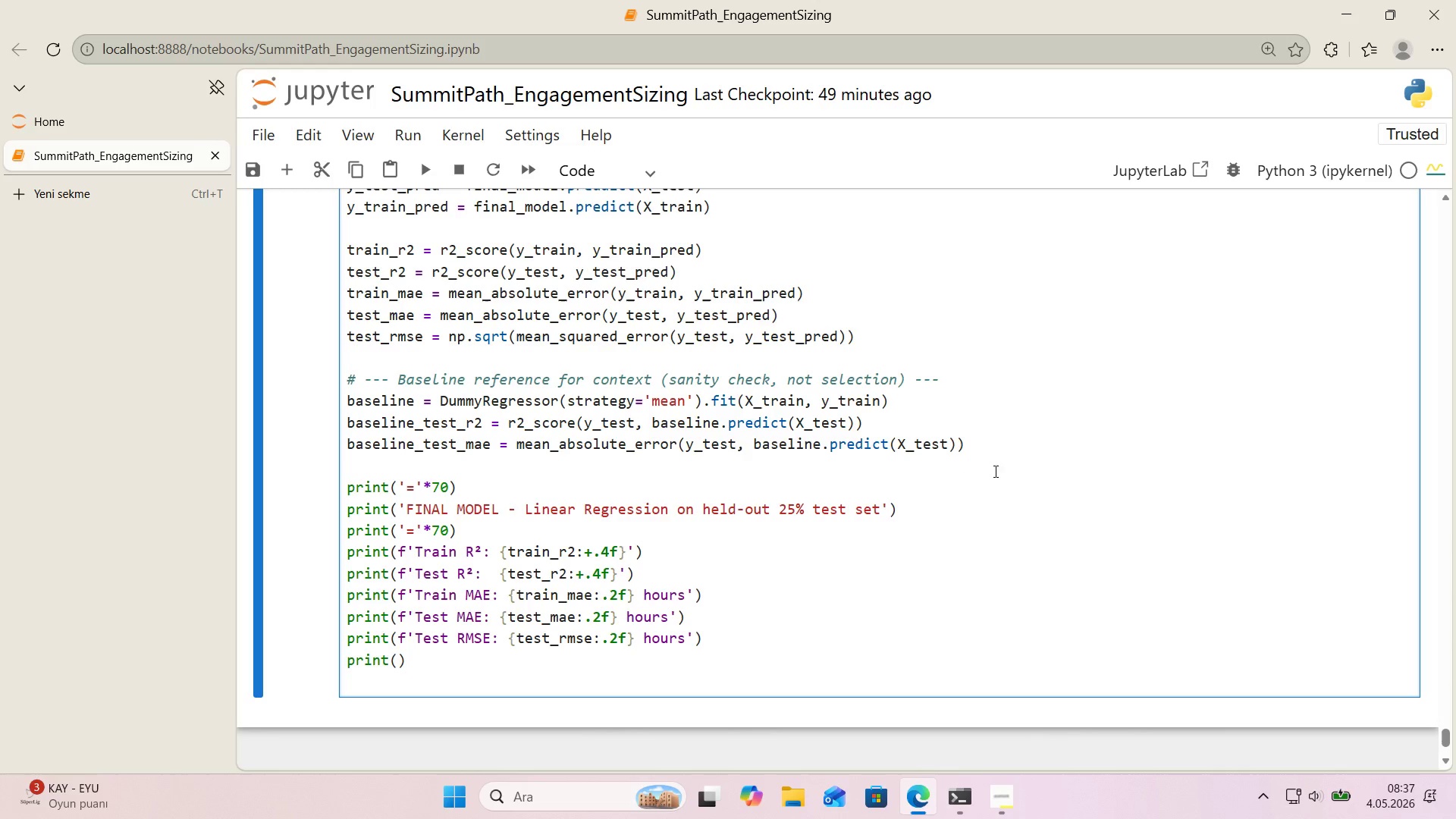 
scroll: coordinate [1041, 474], scroll_direction: down, amount: 1.0
 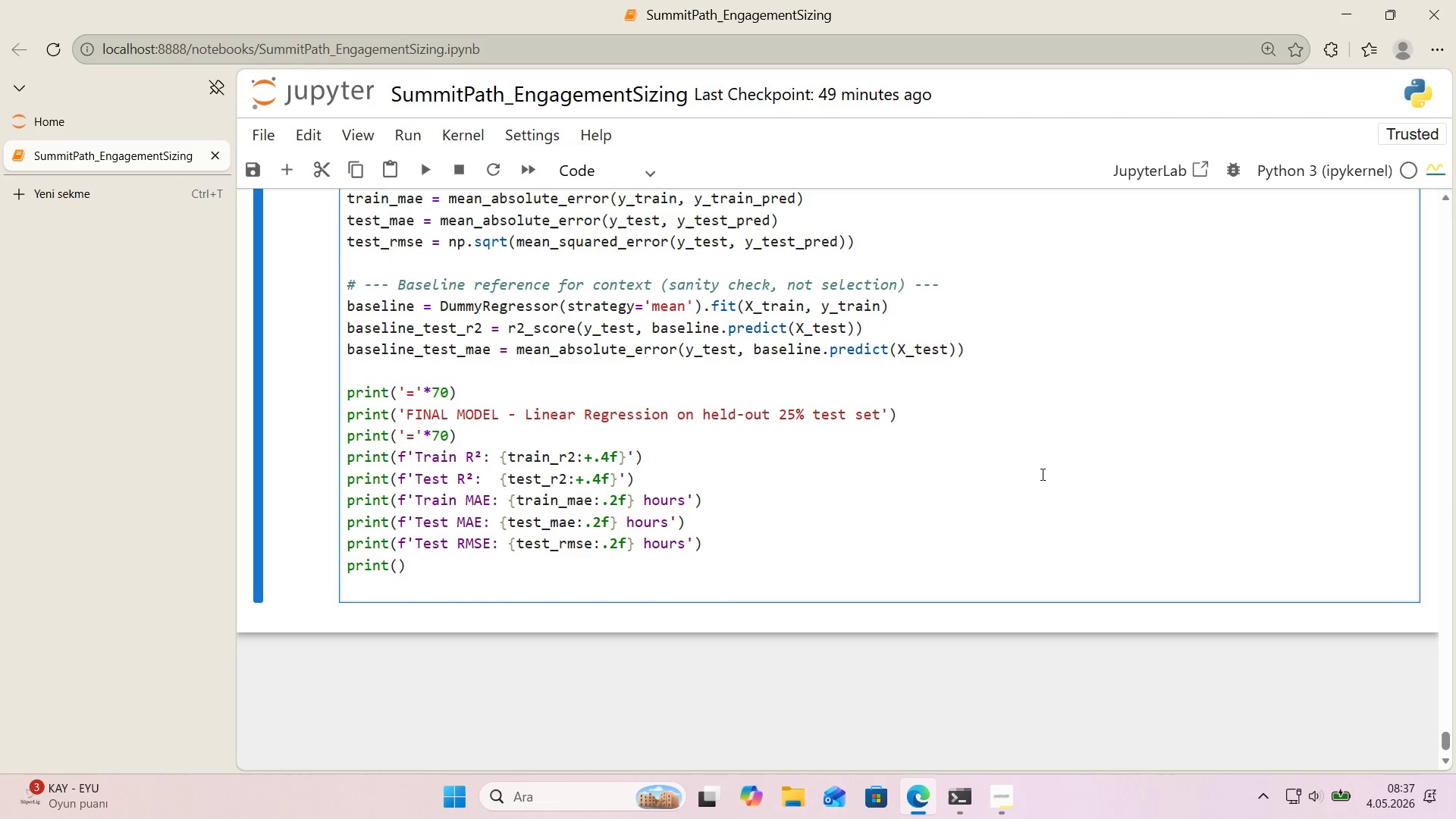 
type(pr'nt*()
 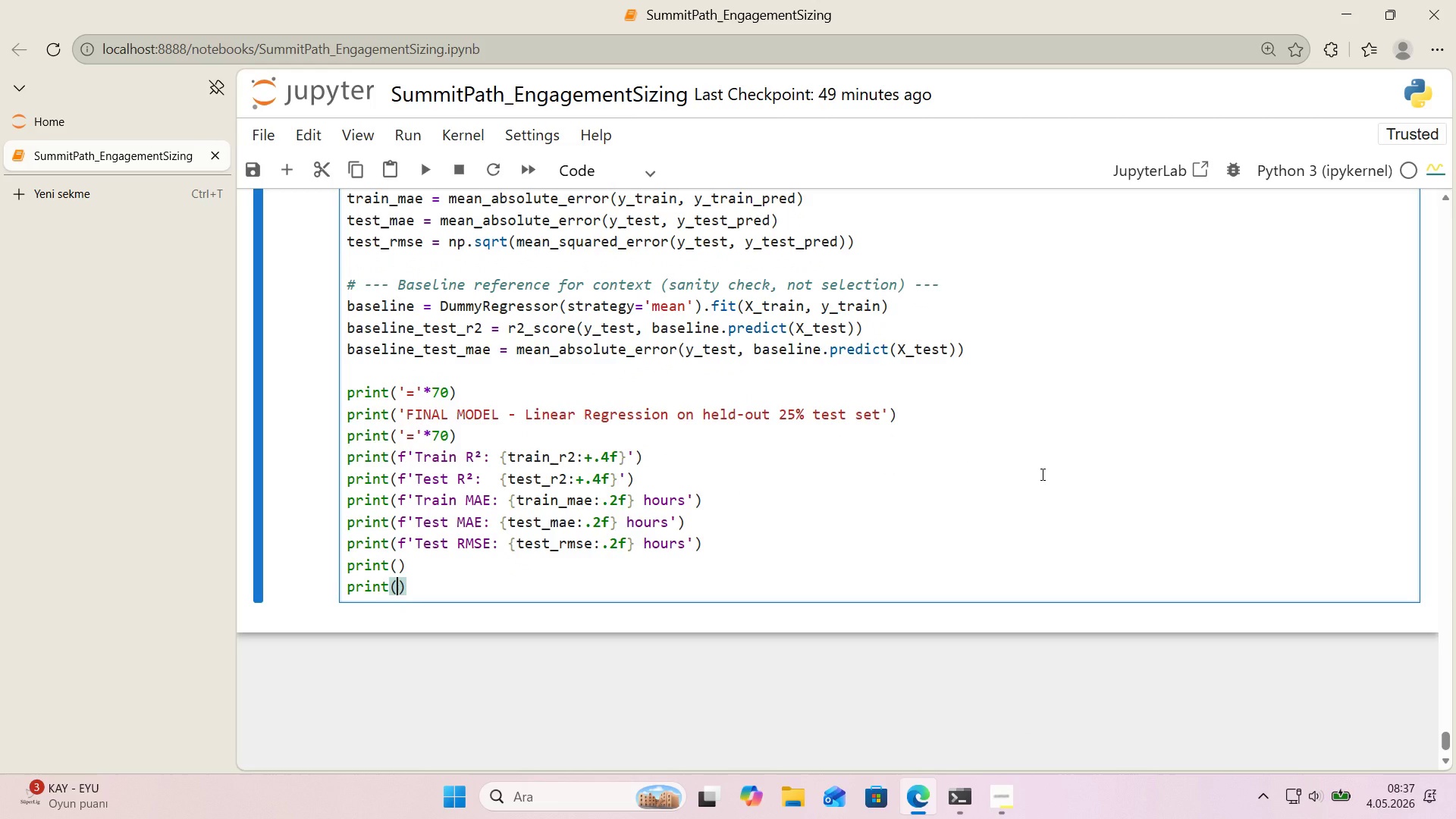 
 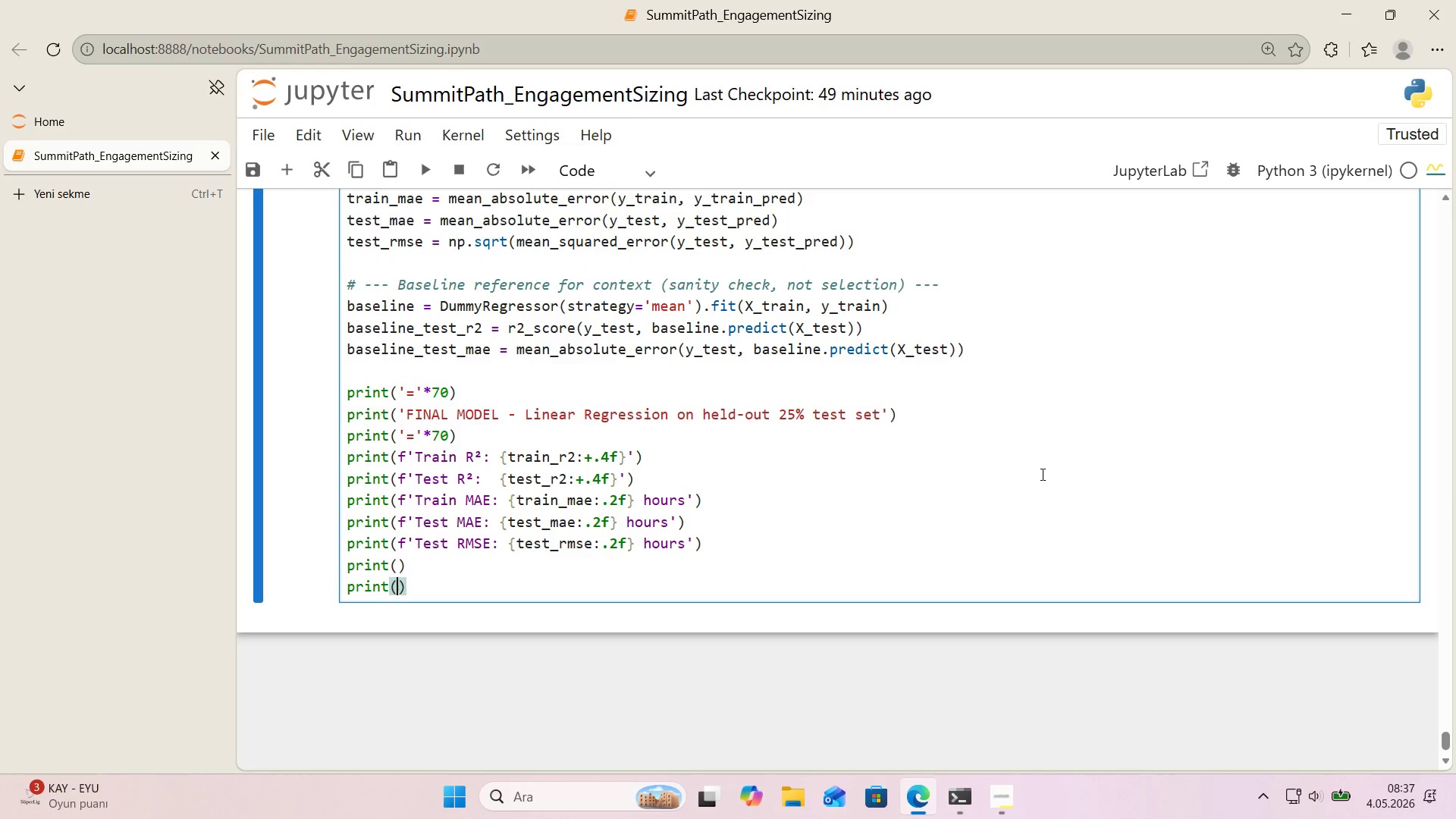 
key(ArrowLeft)
 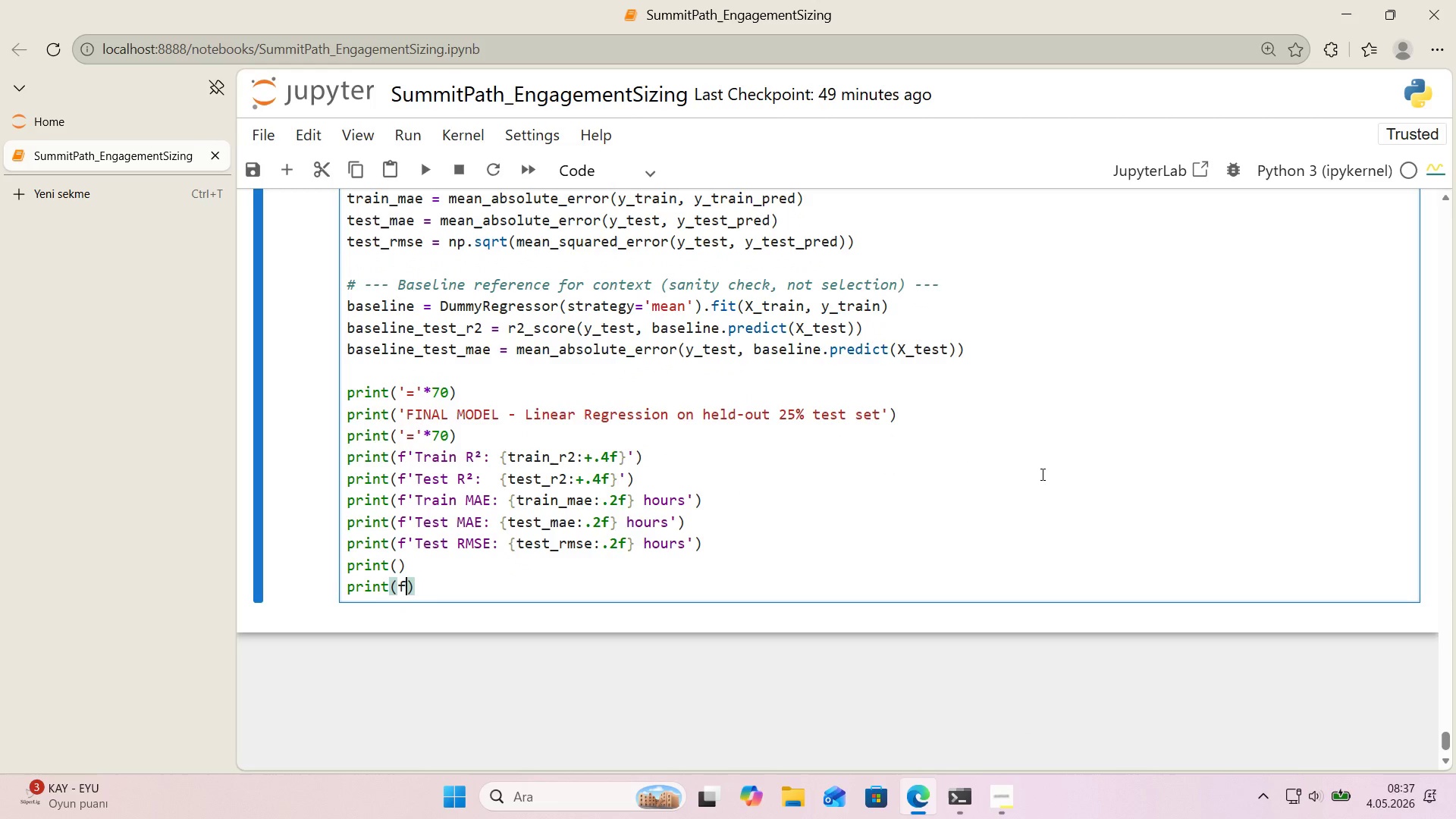 
type(f@@)
 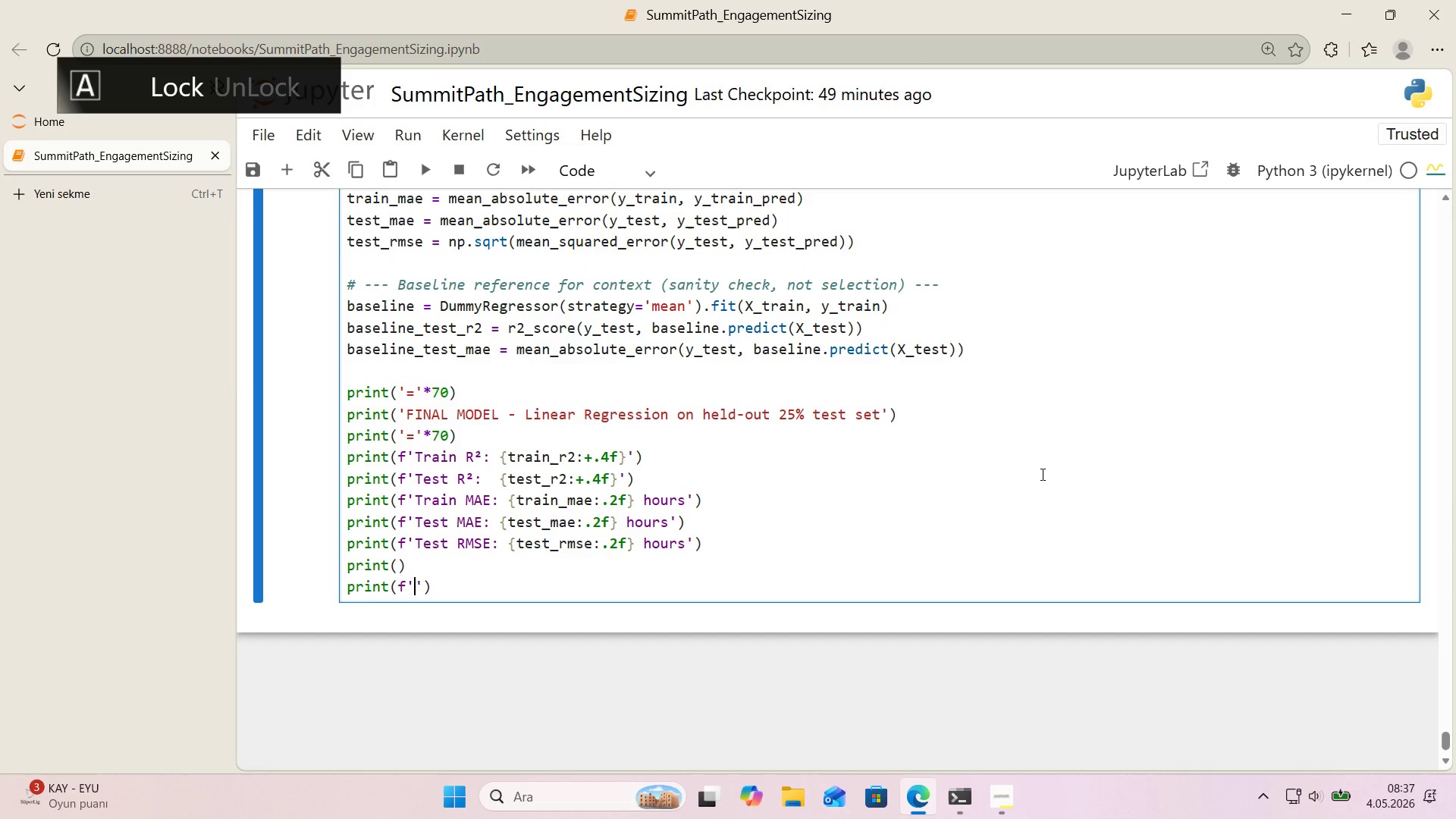 
 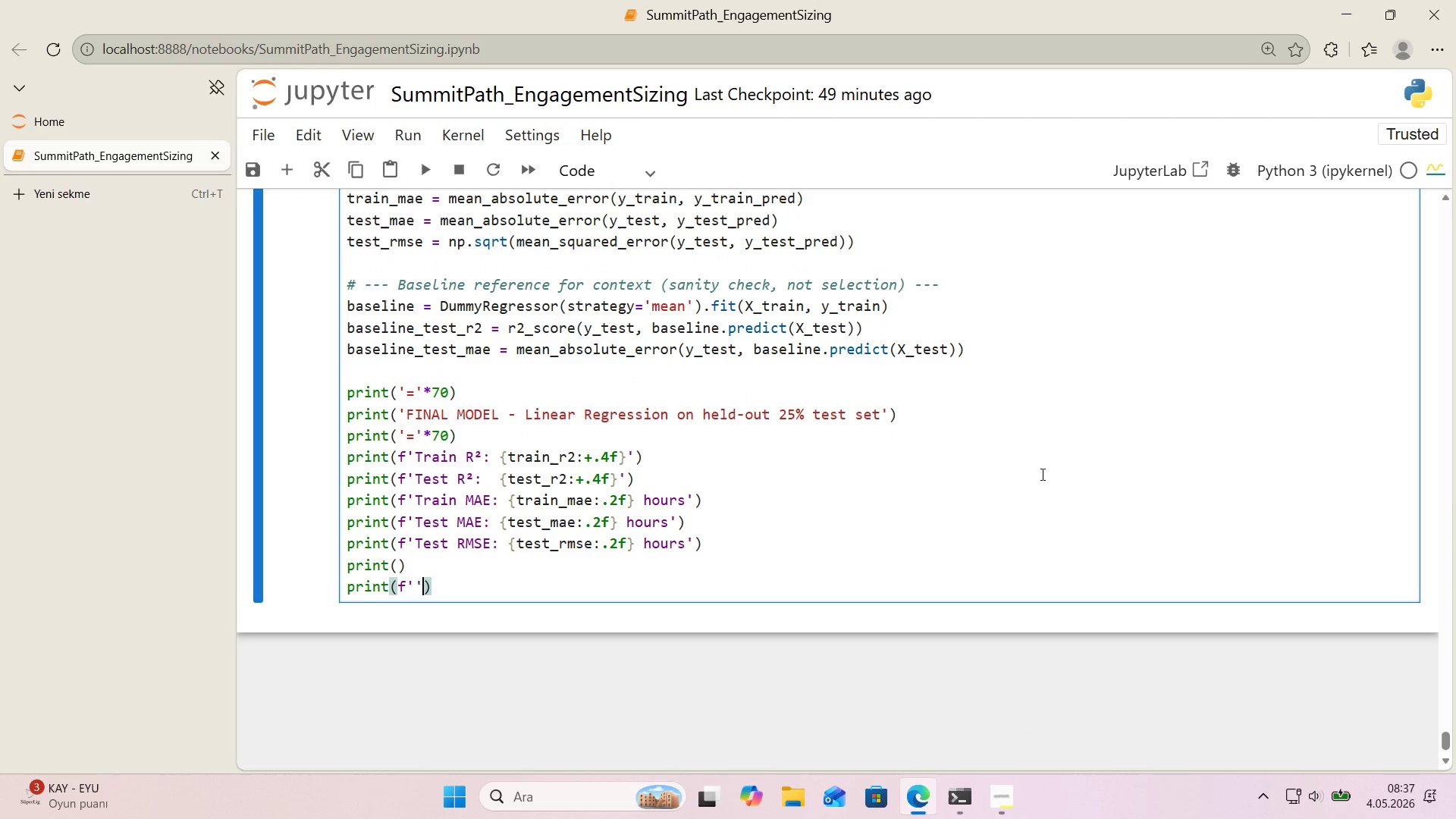 
key(ArrowLeft)
 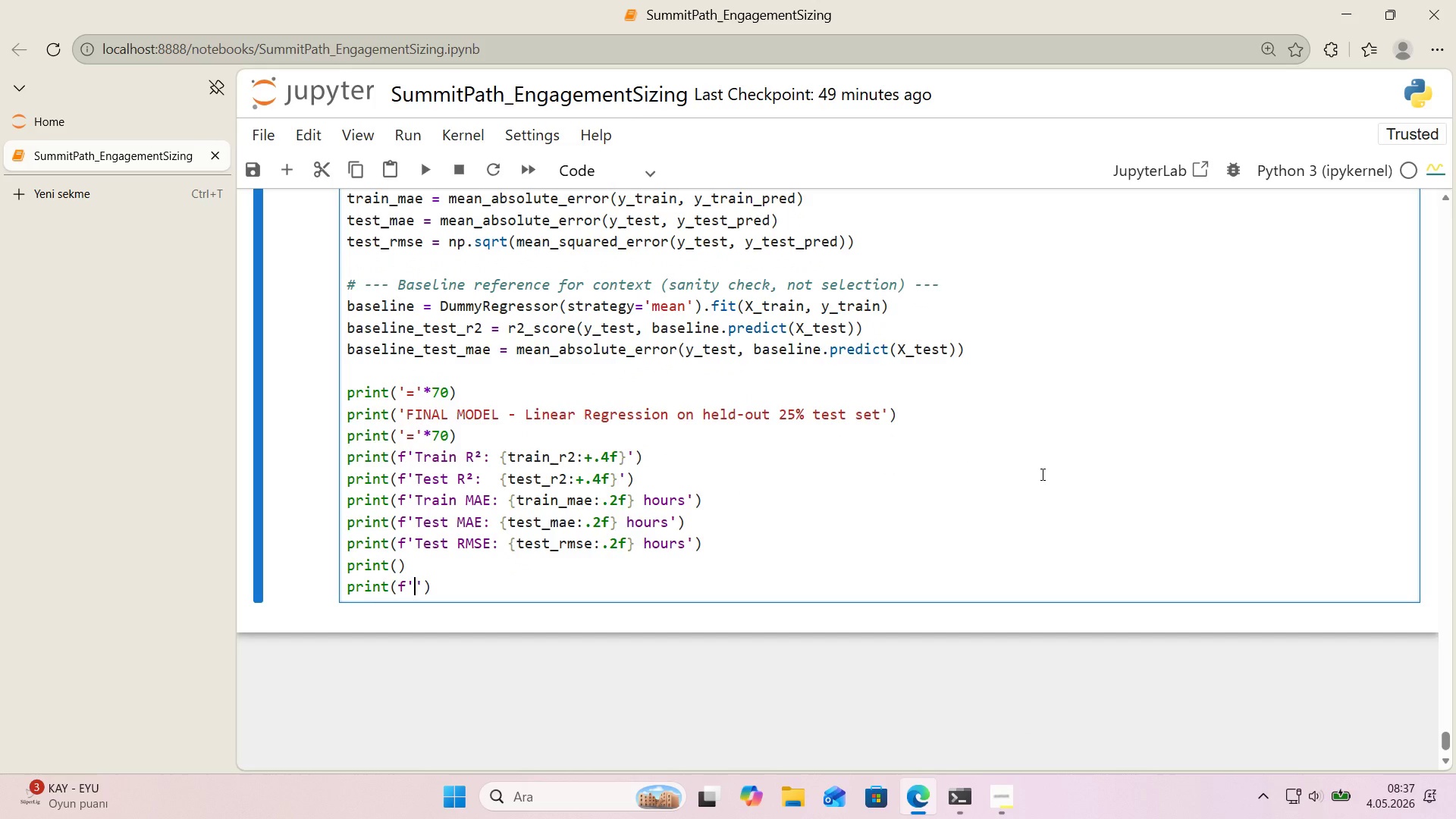 
type(Basel'ne *()
 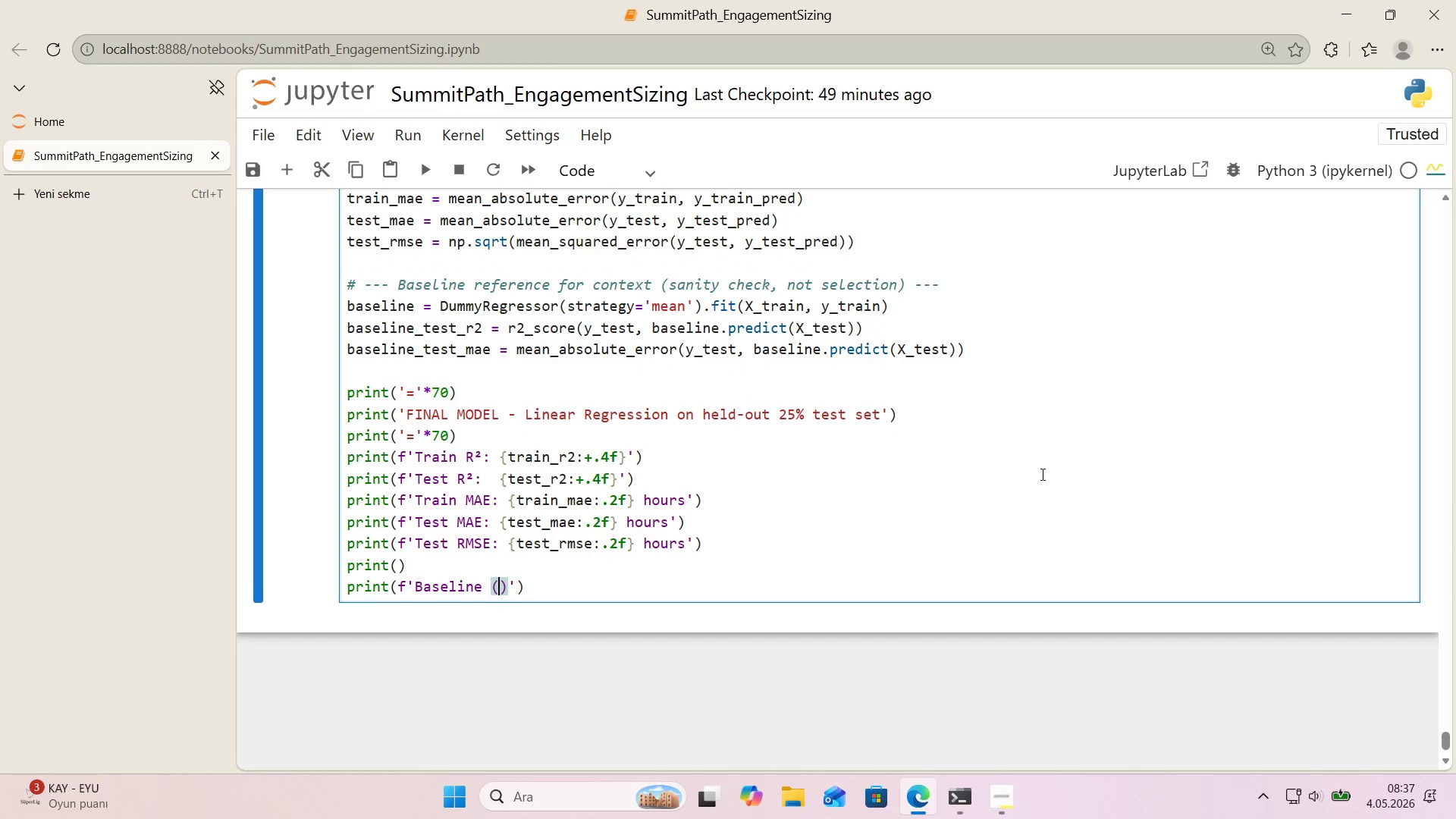 
 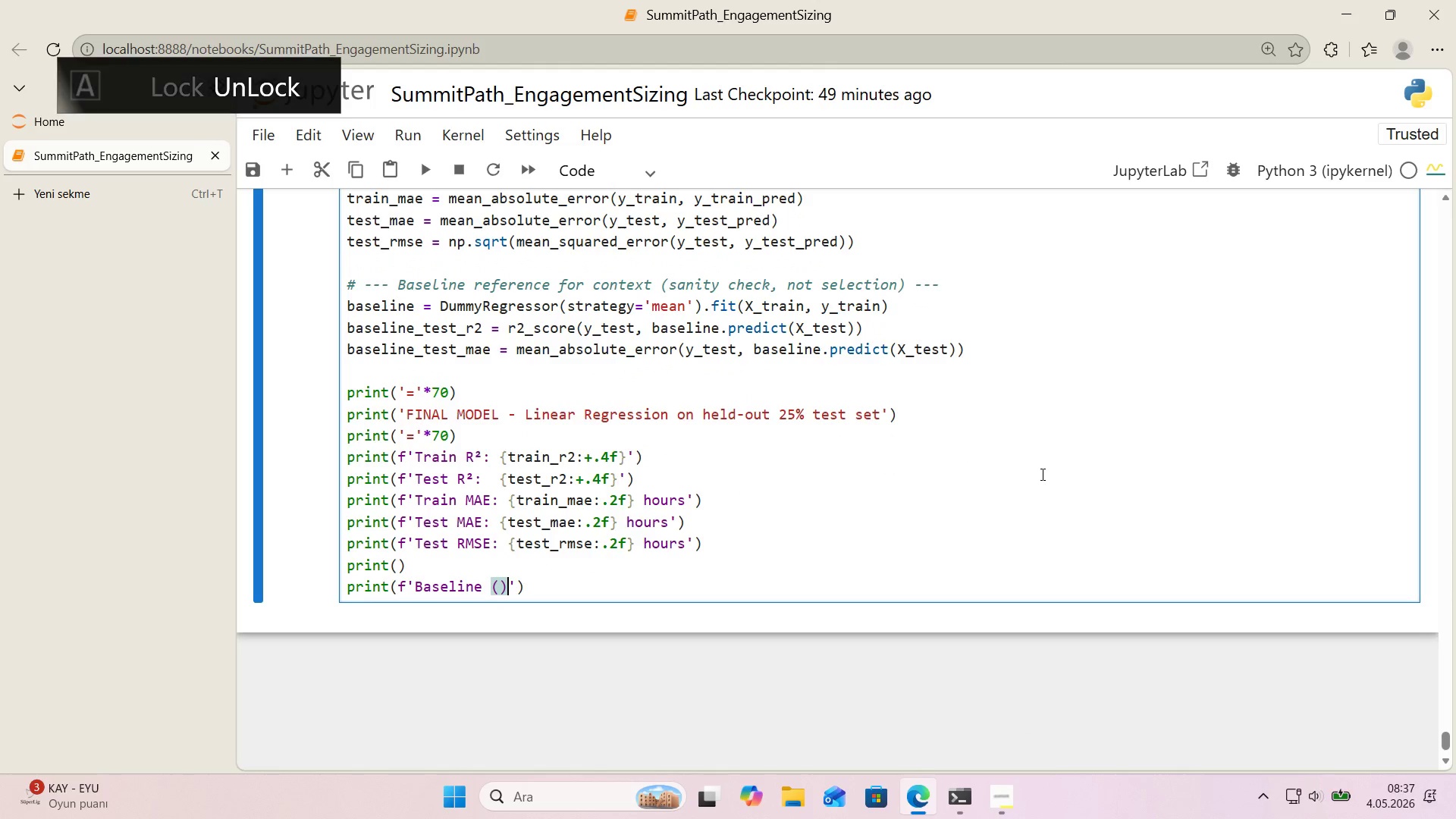 
key(ArrowLeft)
 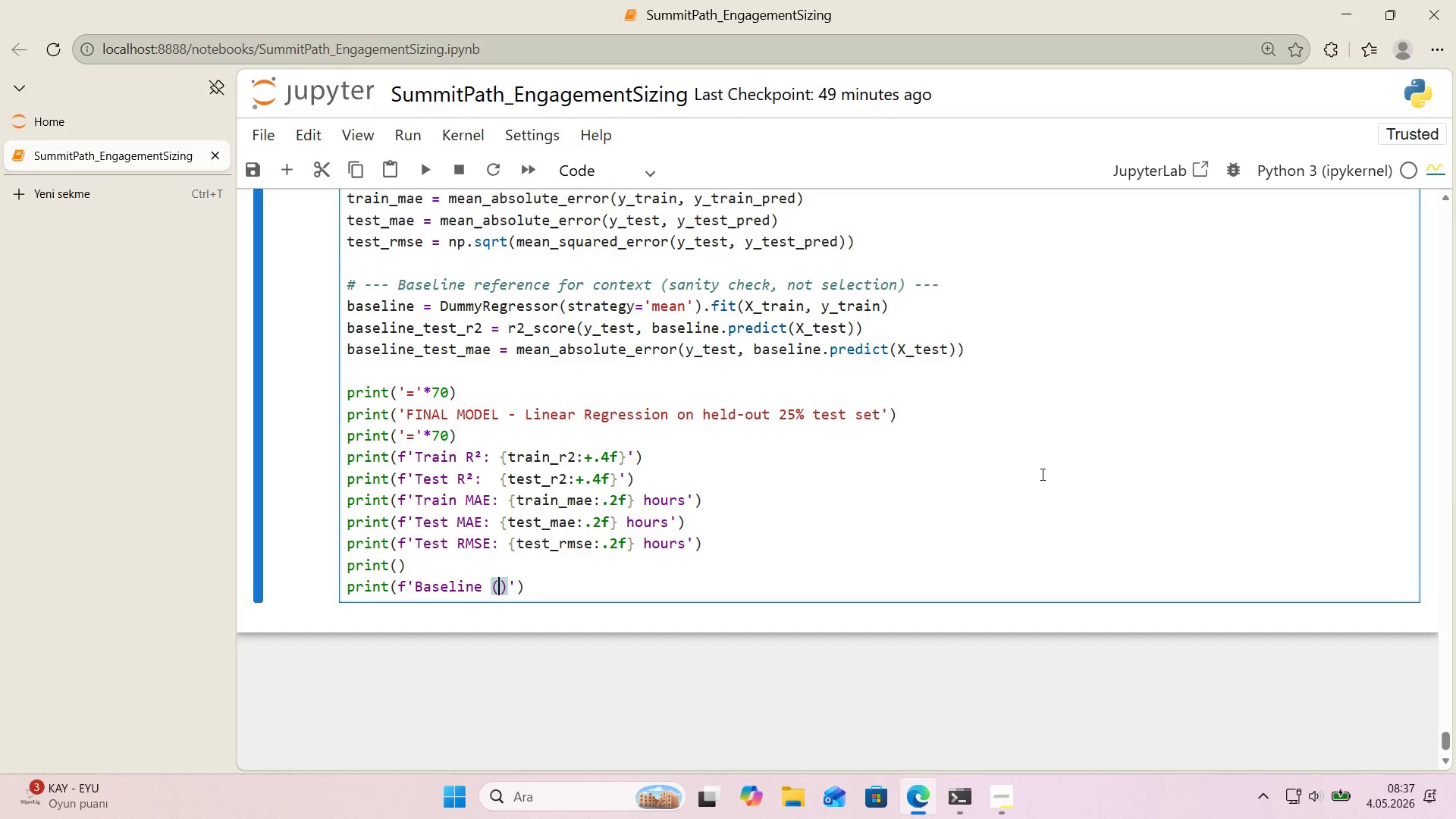 
type(Mean)
 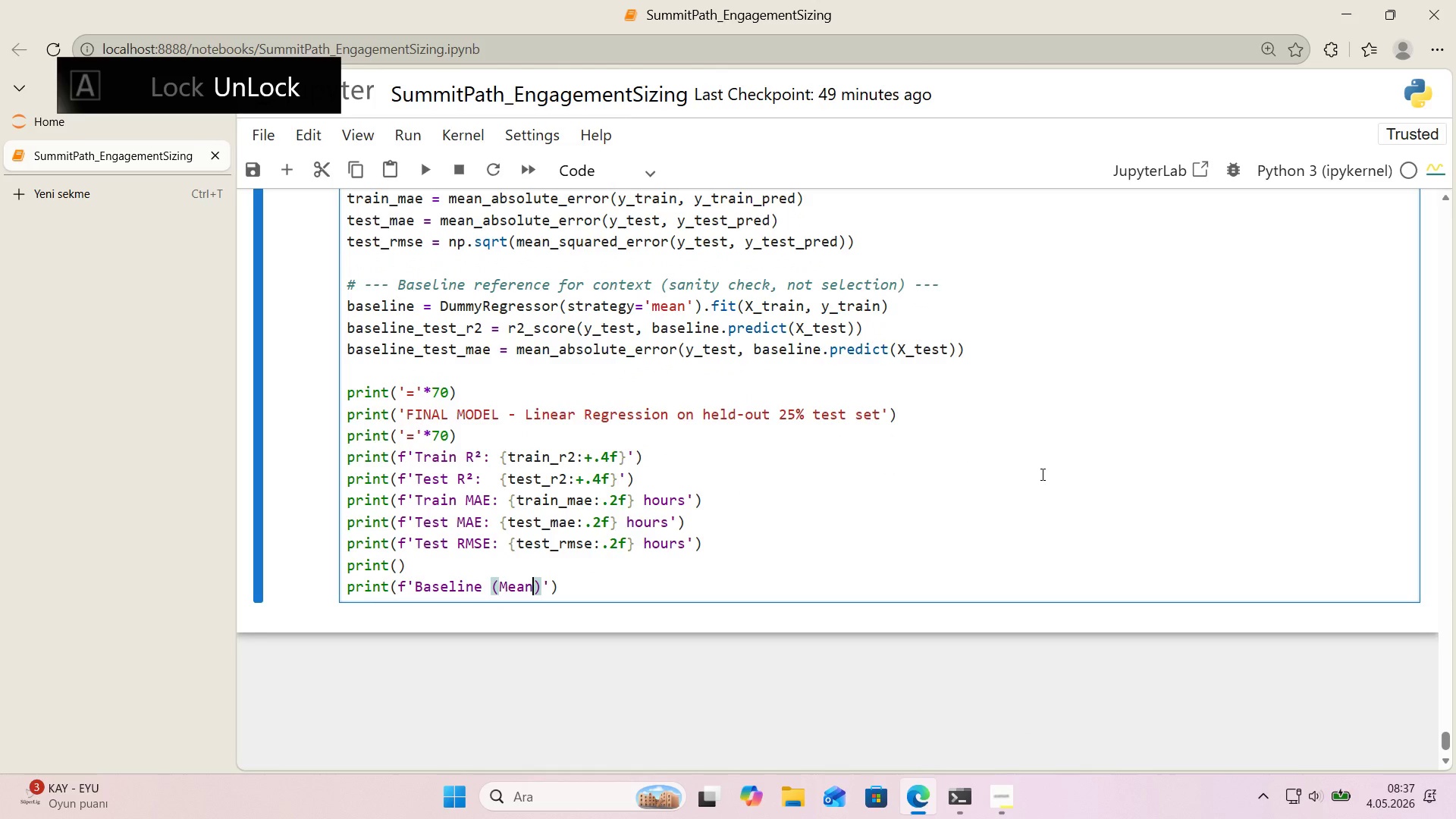 
key(ArrowRight)
 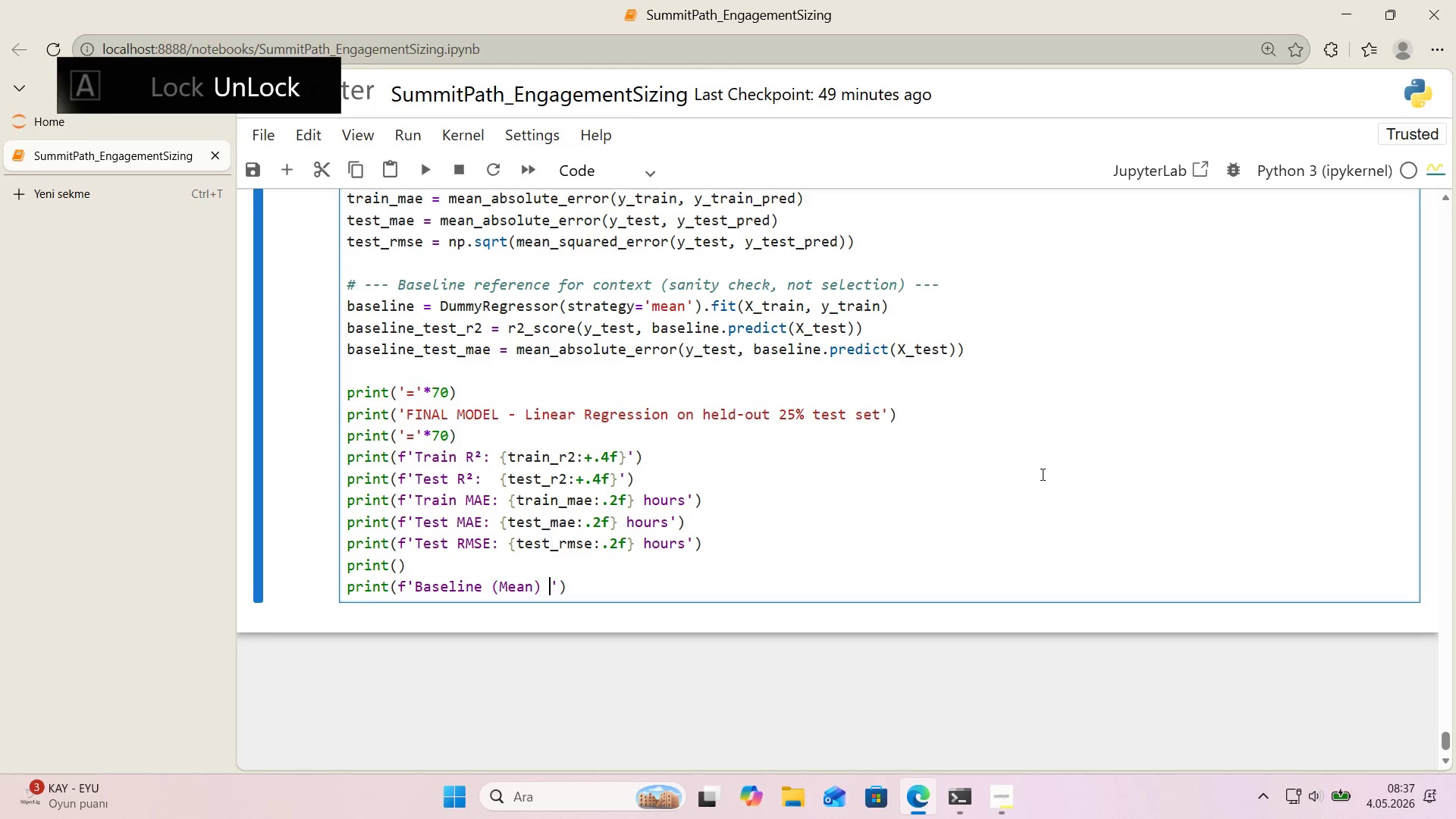 
type( tst R)
 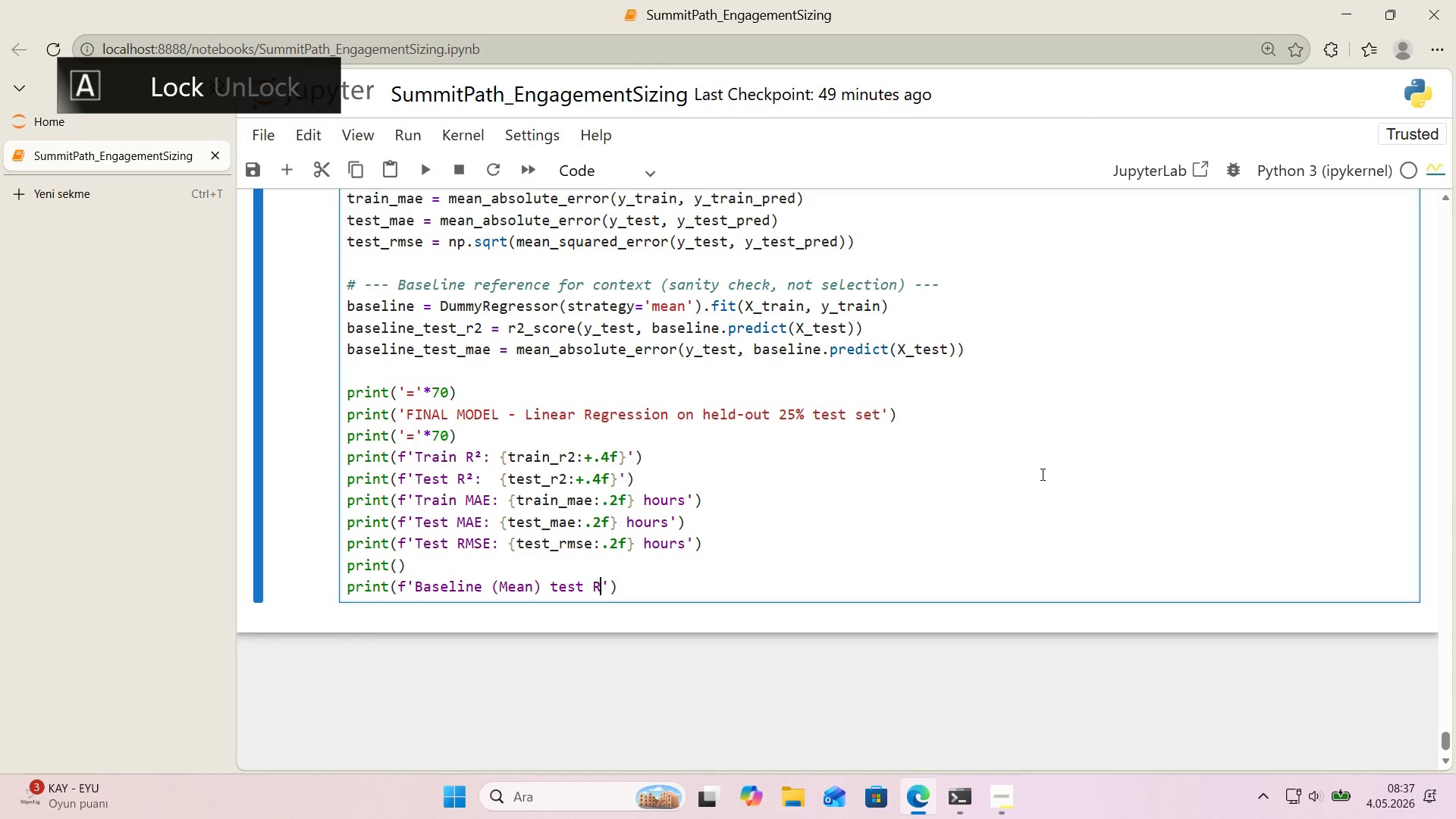 
hold_key(key=E, duration=0.34)
 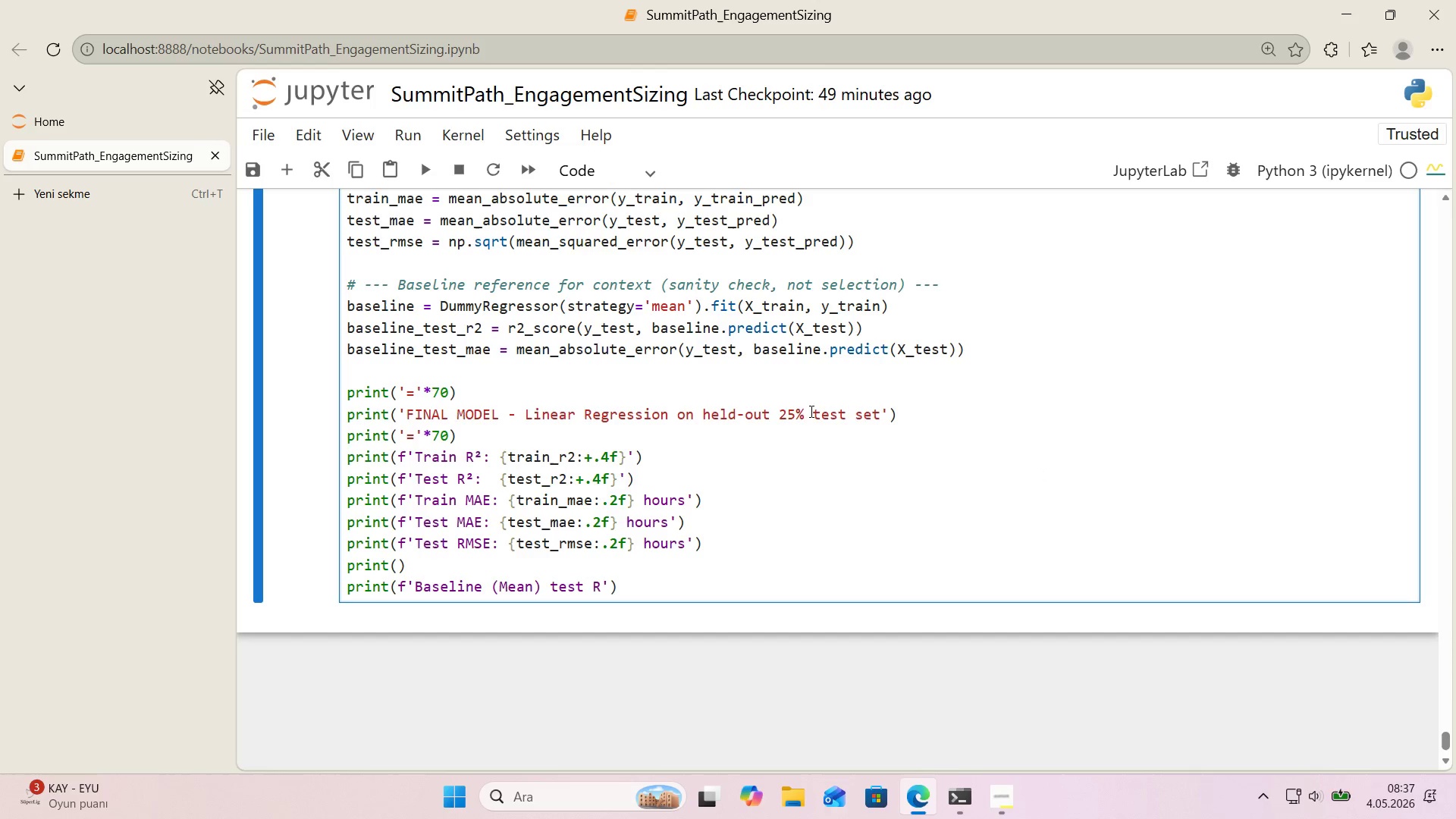 
left_click_drag(start_coordinate=[470, 453], to_coordinate=[477, 453])
 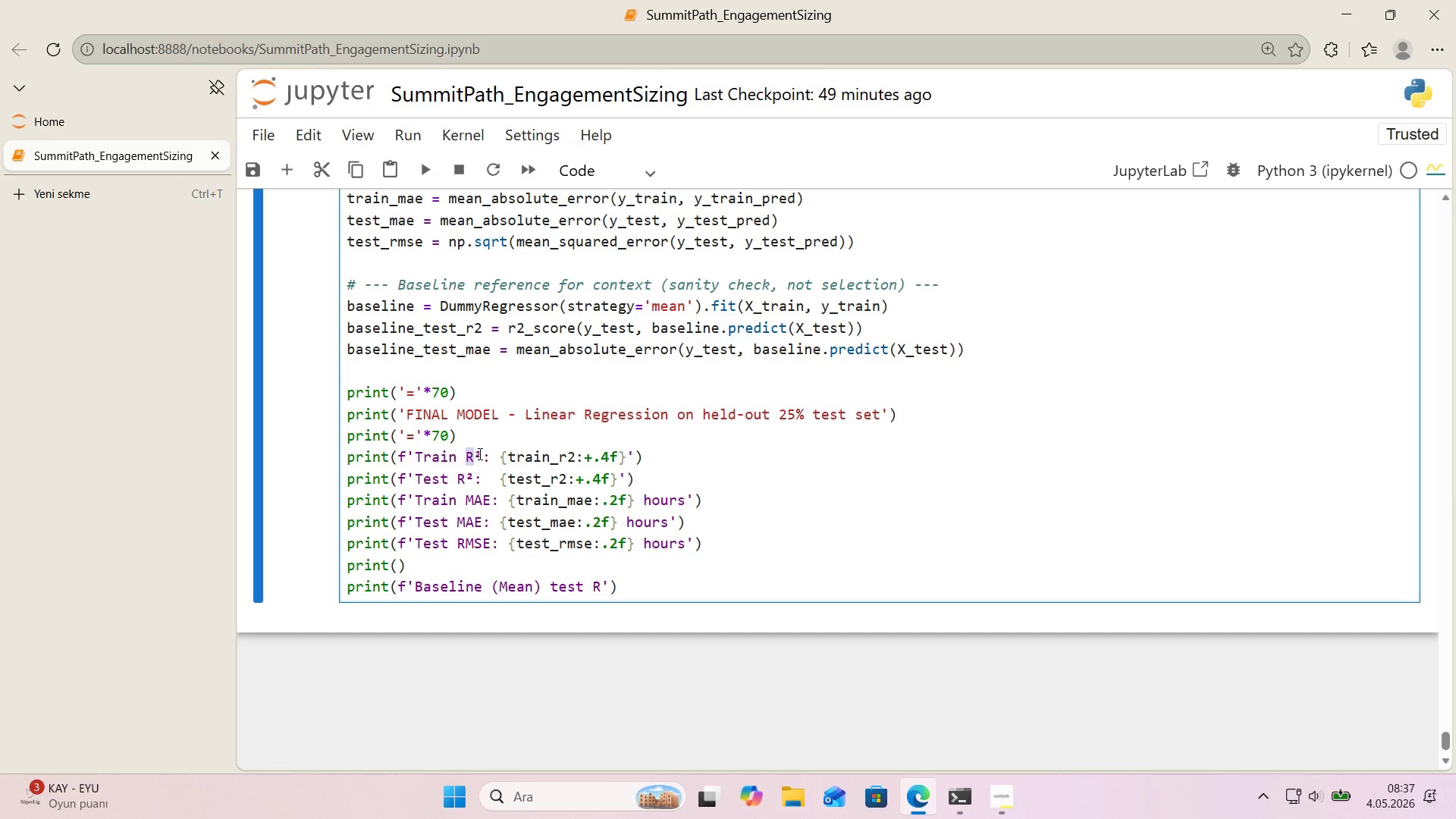 
left_click([479, 453])
 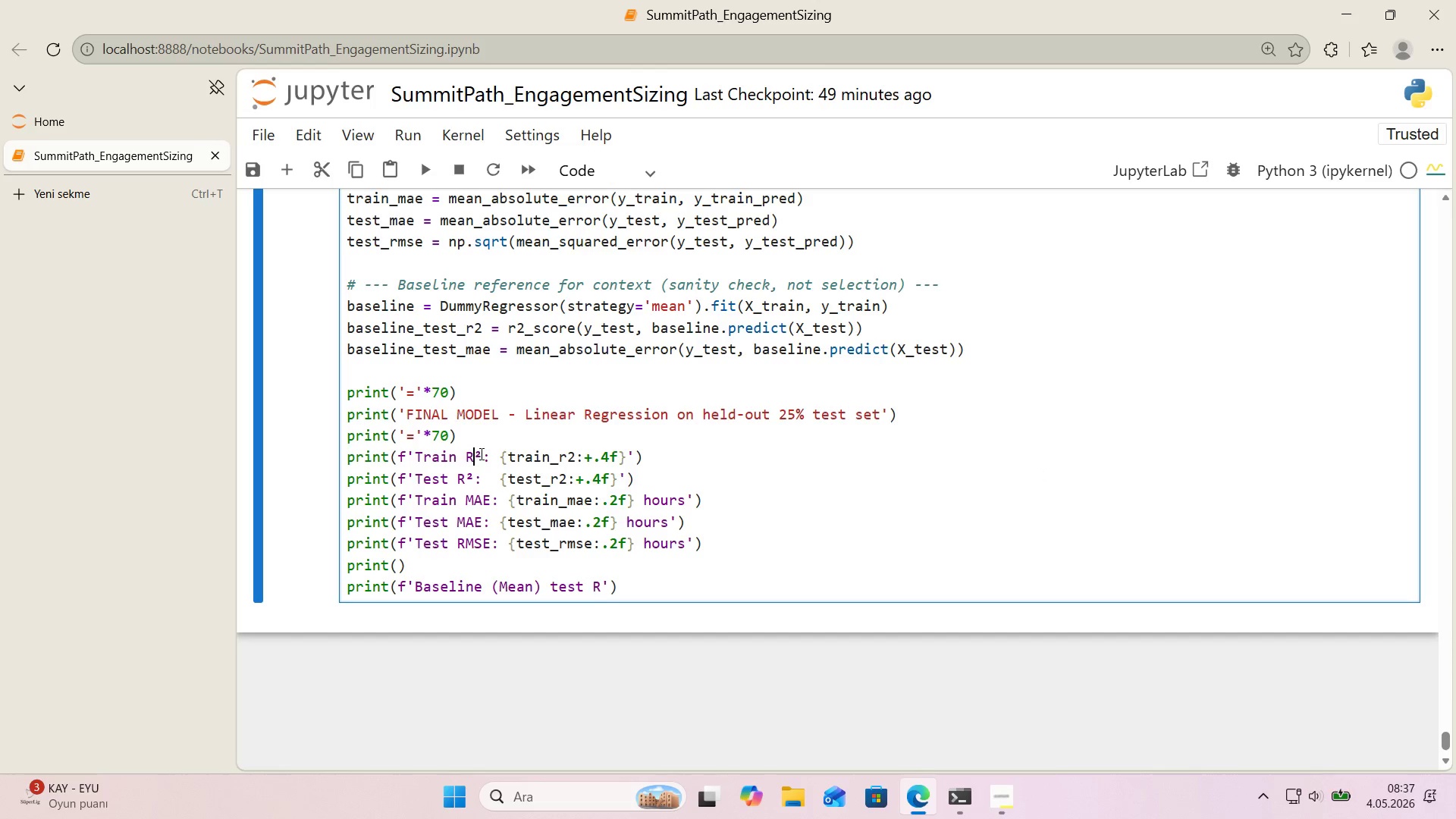 
left_click_drag(start_coordinate=[480, 453], to_coordinate=[469, 454])
 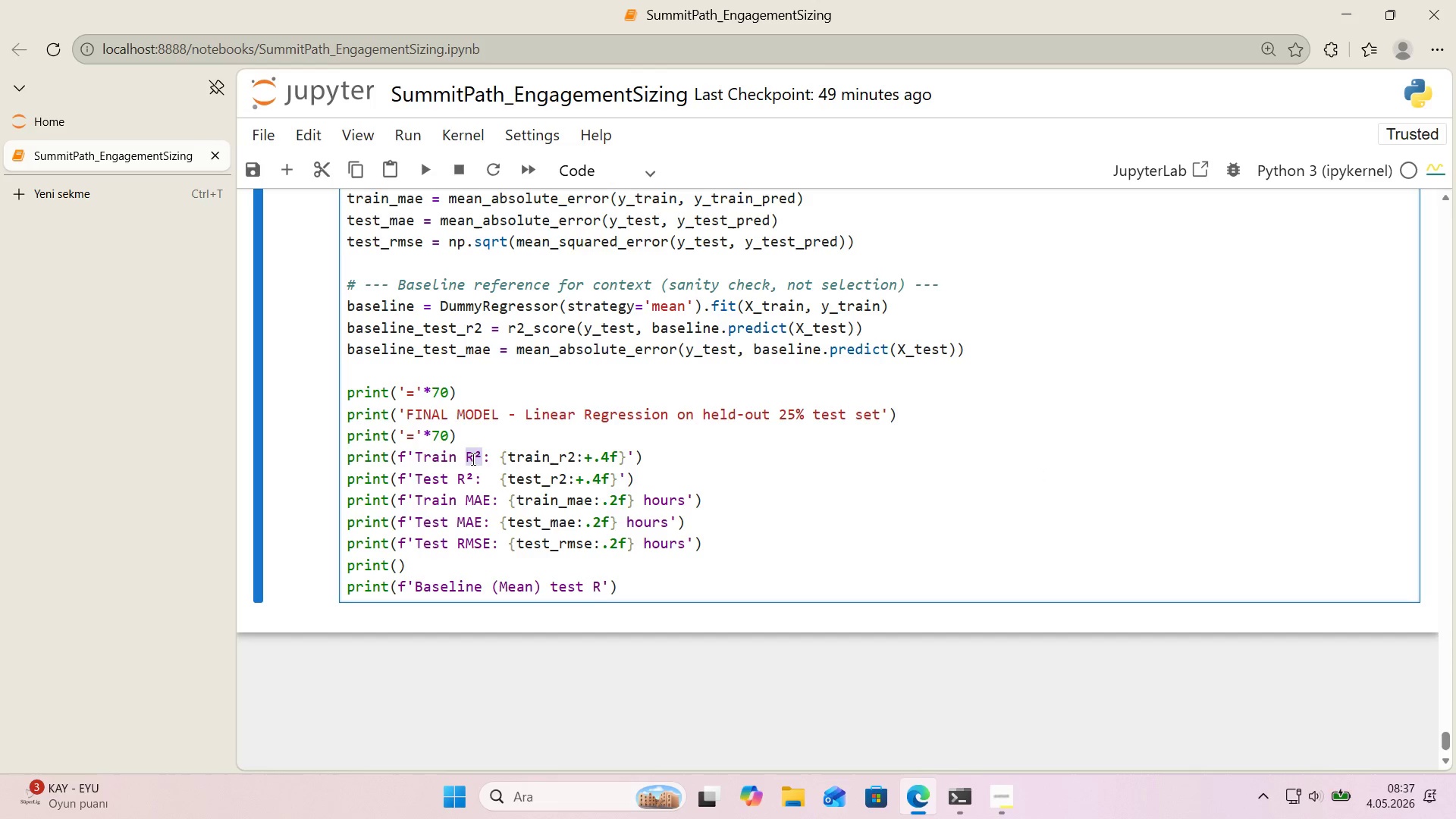 
key(Control+C)
 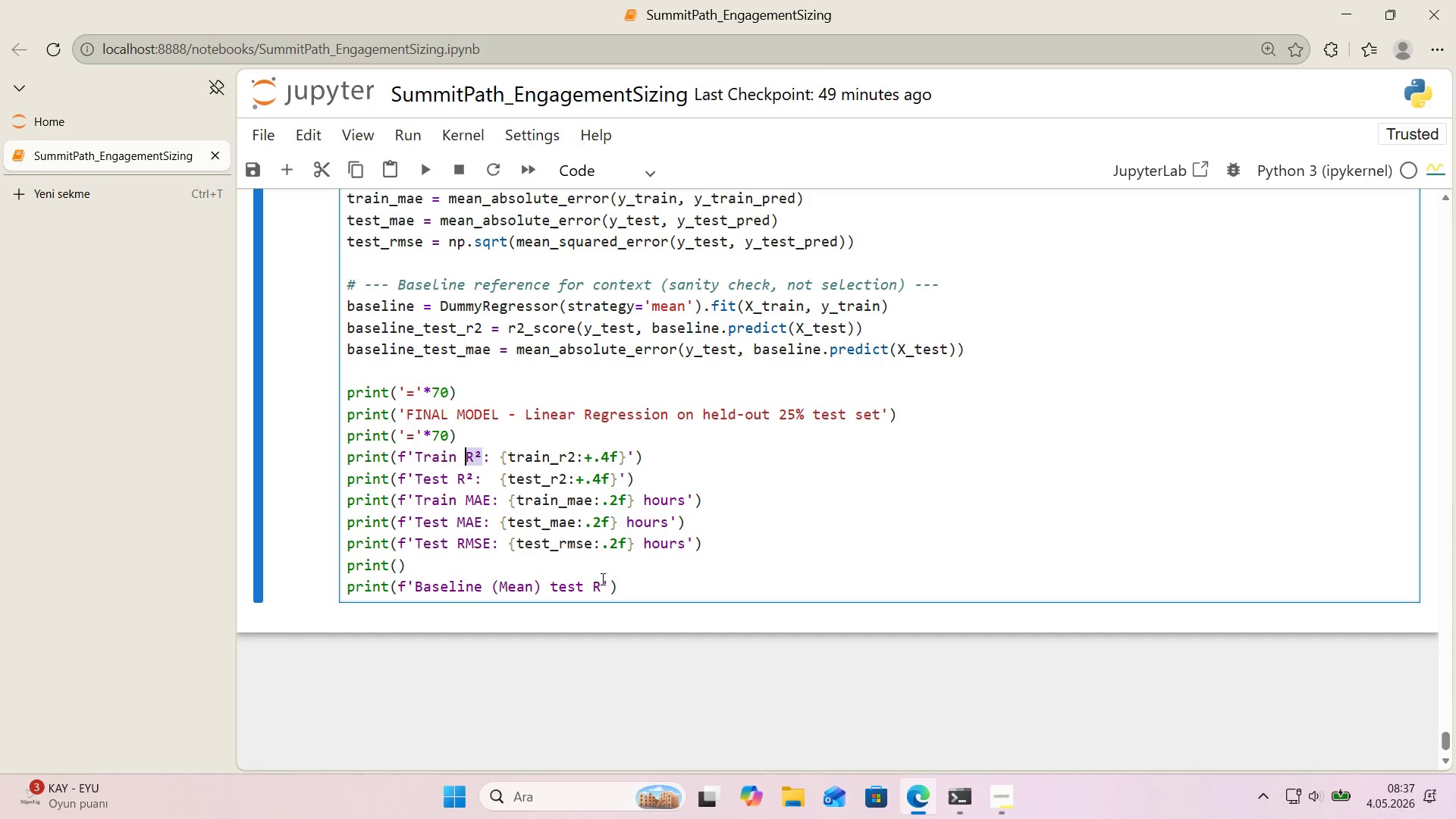 
left_click_drag(start_coordinate=[601, 580], to_coordinate=[594, 584])
 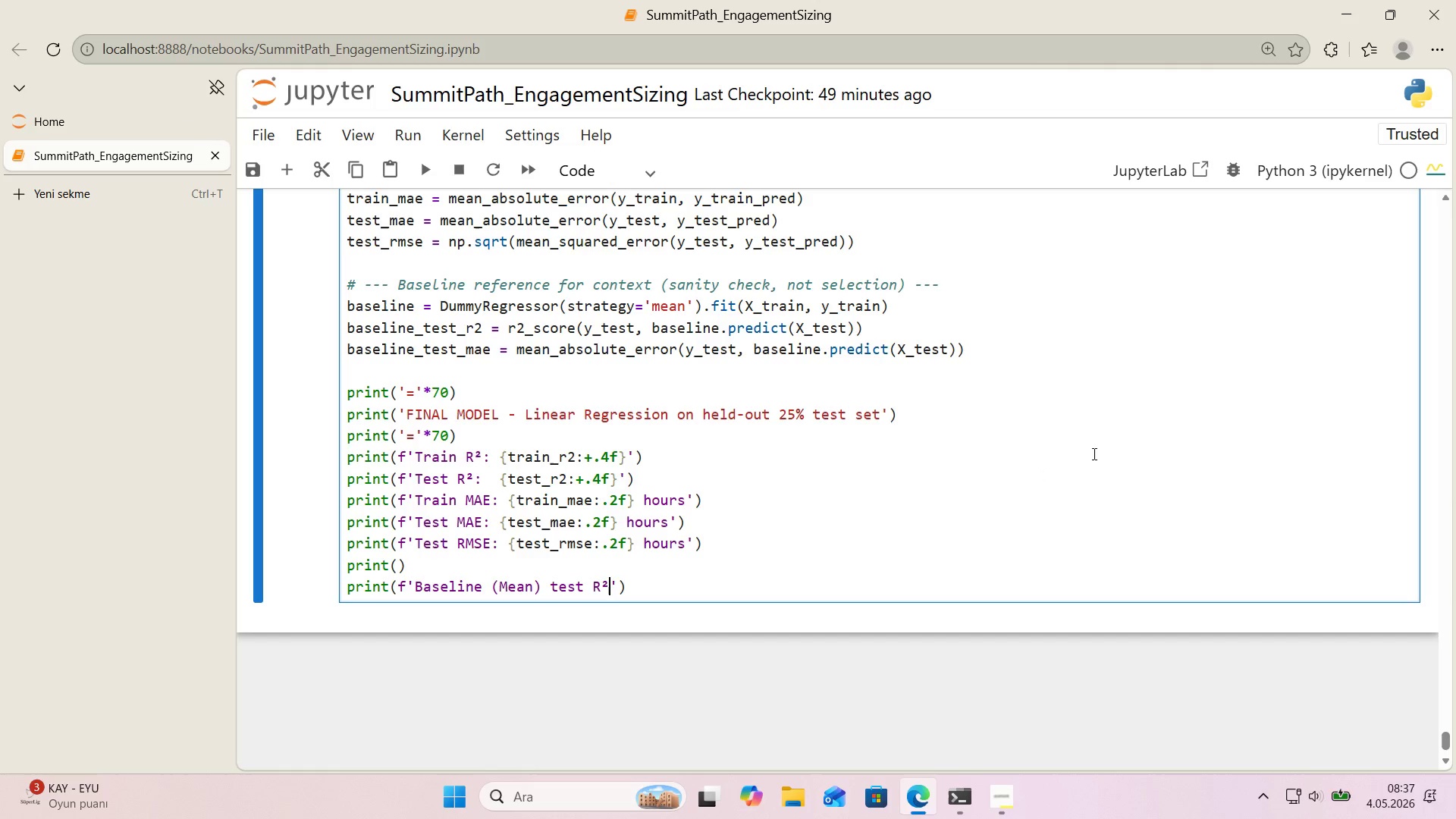 
key(Control+ControlLeft)
 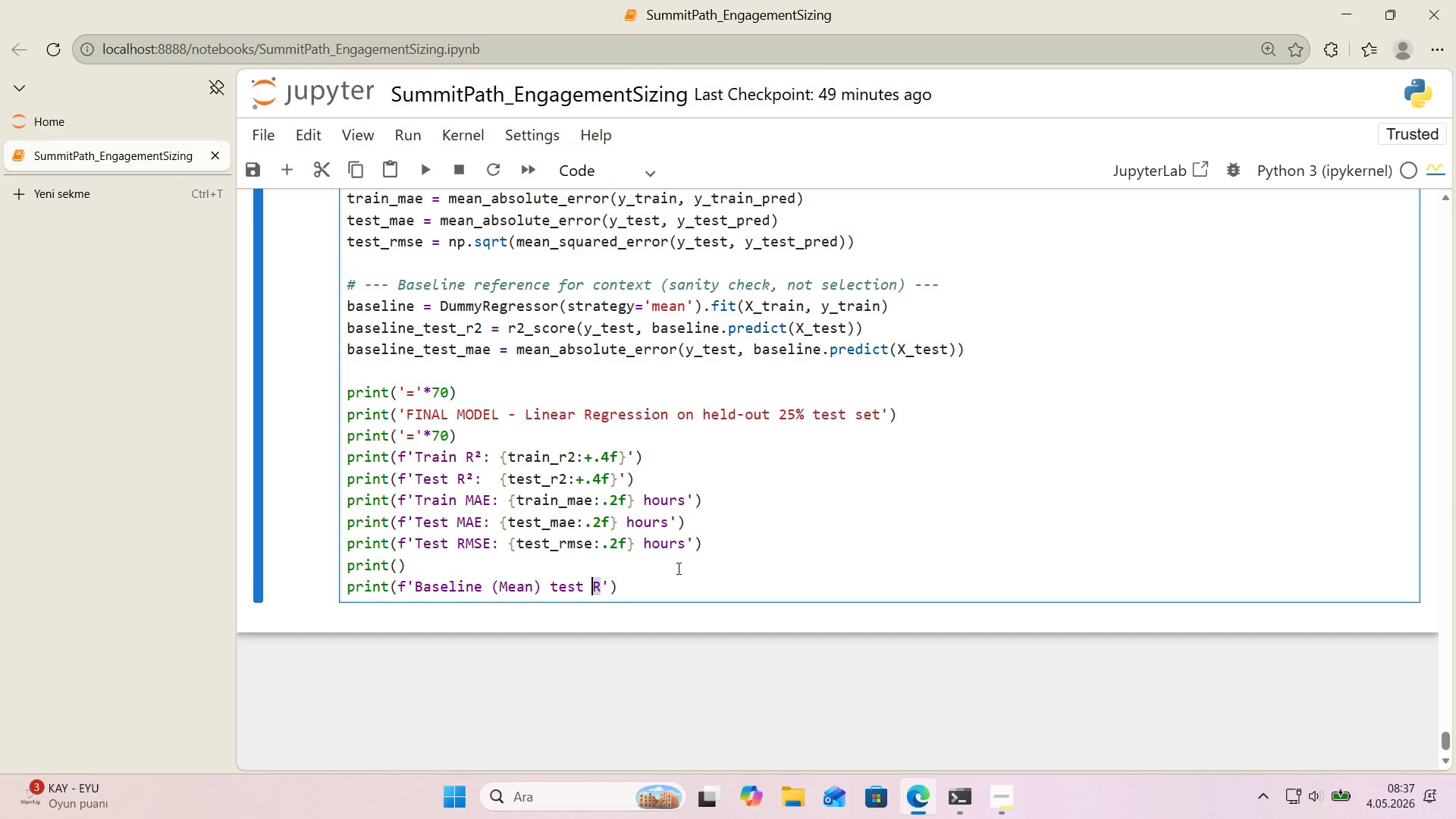 
key(Control+V)
 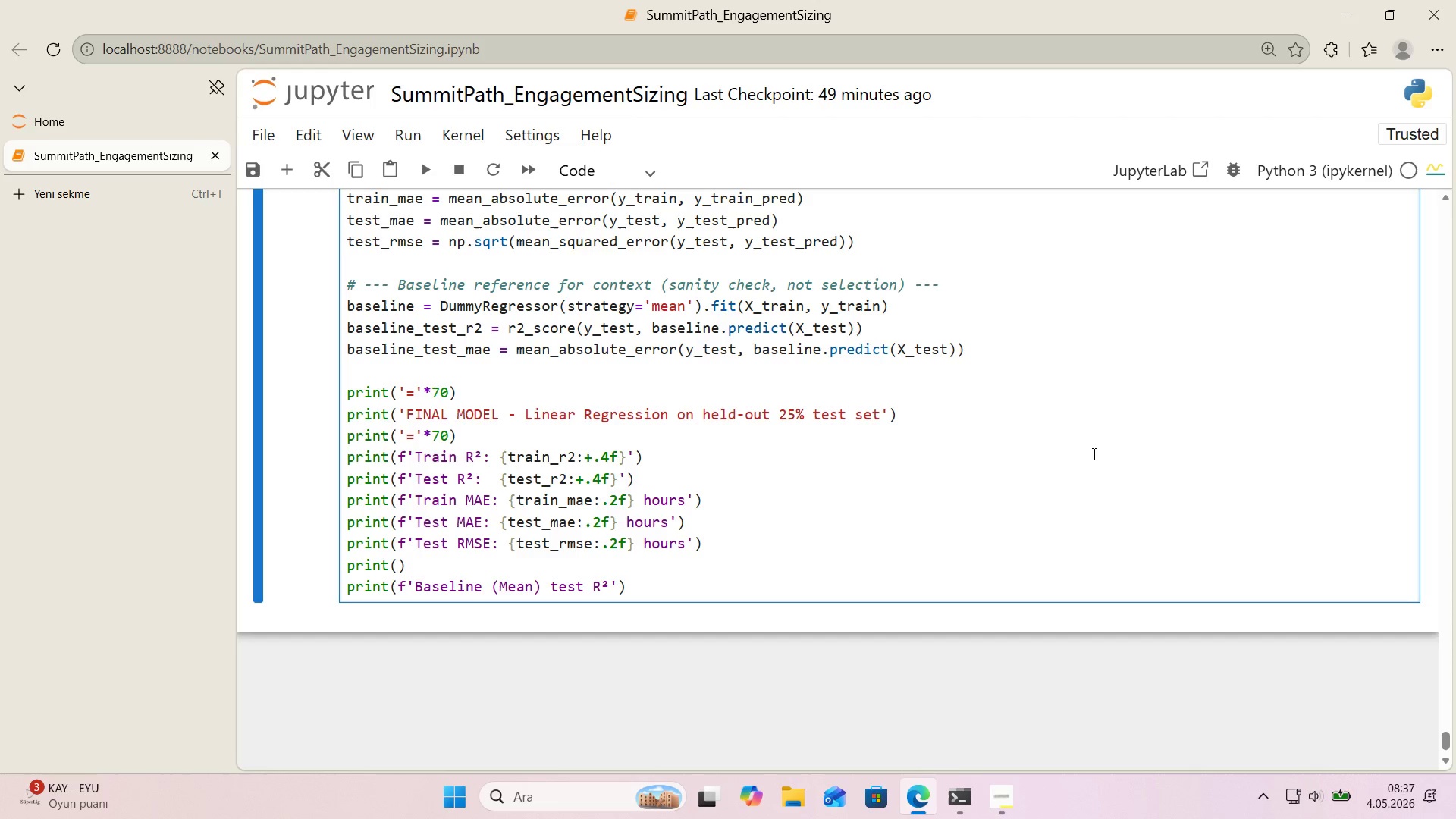 
key(Shift+Period)
 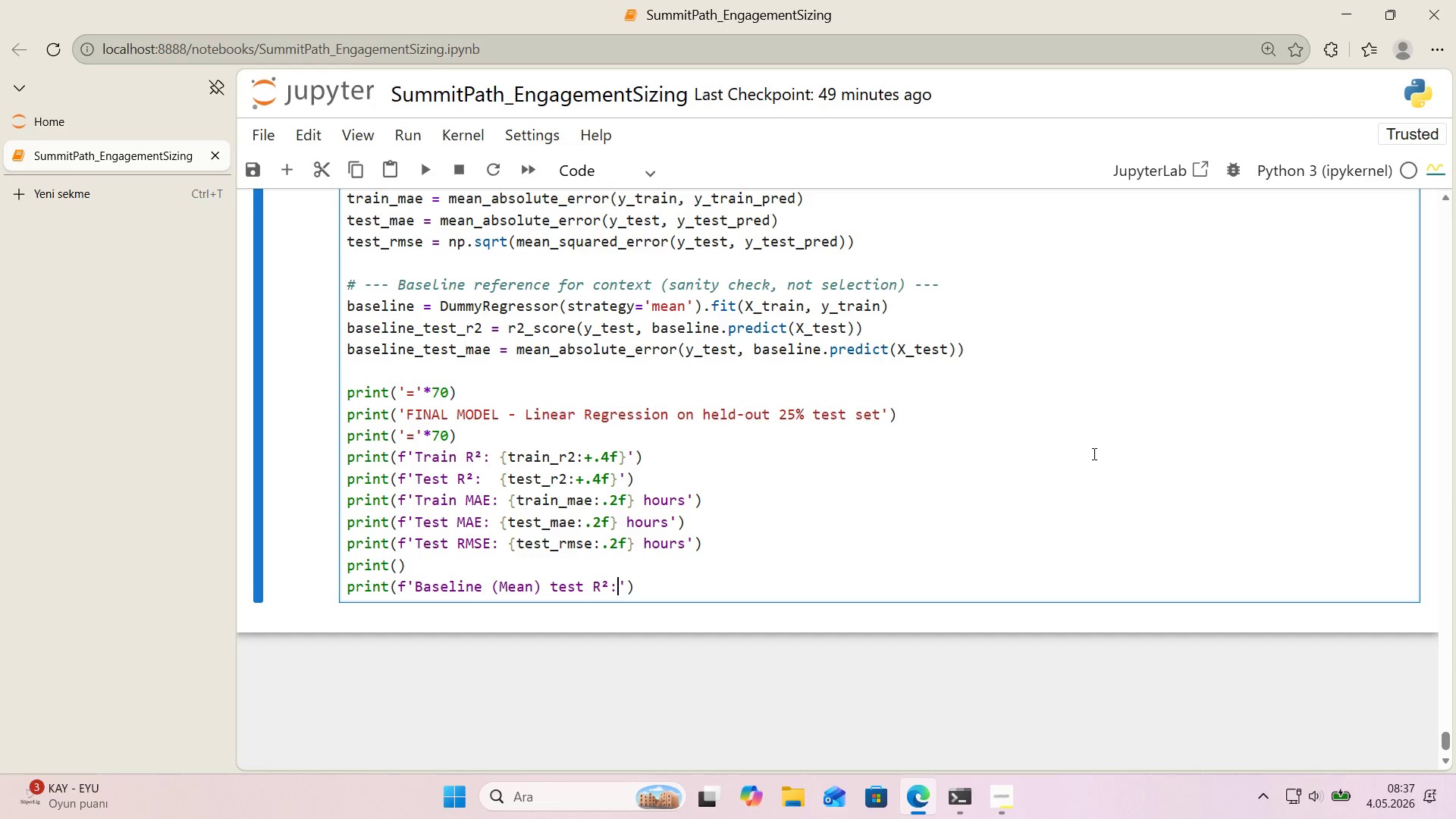 
key(Space)
 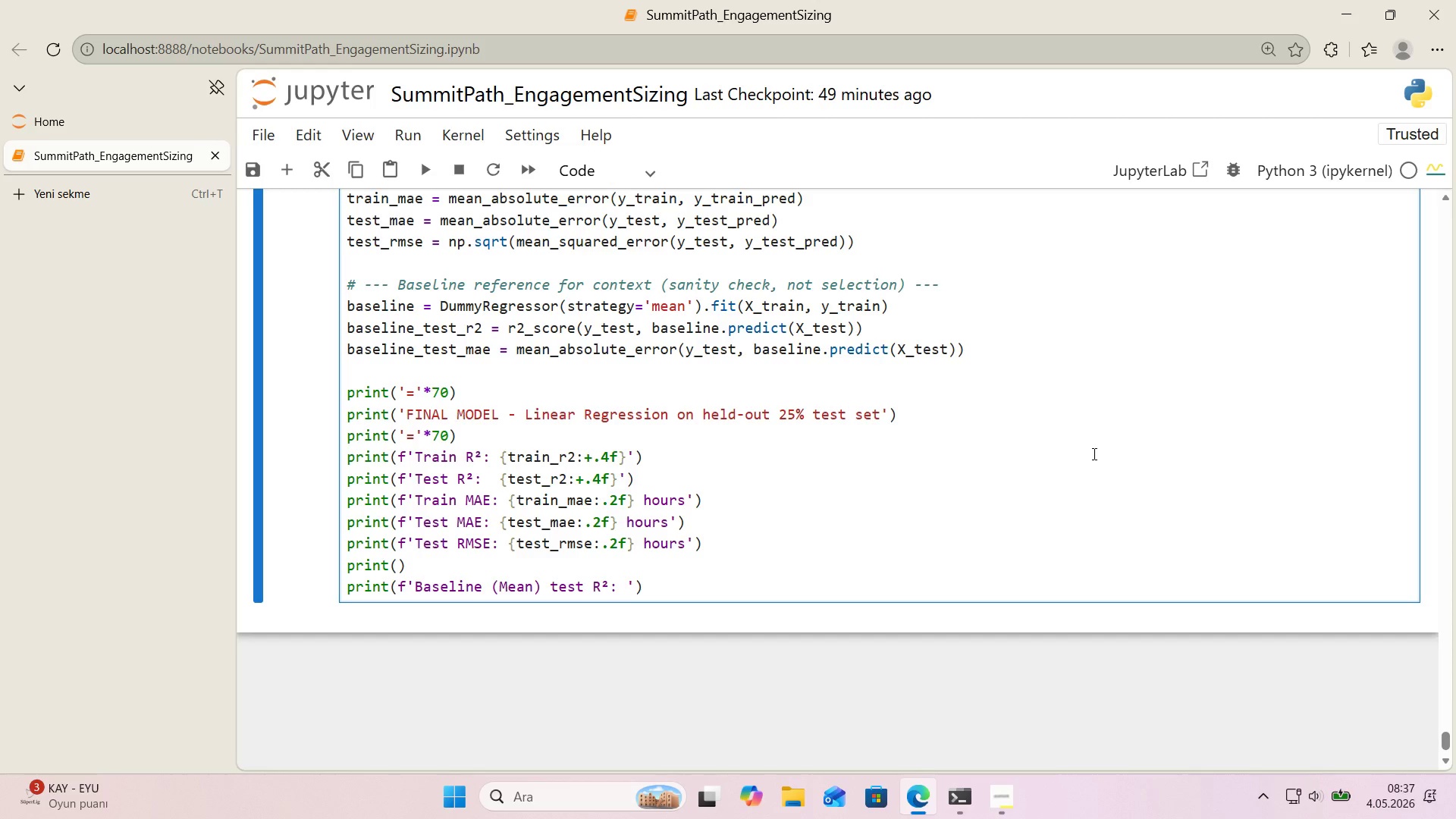 
key(Alt+Control+7)
 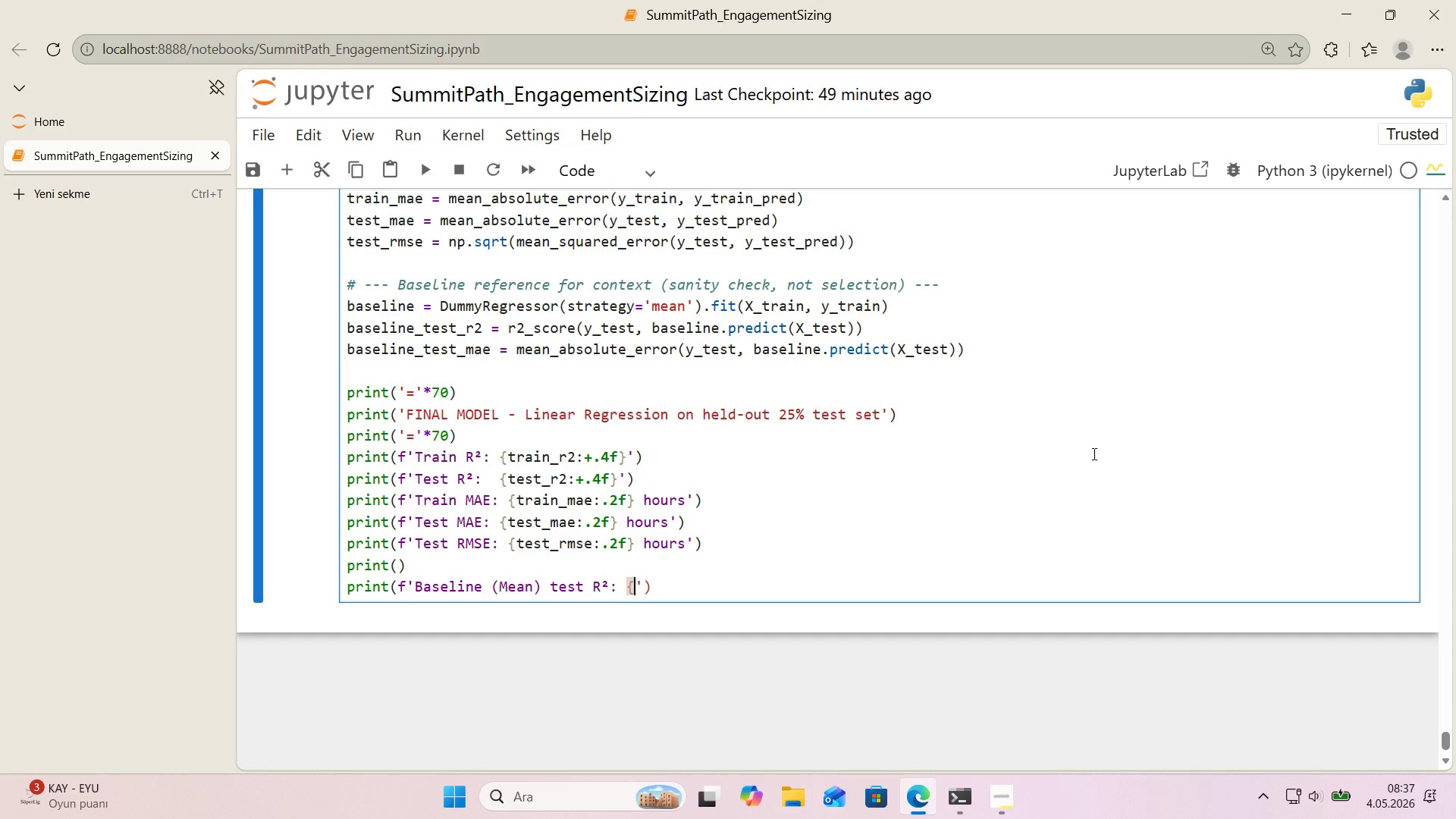 
key(Alt+Control+0)
 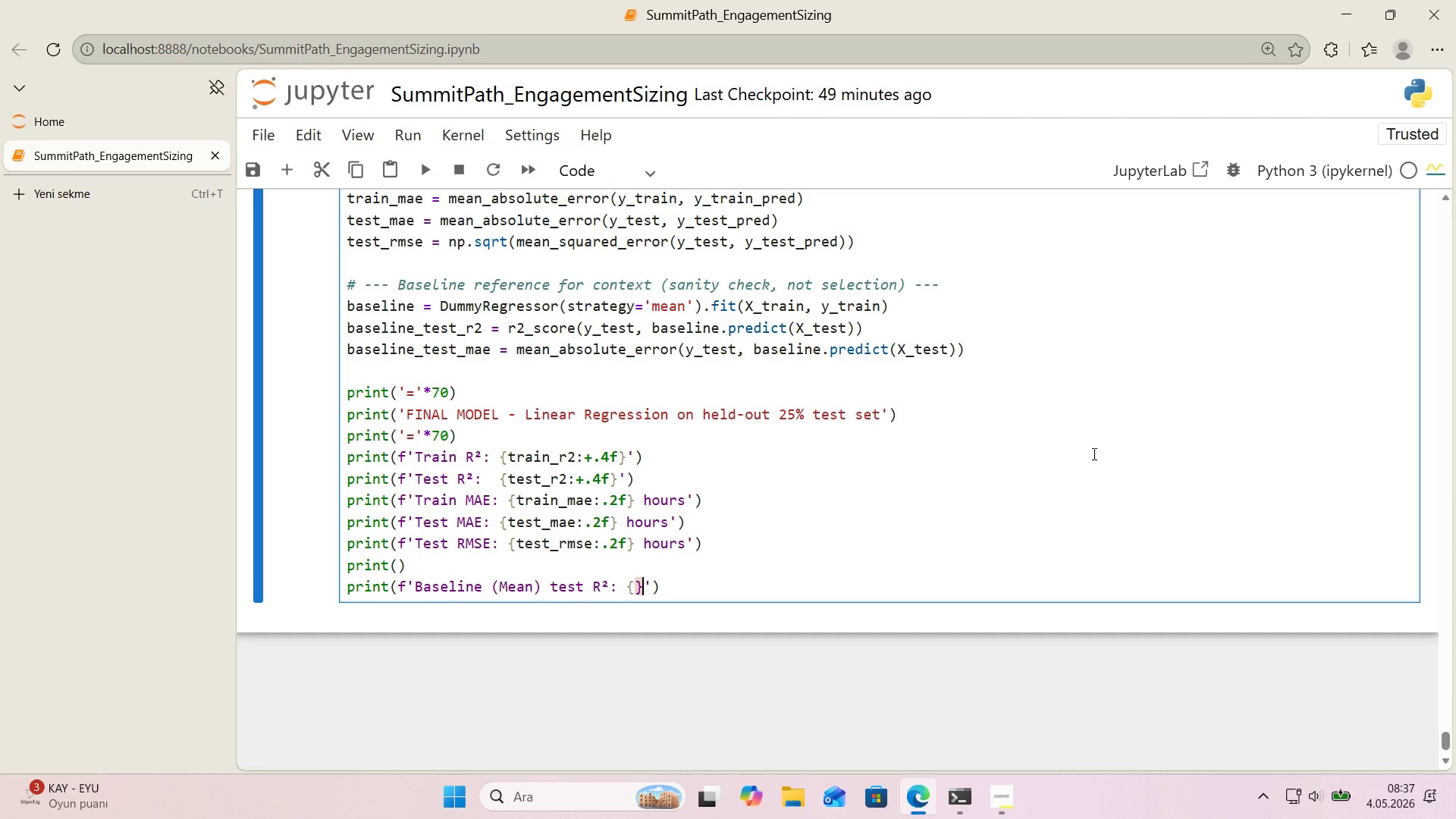 
key(ArrowLeft)
 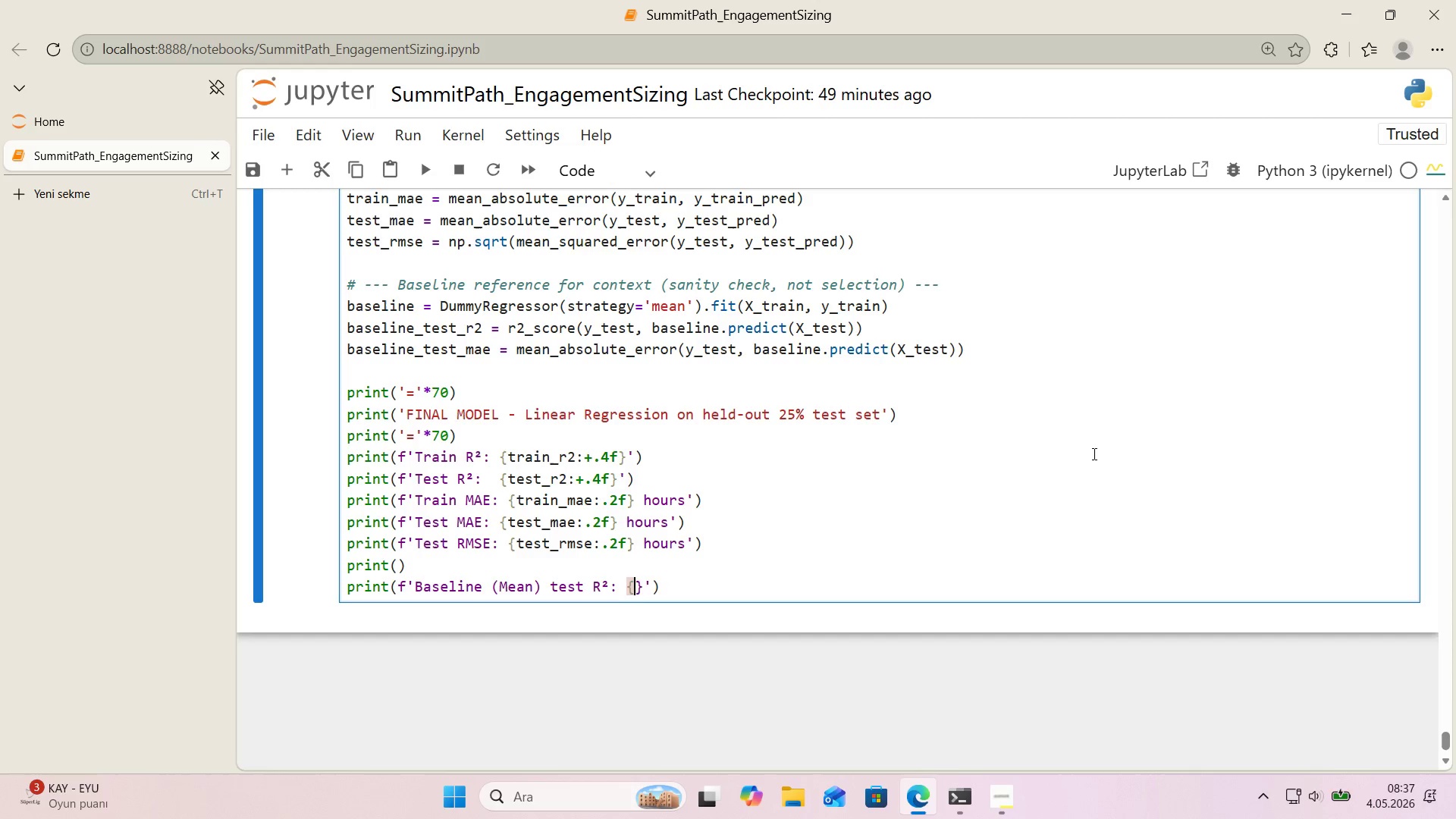 
type(BASEL'NE)
key(Backspace)
key(Backspace)
key(Backspace)
key(Backspace)
key(Backspace)
key(Backspace)
key(Backspace)
key(Backspace)
type(basel'ne_test-t2)
key(Backspace)
key(Backspace)
type(r2)
key(Backspace)
key(Backspace)
key(Backspace)
type(_r2>+.4f)
 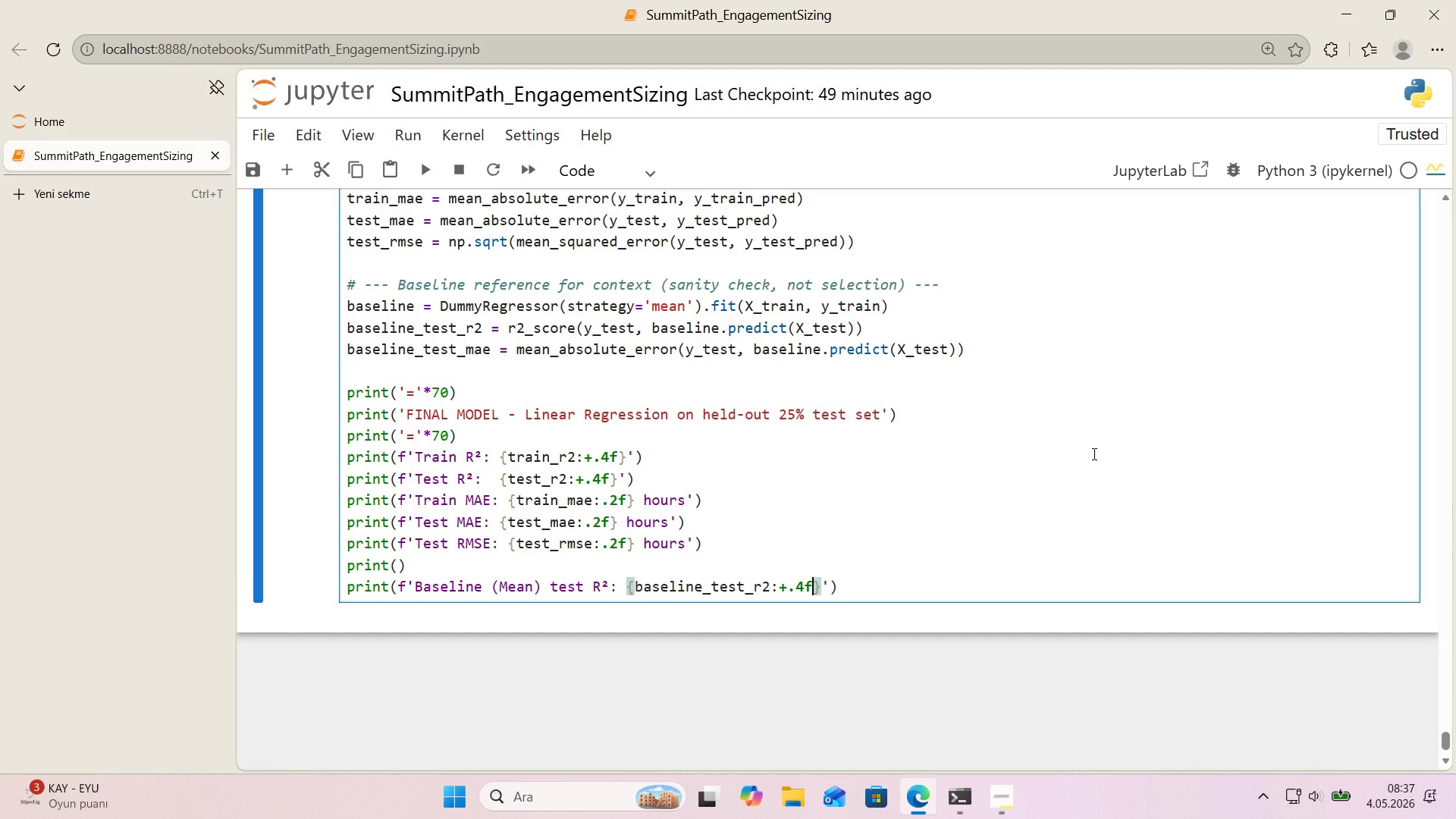 
key(ArrowRight)
 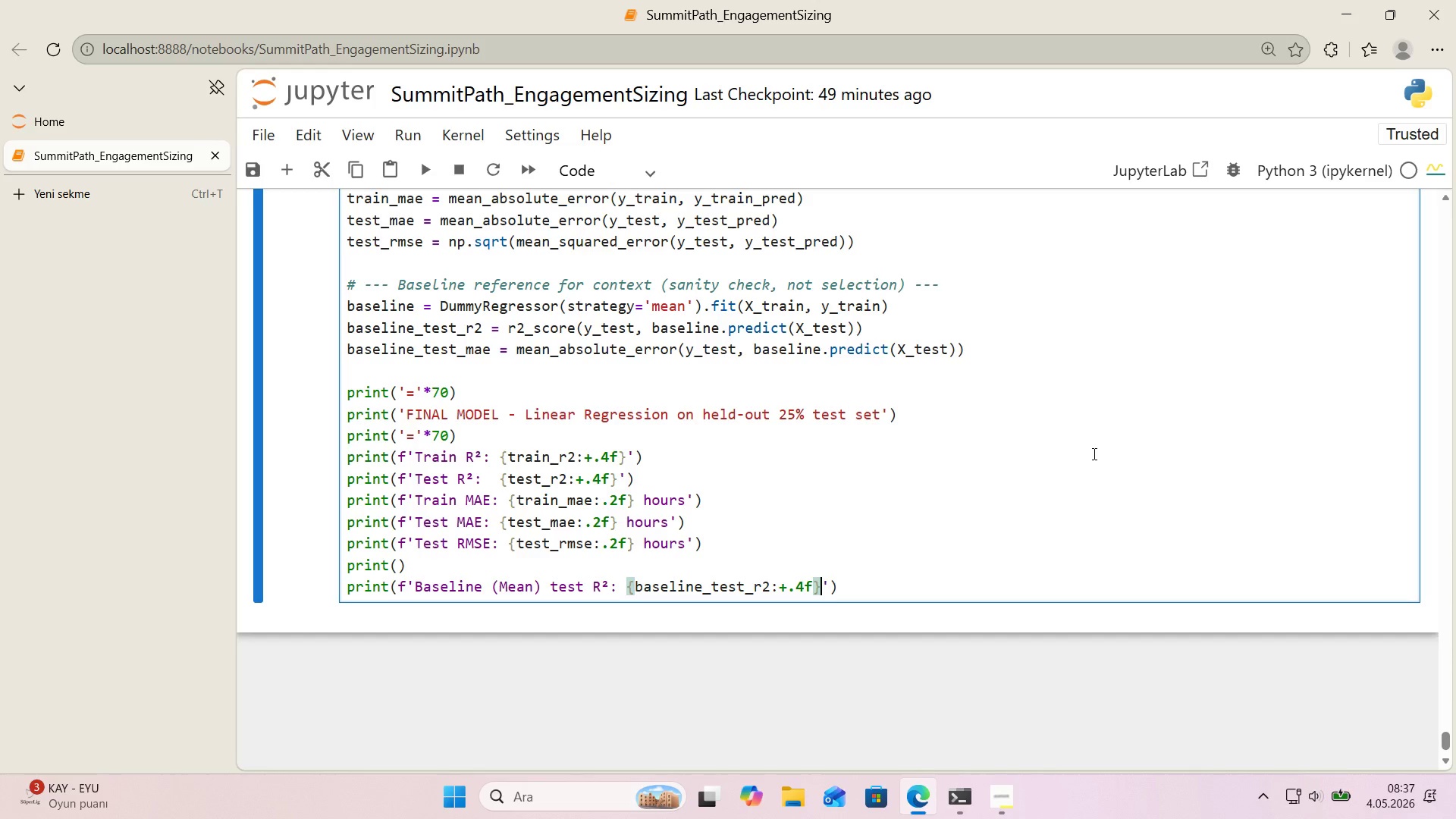 
key(ArrowRight)
 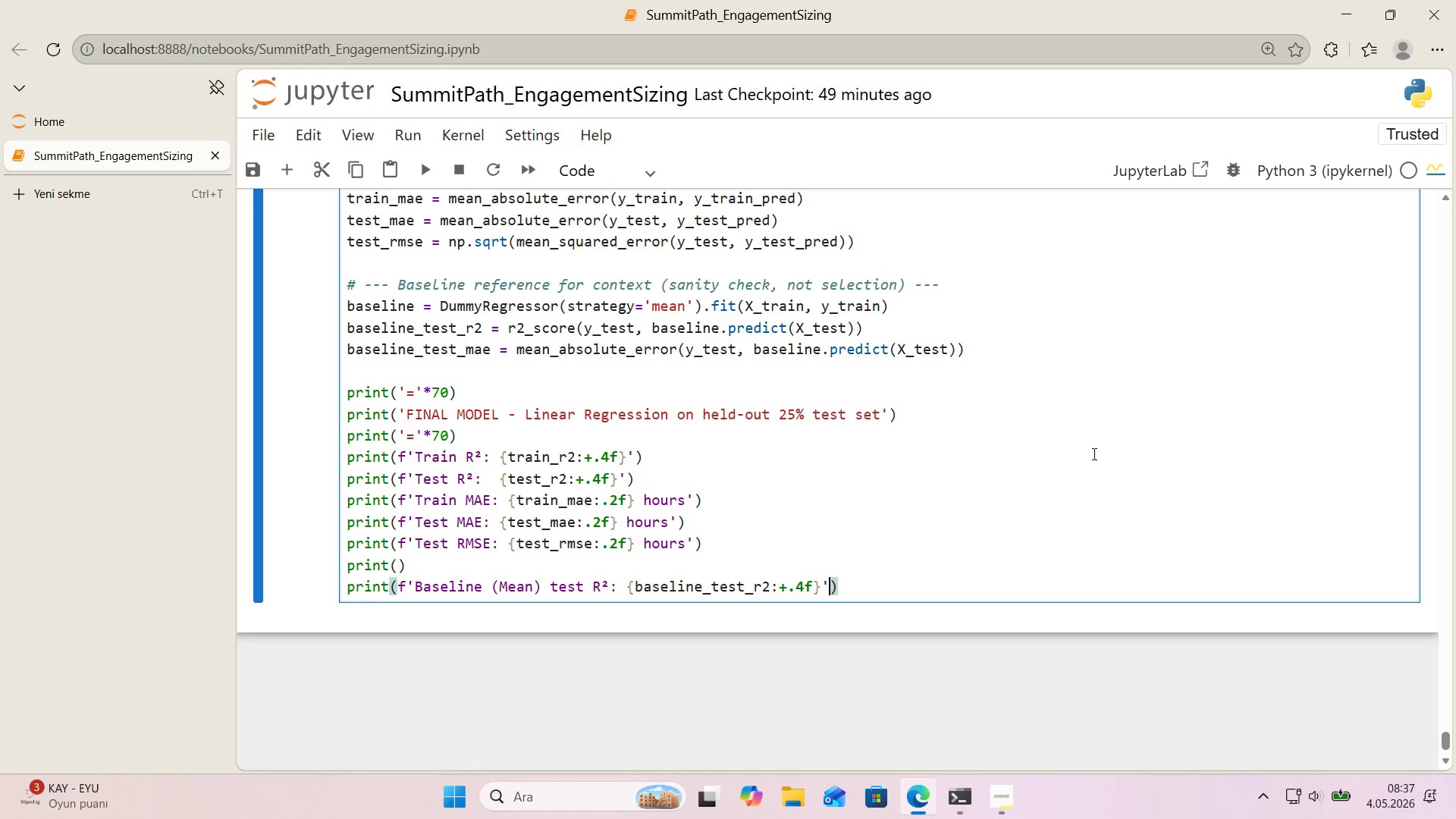 
key(ArrowRight)
 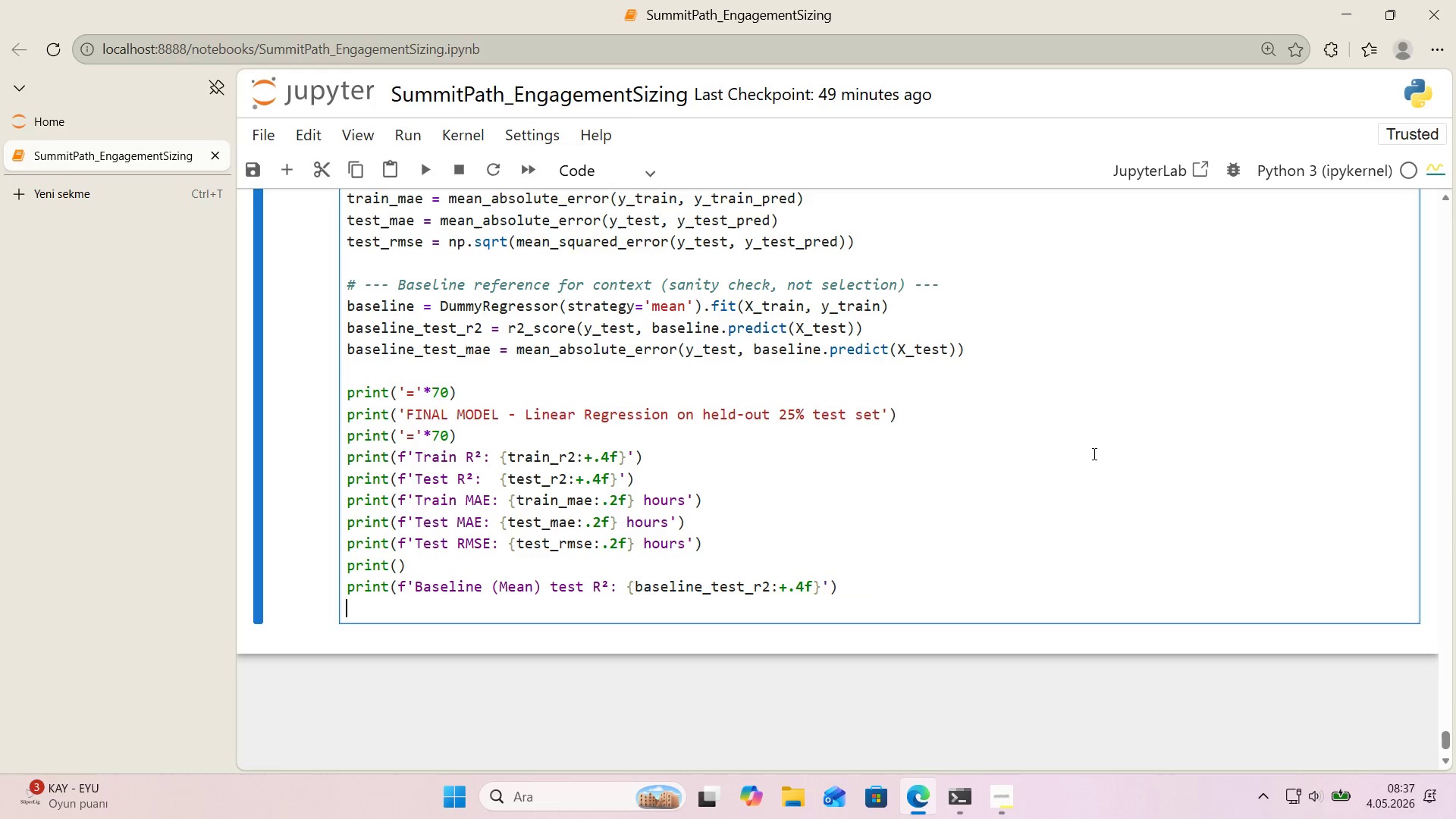 
key(Enter)
 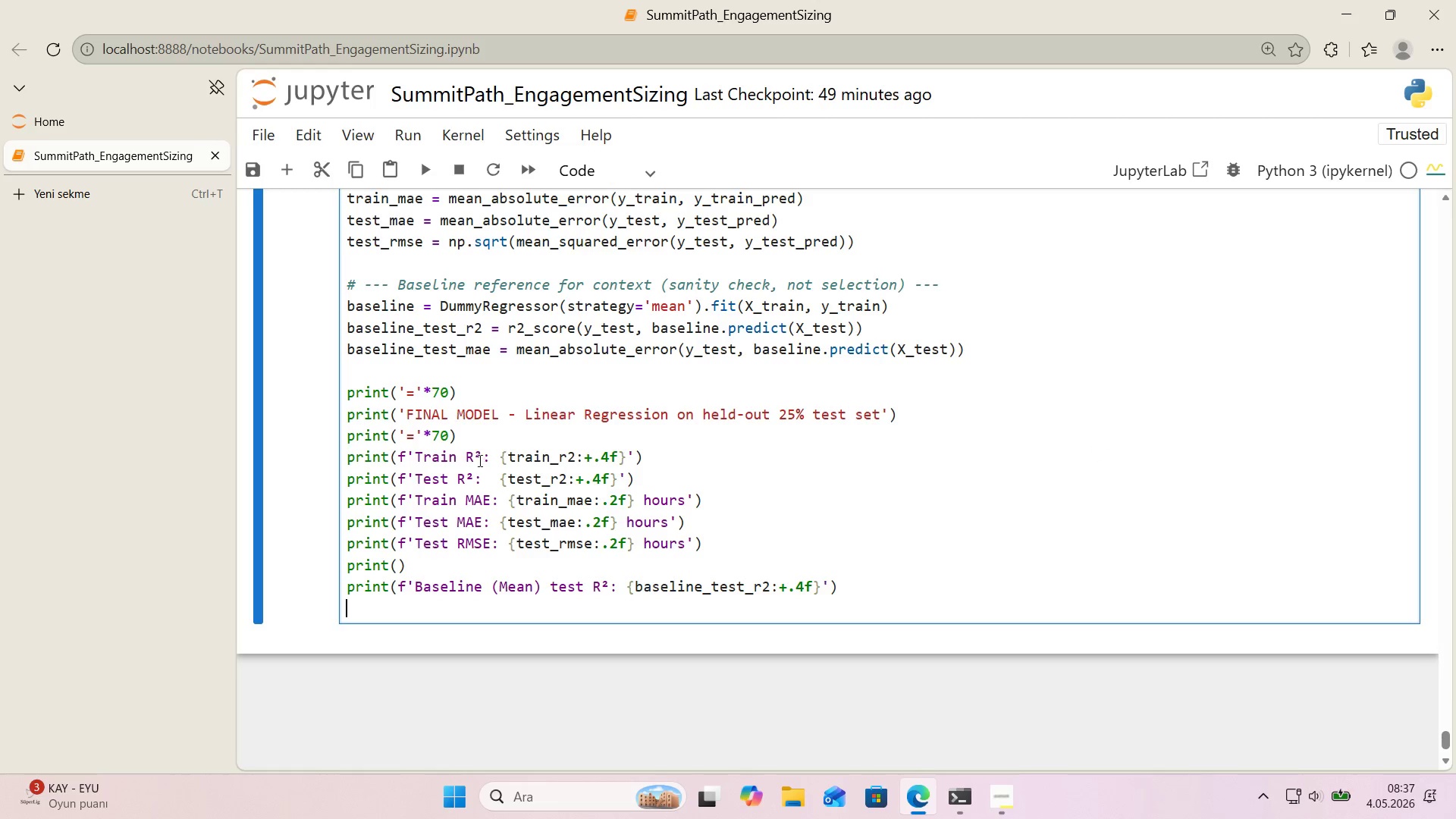 
left_click([503, 456])
 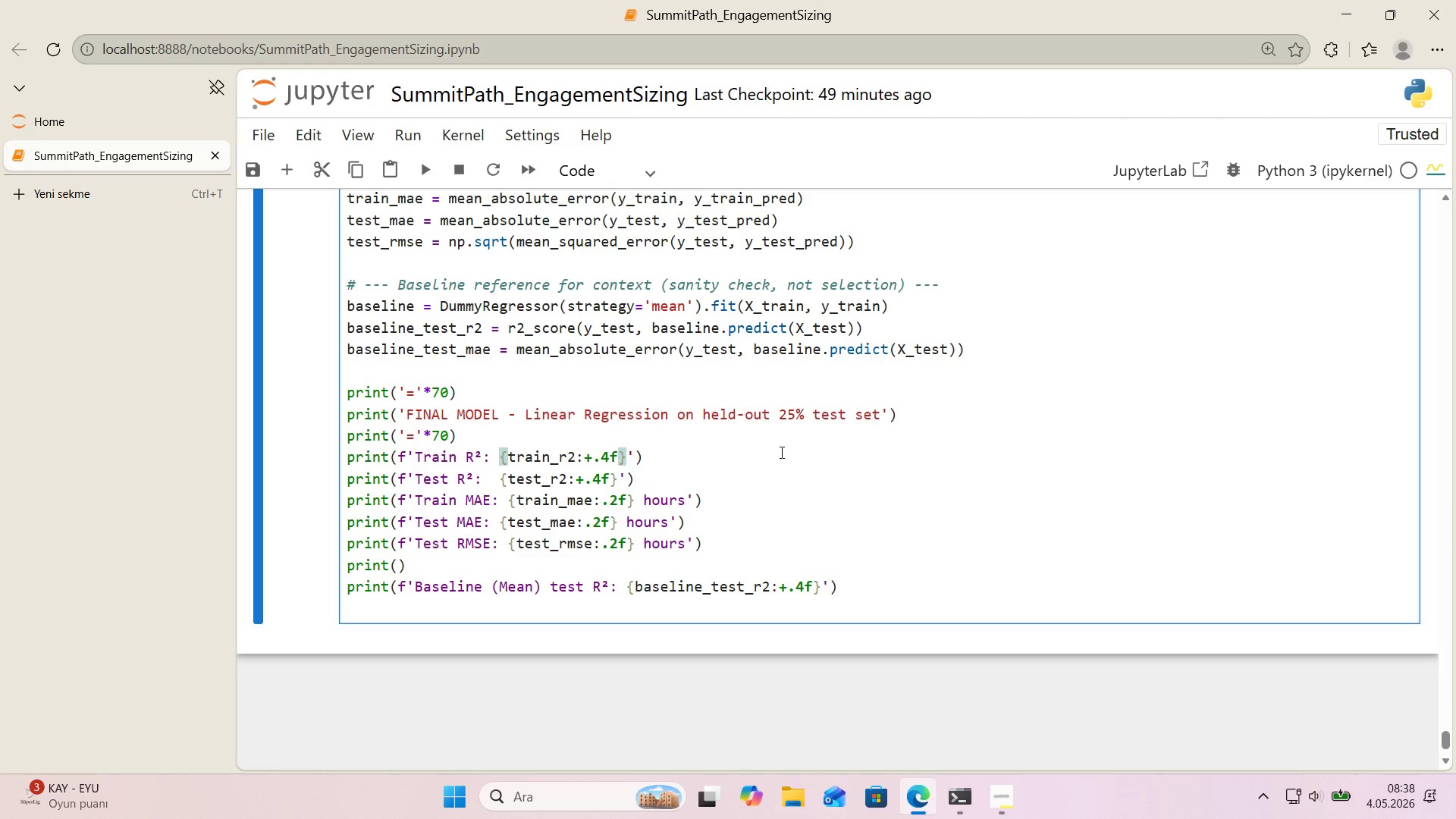 
key(Space)
 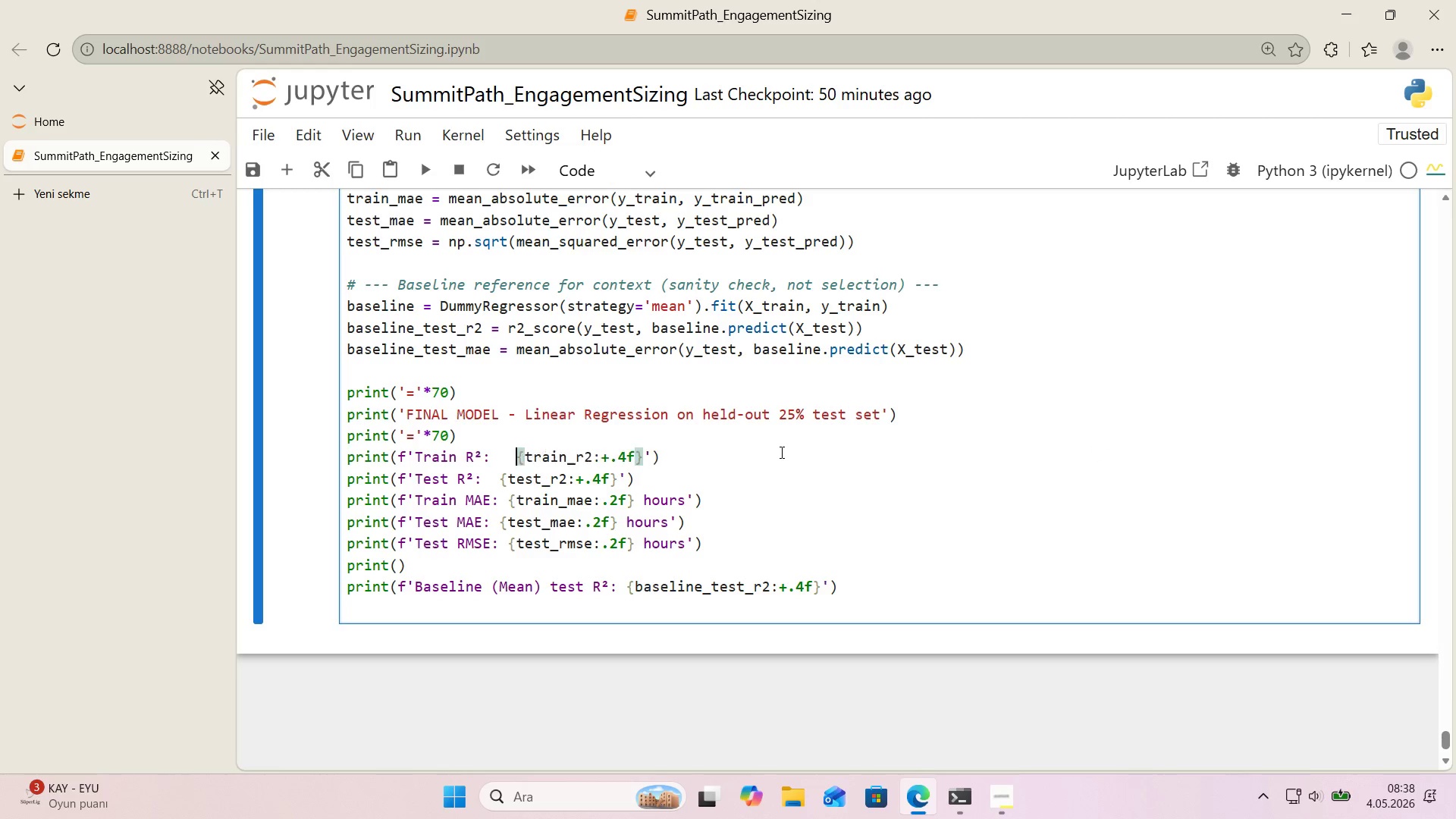 
key(Space)
 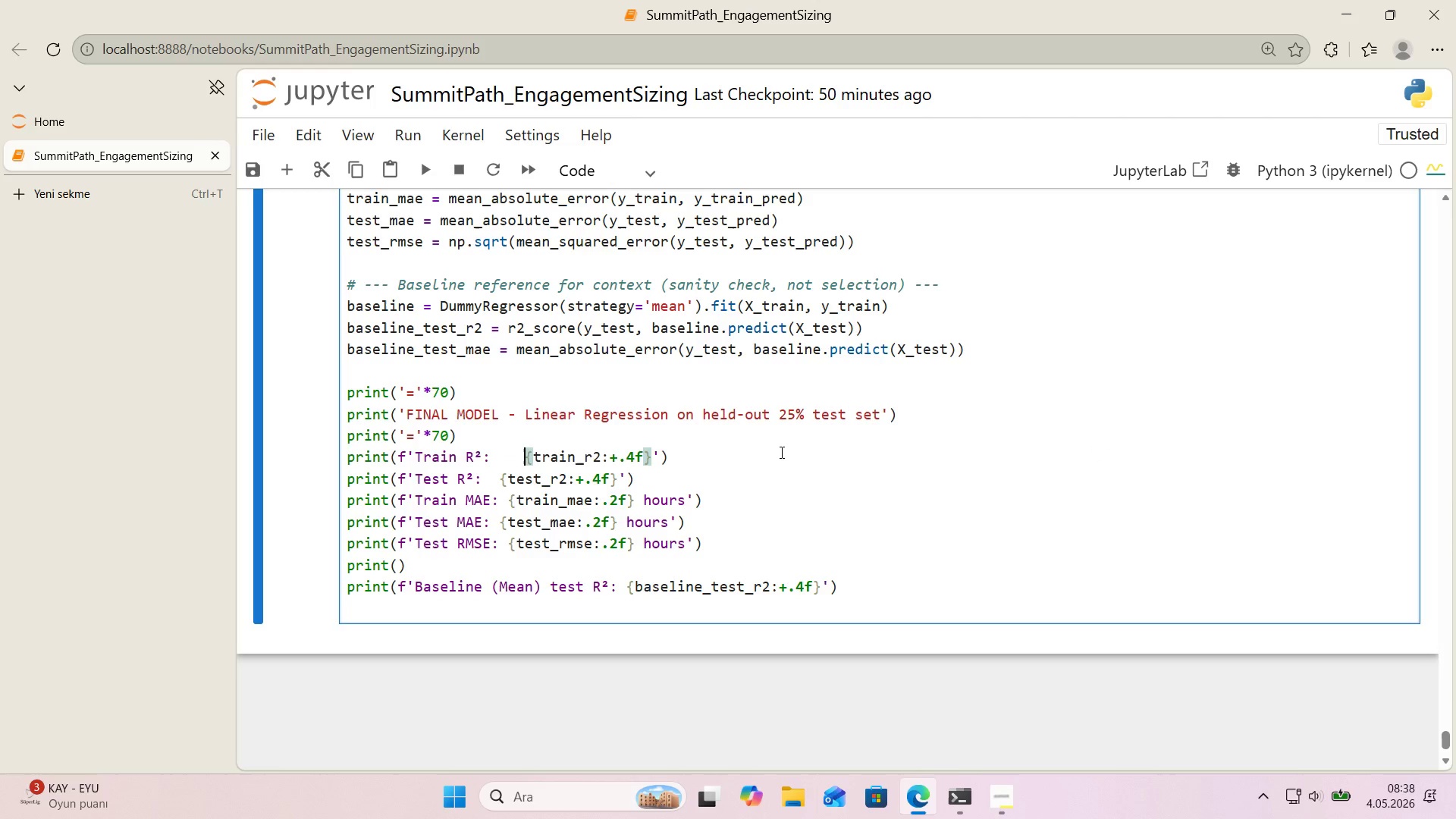 
key(Space)
 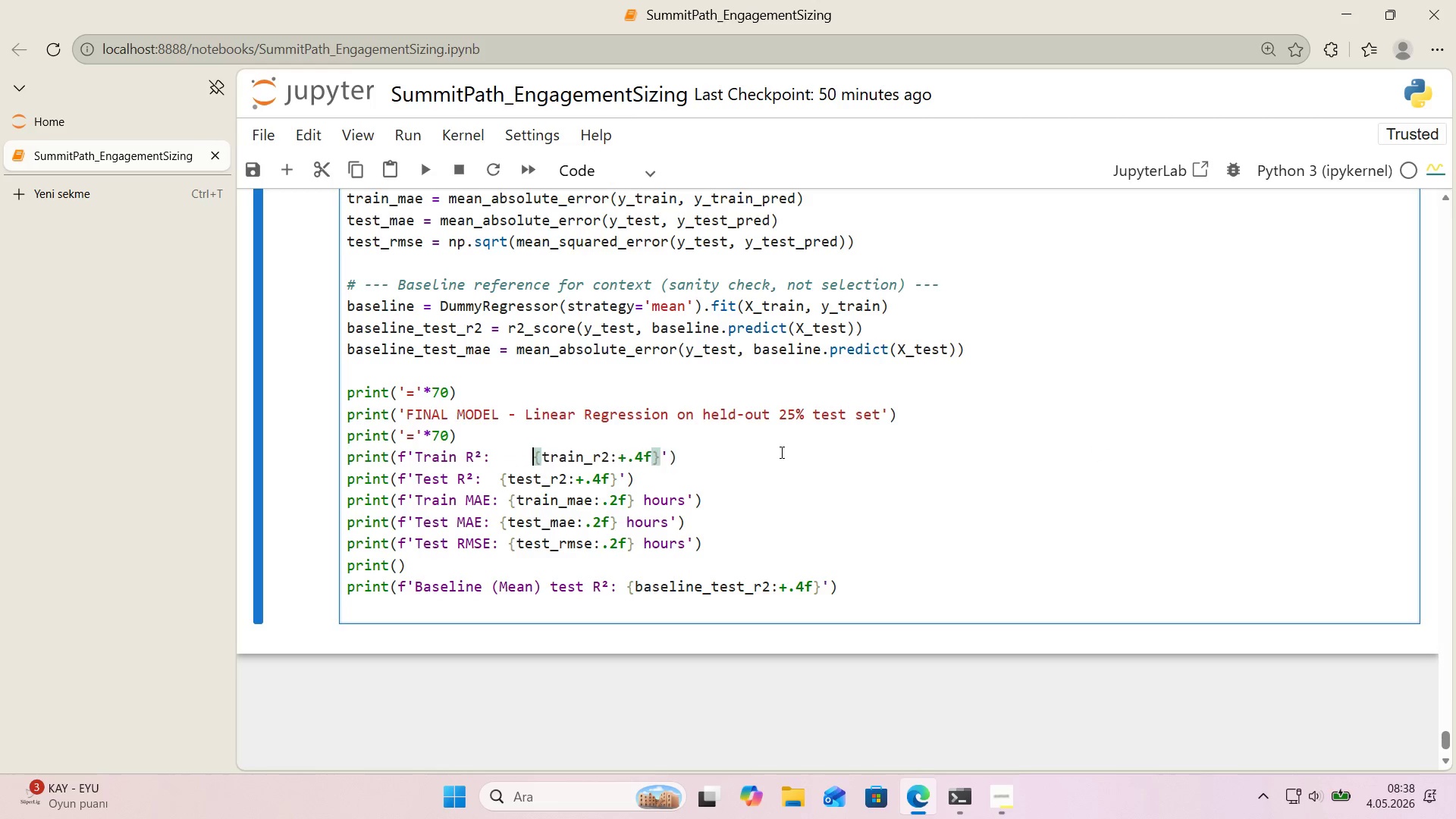 
key(Space)
 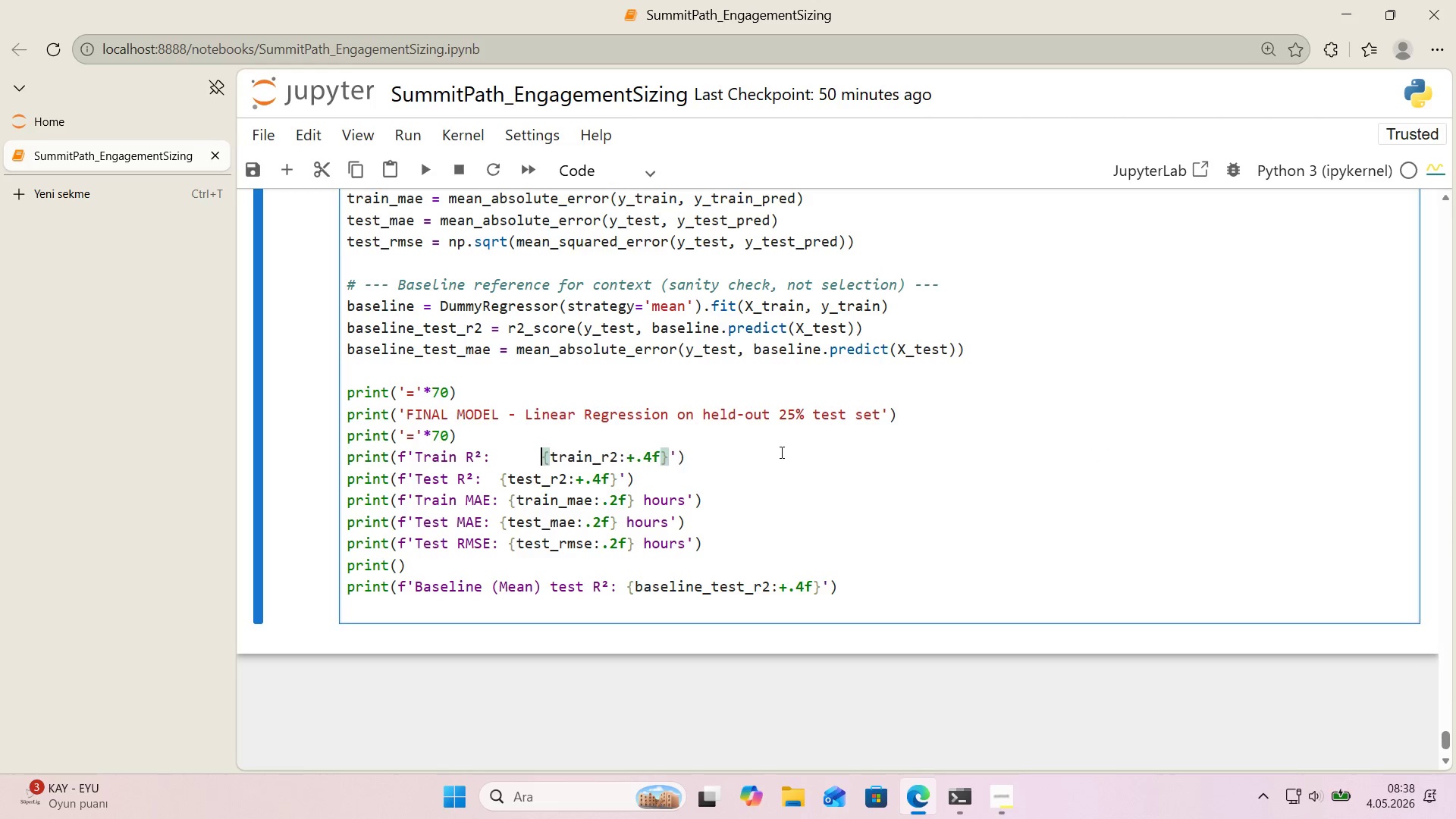 
key(Space)
 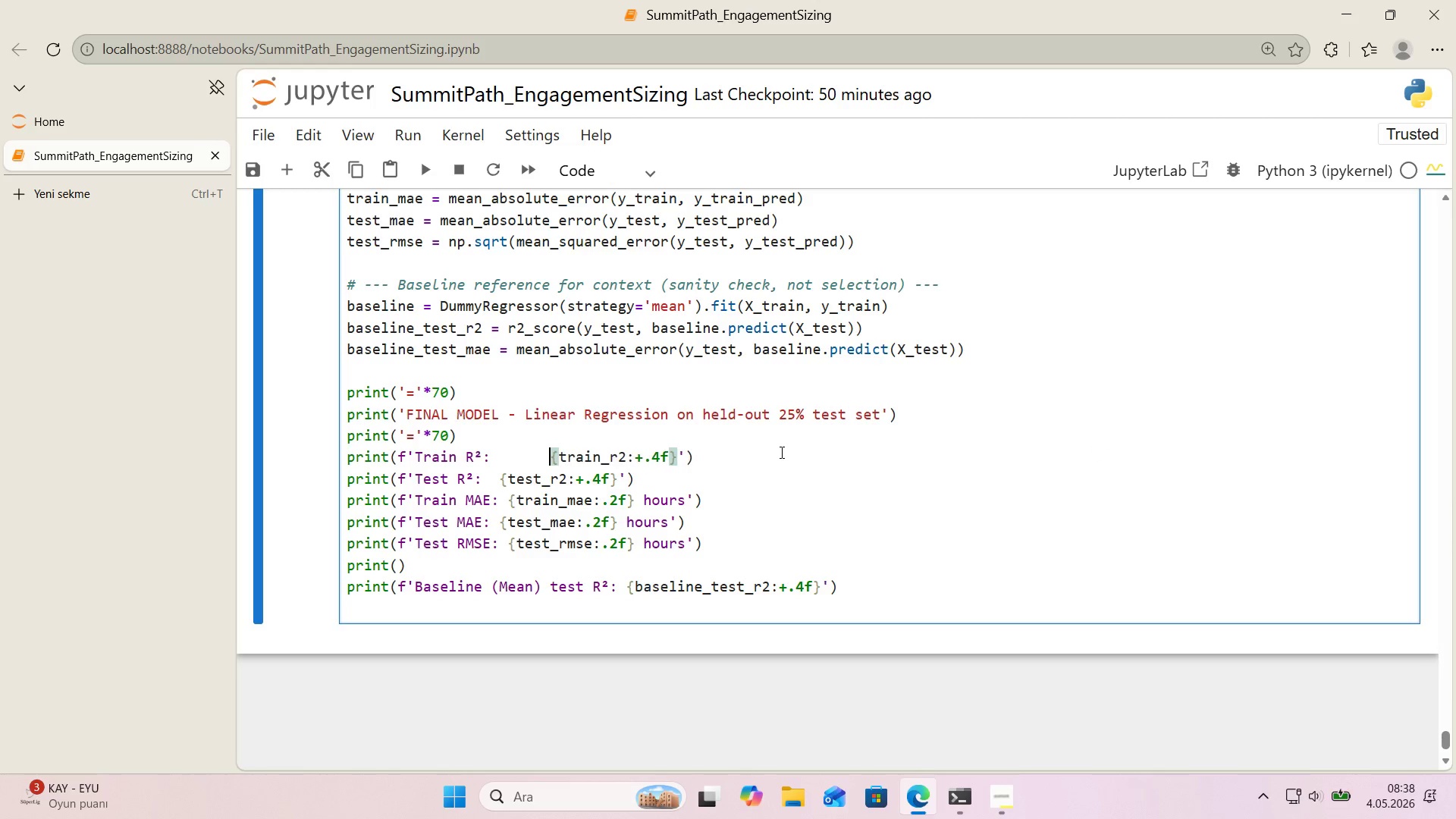 
key(Space)
 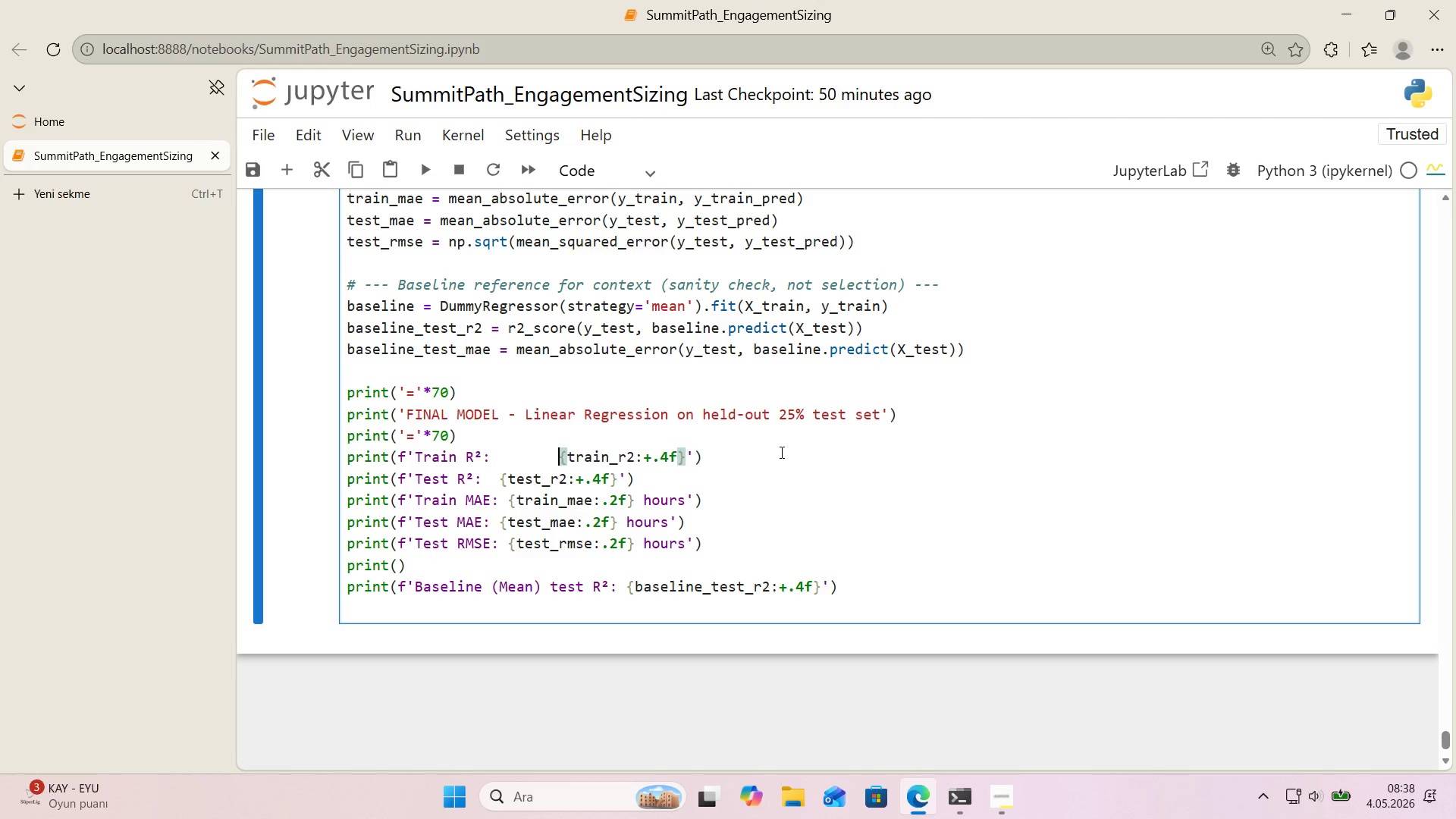 
key(Space)
 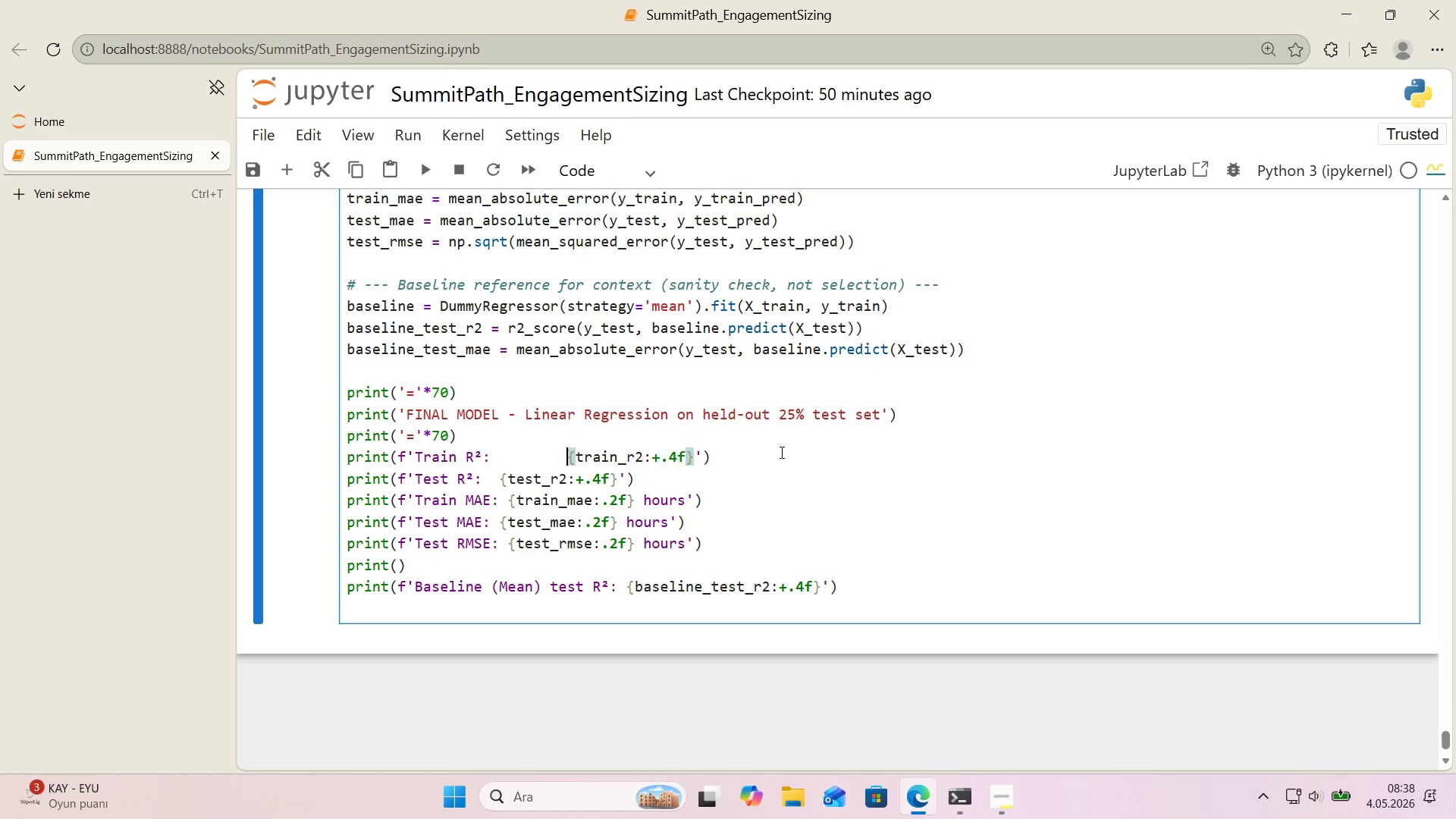 
key(Space)
 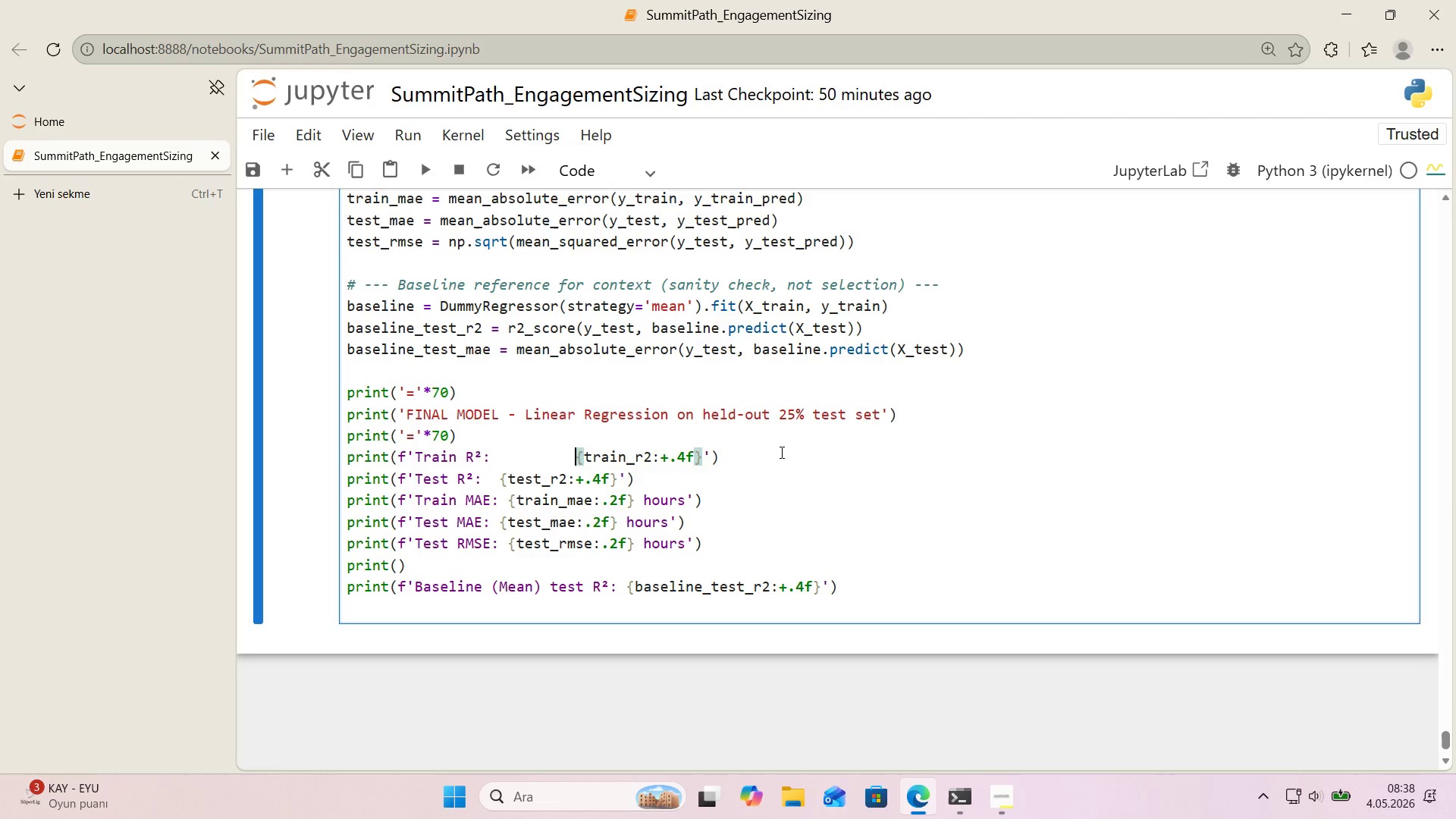 
key(Space)
 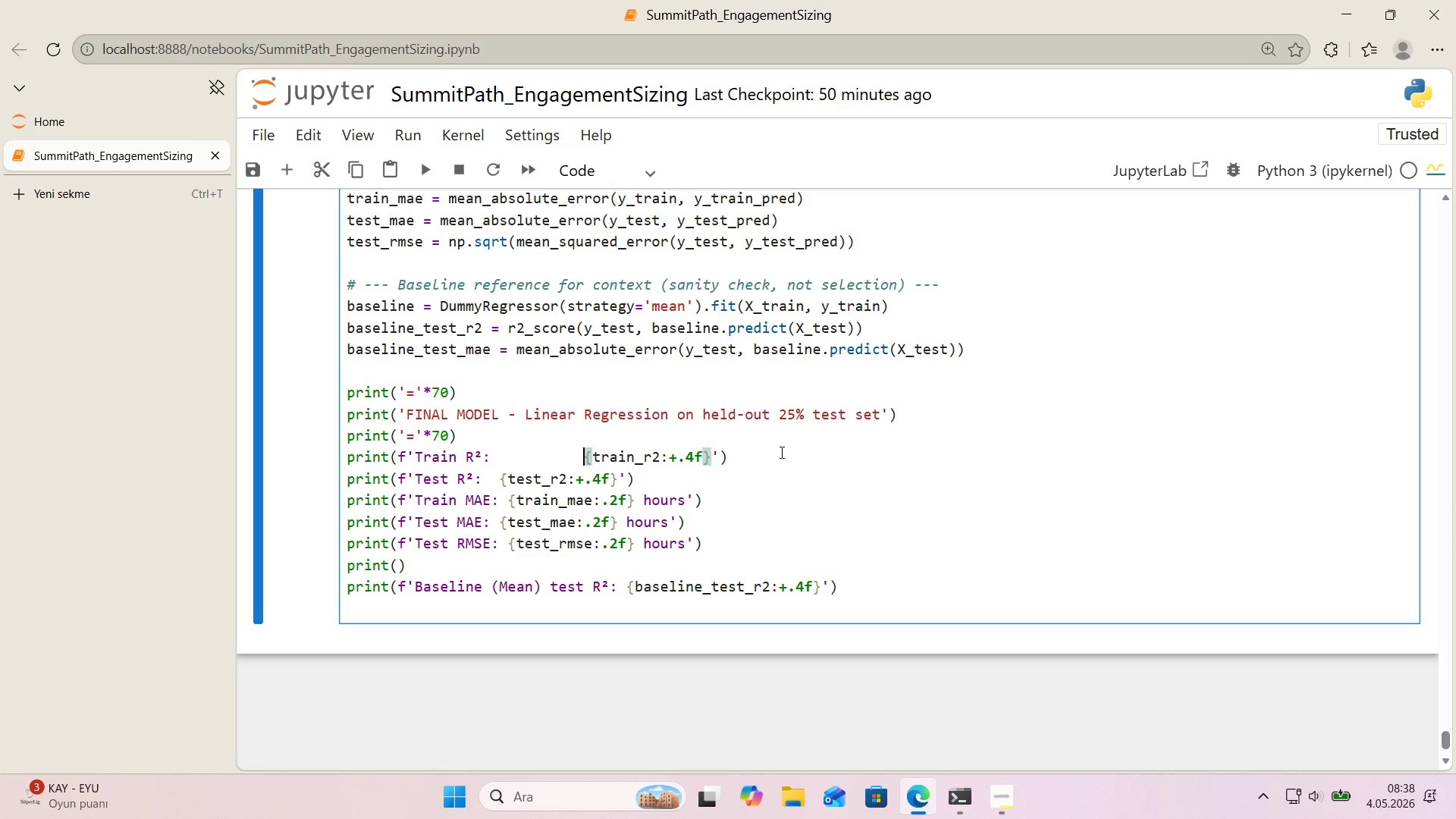 
key(Space)
 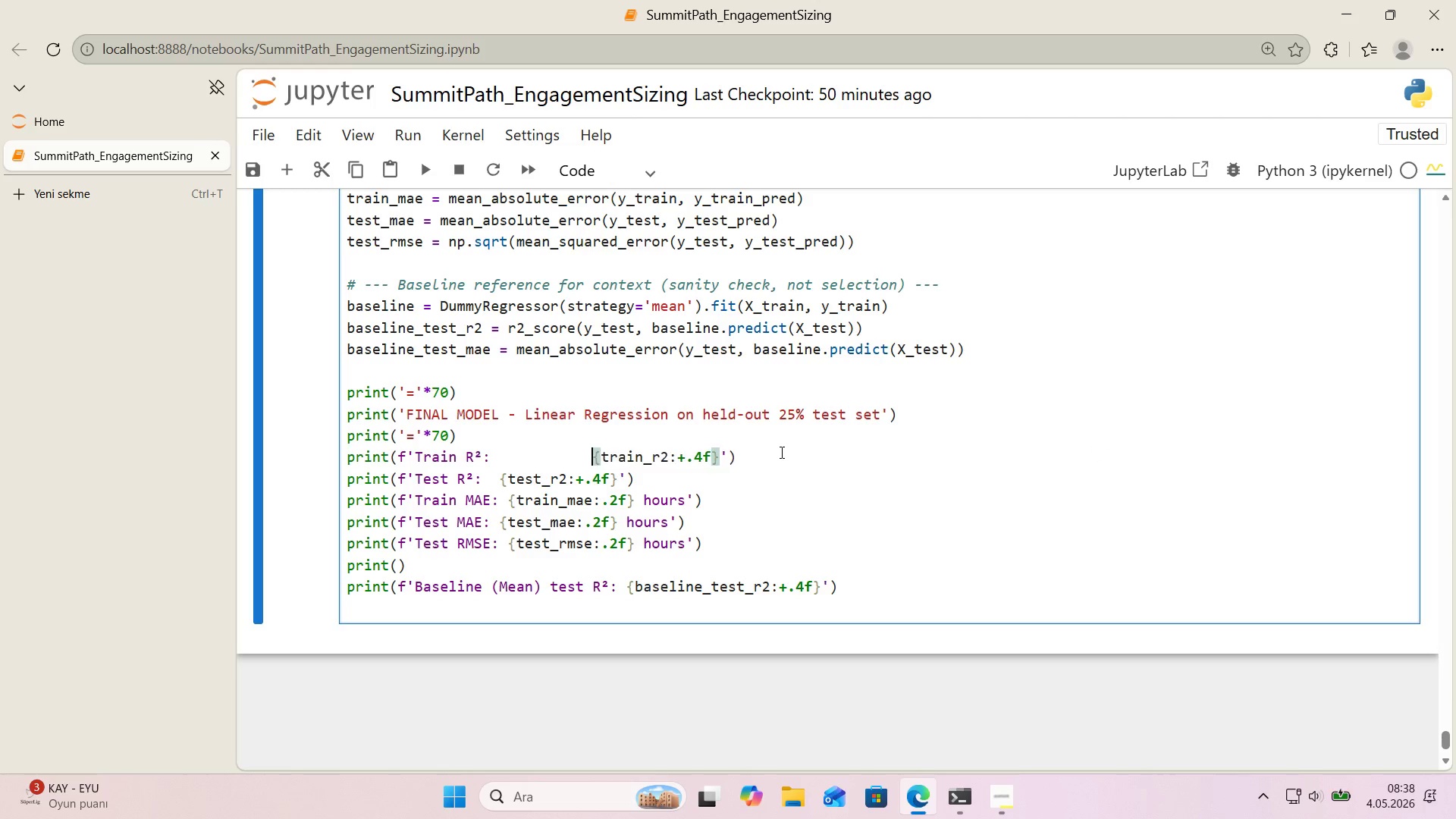 
key(Space)
 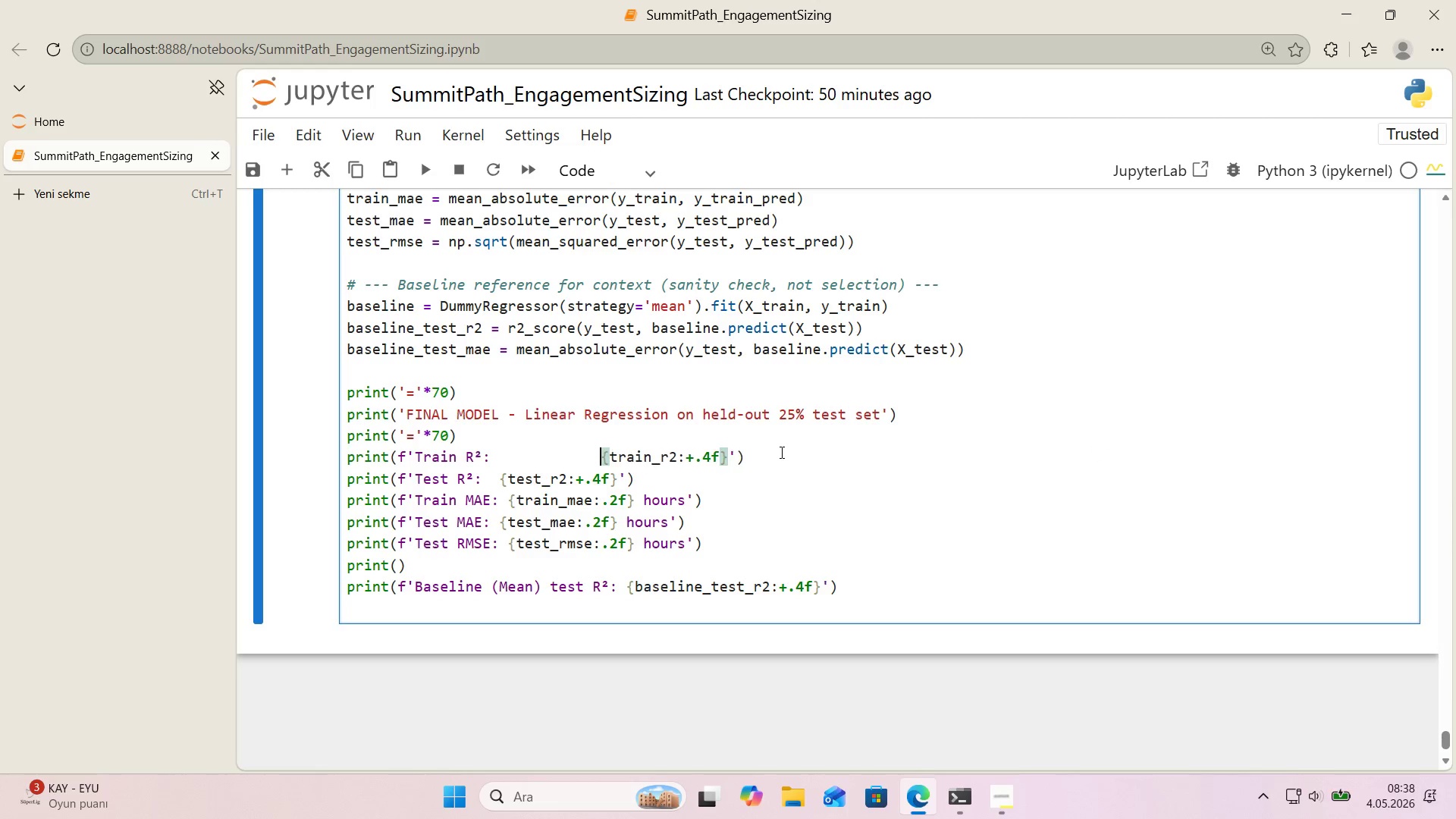 
key(Space)
 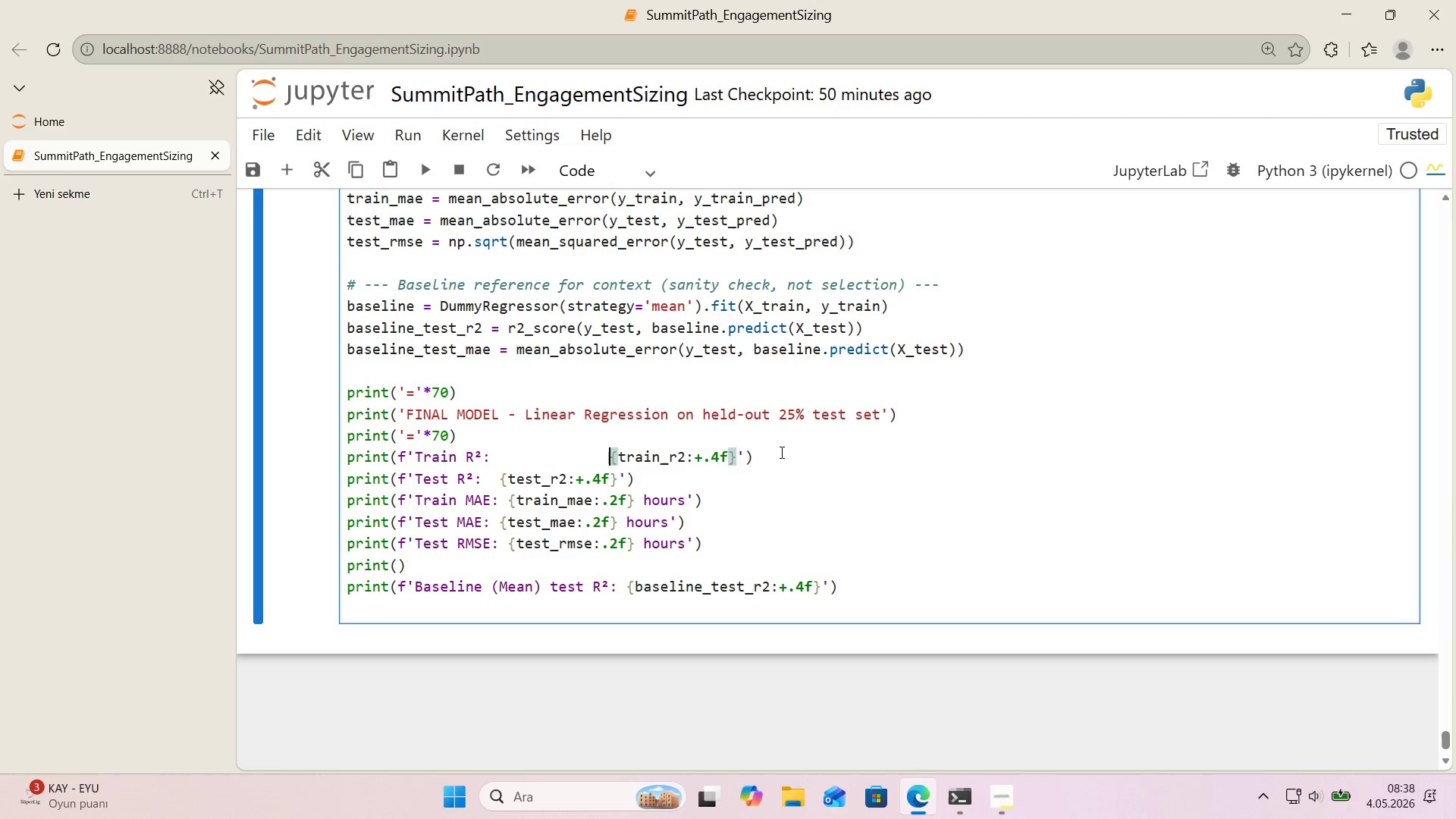 
key(Space)
 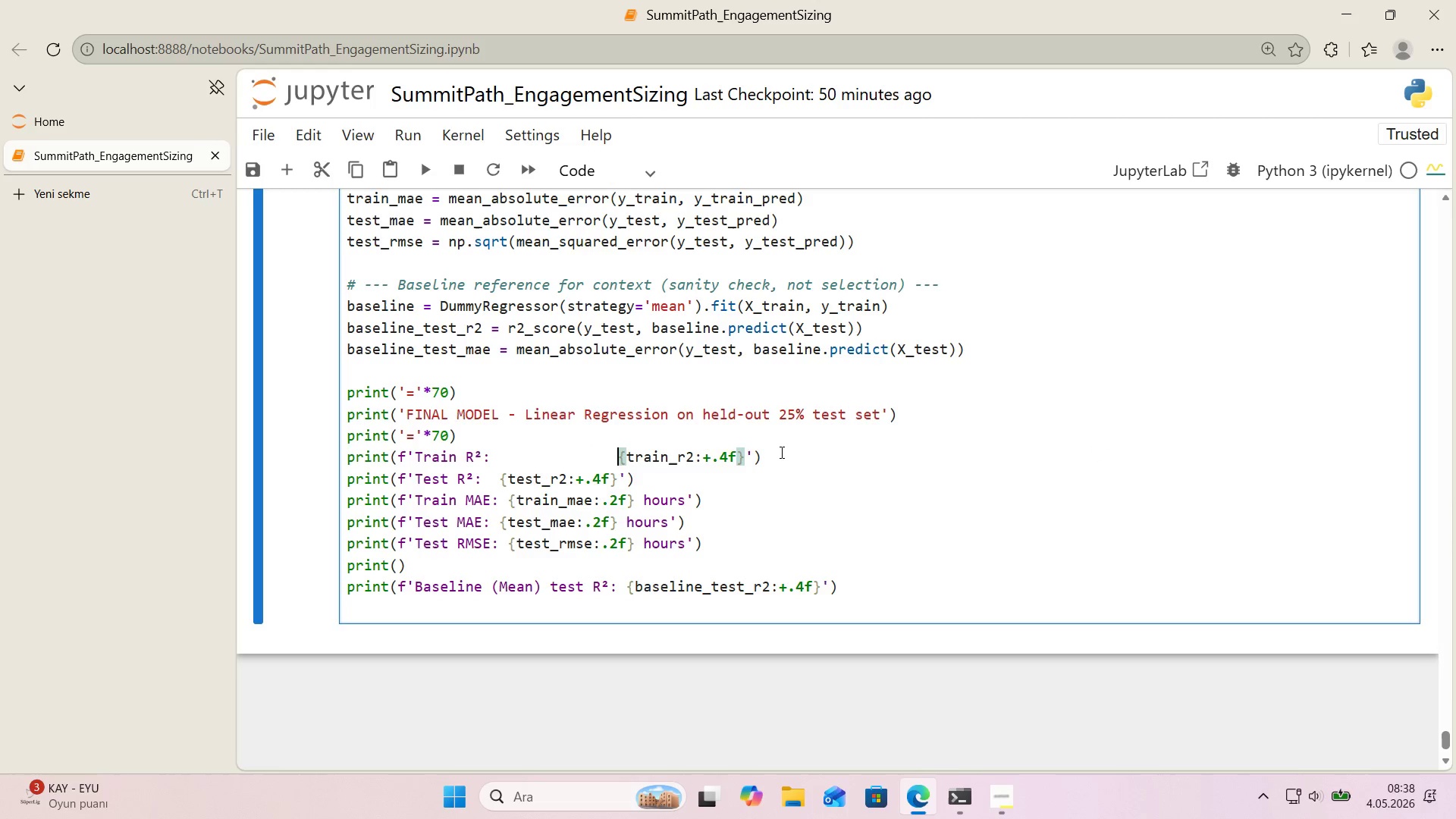 
key(Space)
 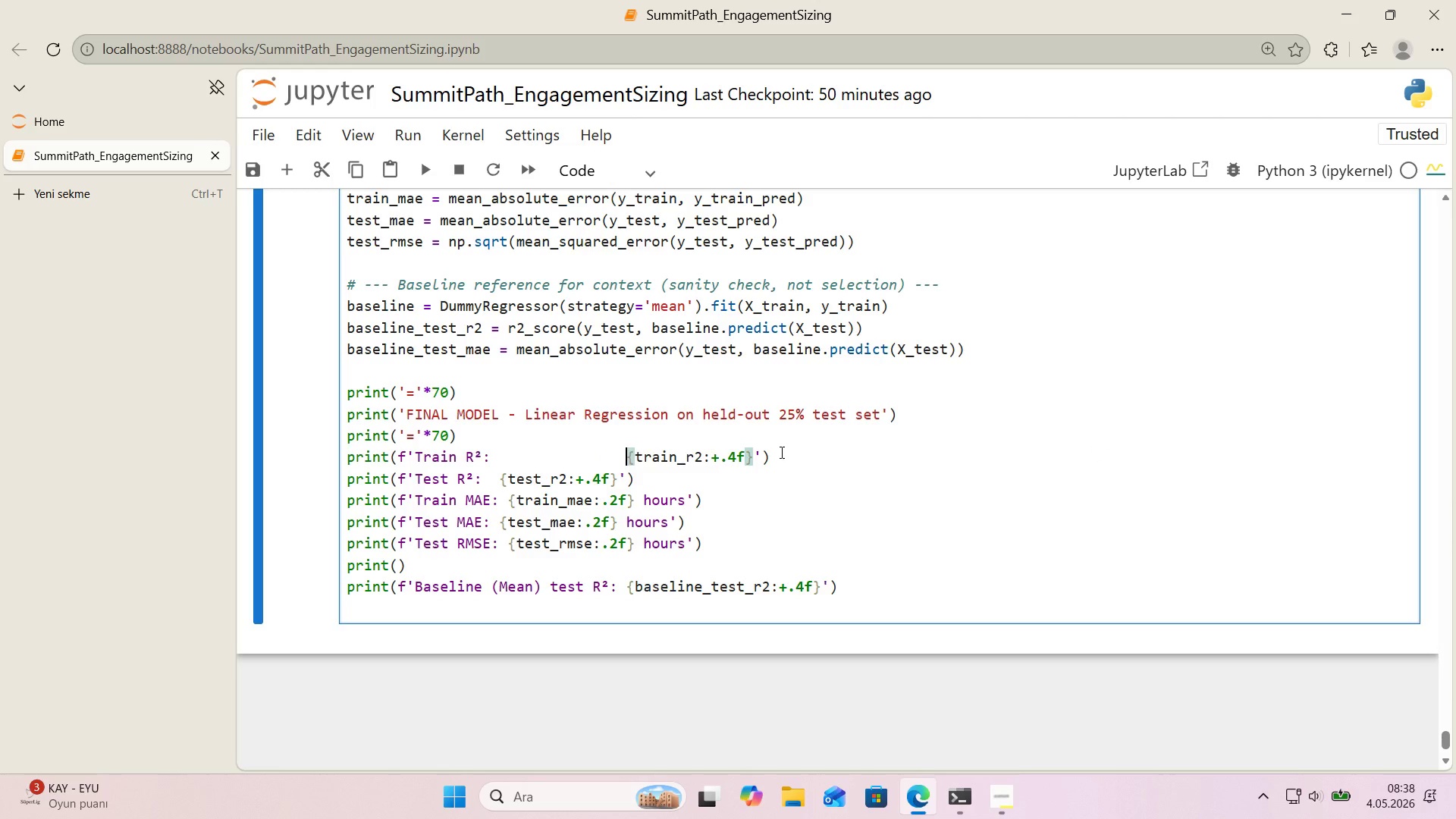 
key(Space)
 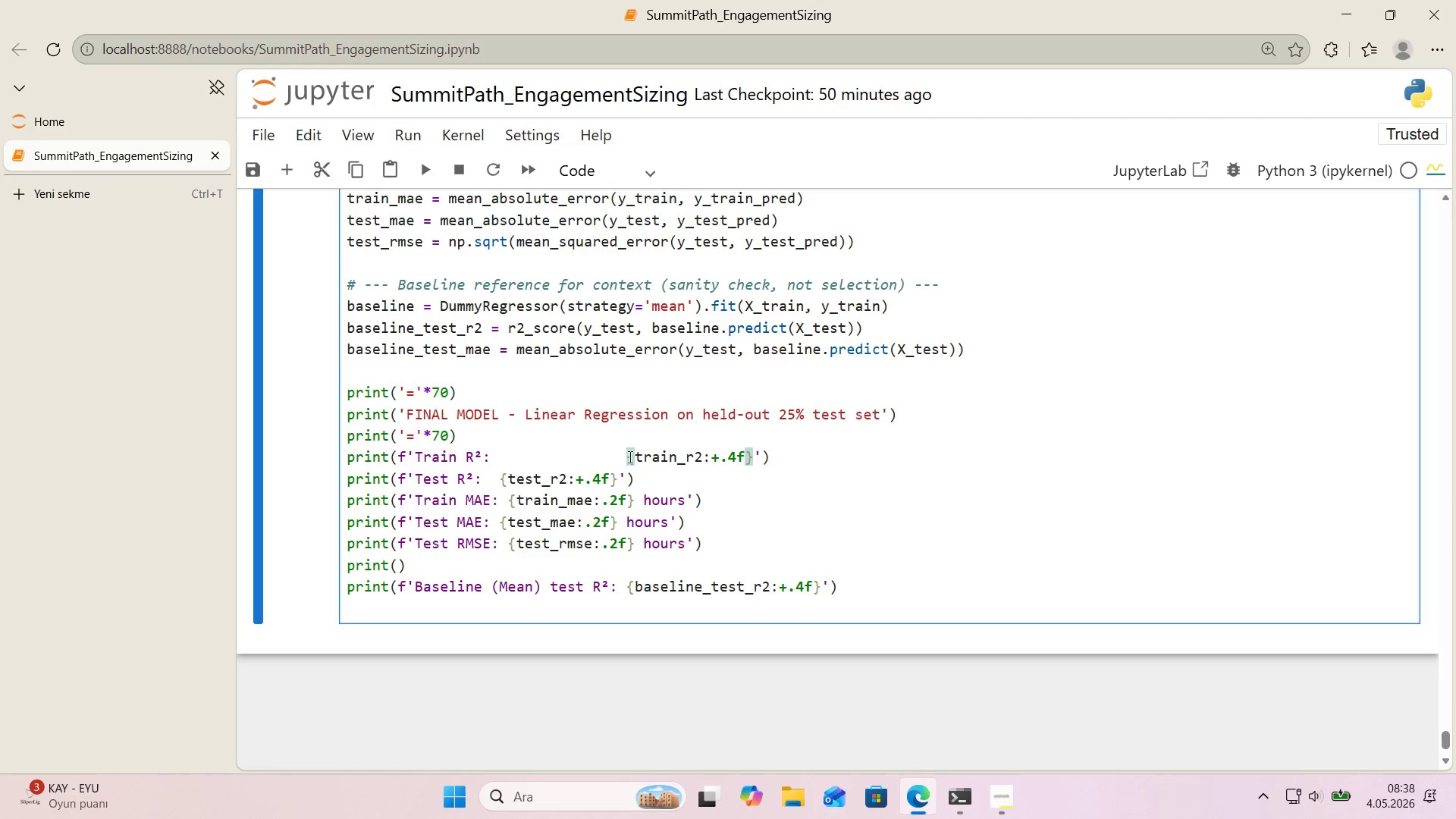 
left_click_drag(start_coordinate=[625, 457], to_coordinate=[488, 457])
 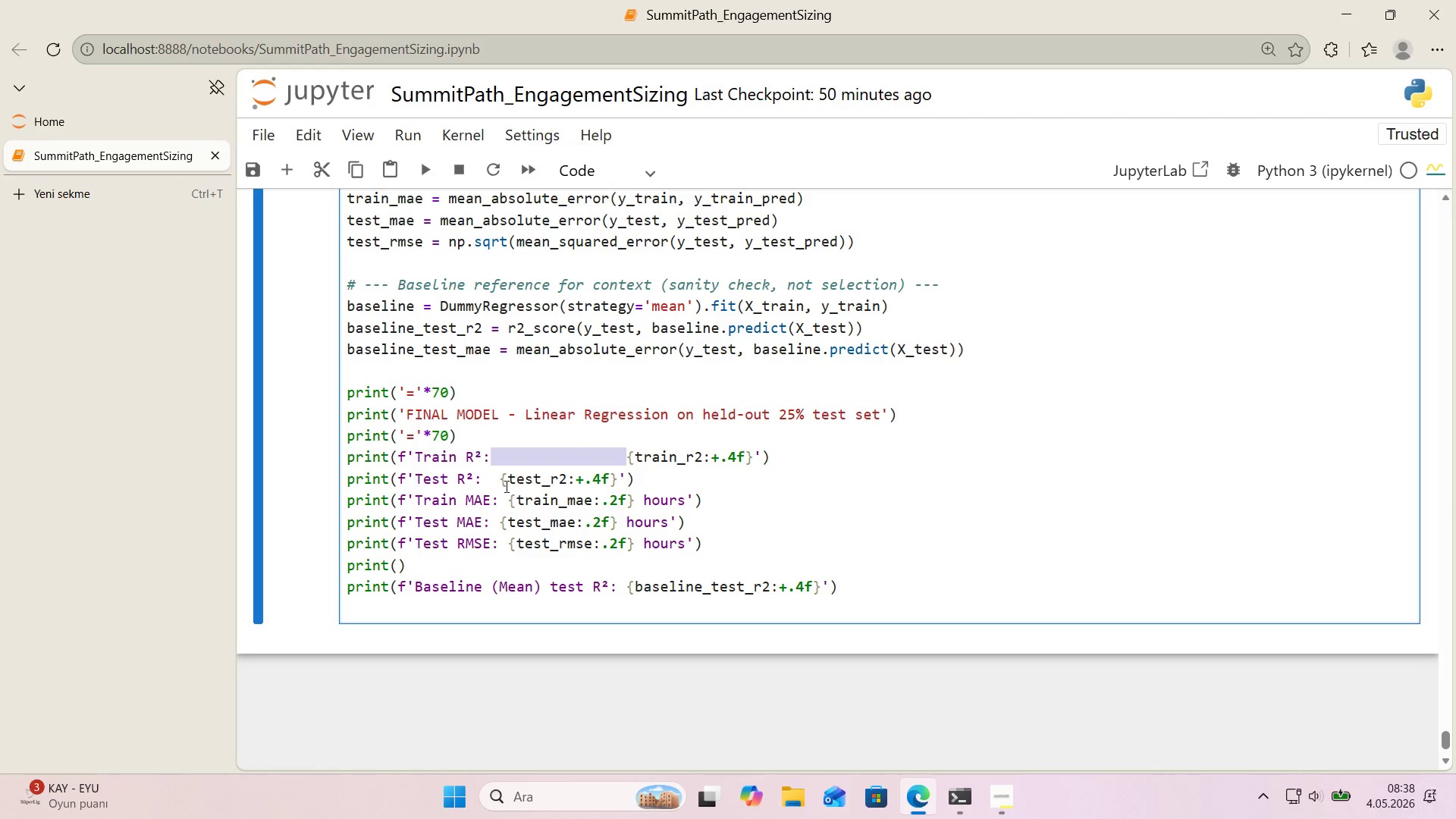 
key(Control+ControlLeft)
 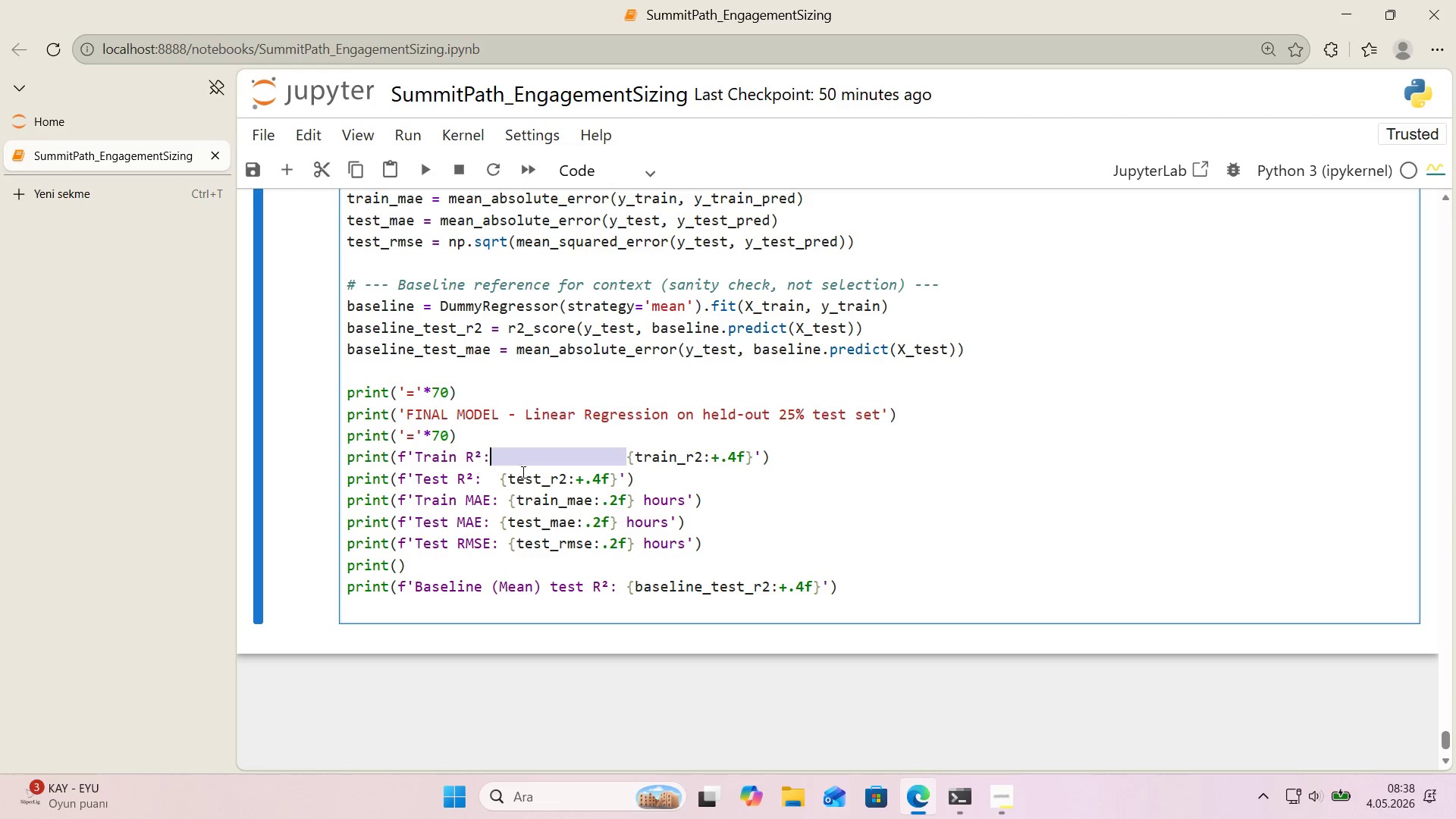 
key(Control+C)
 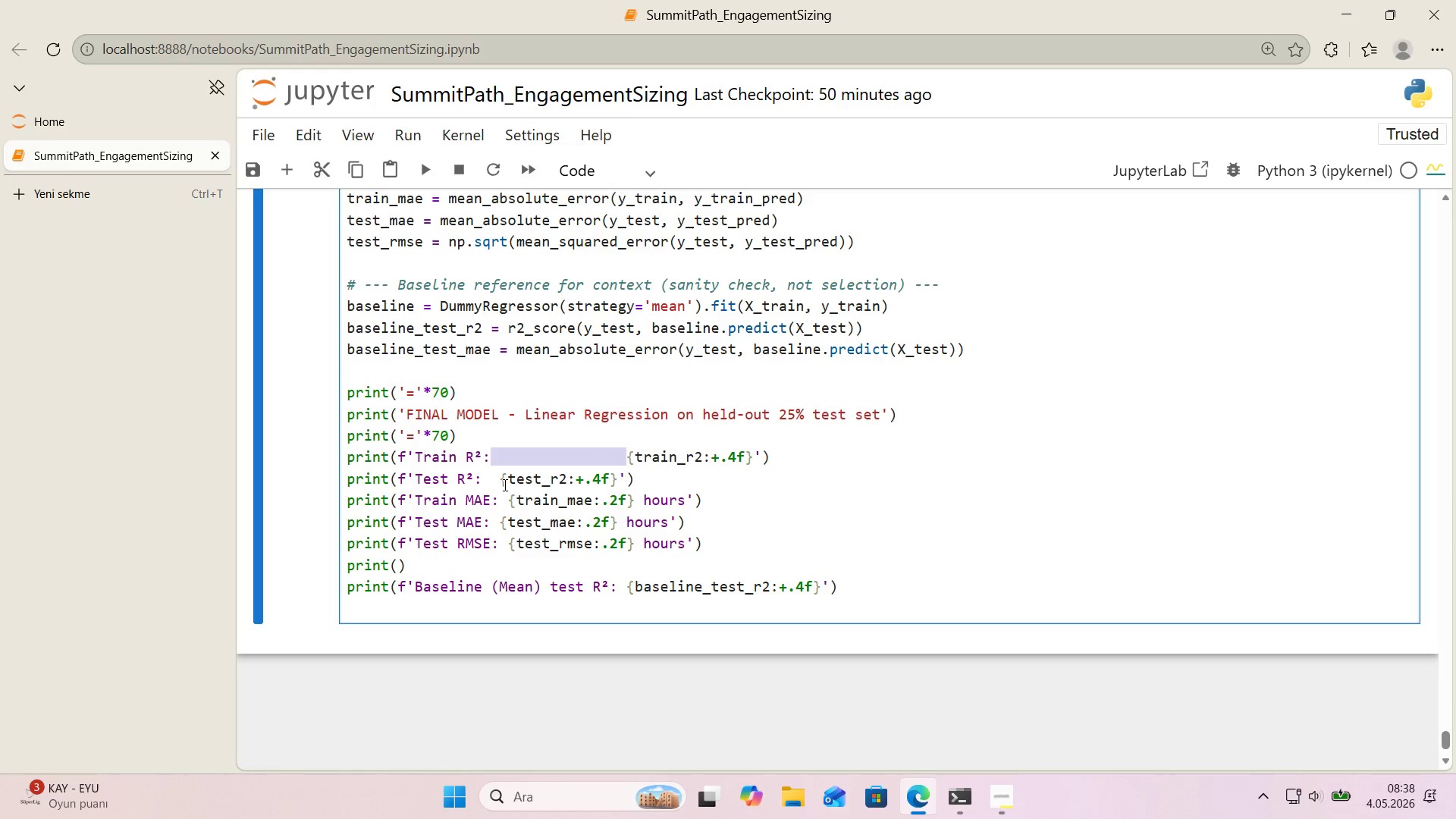 
left_click_drag(start_coordinate=[503, 485], to_coordinate=[483, 484])
 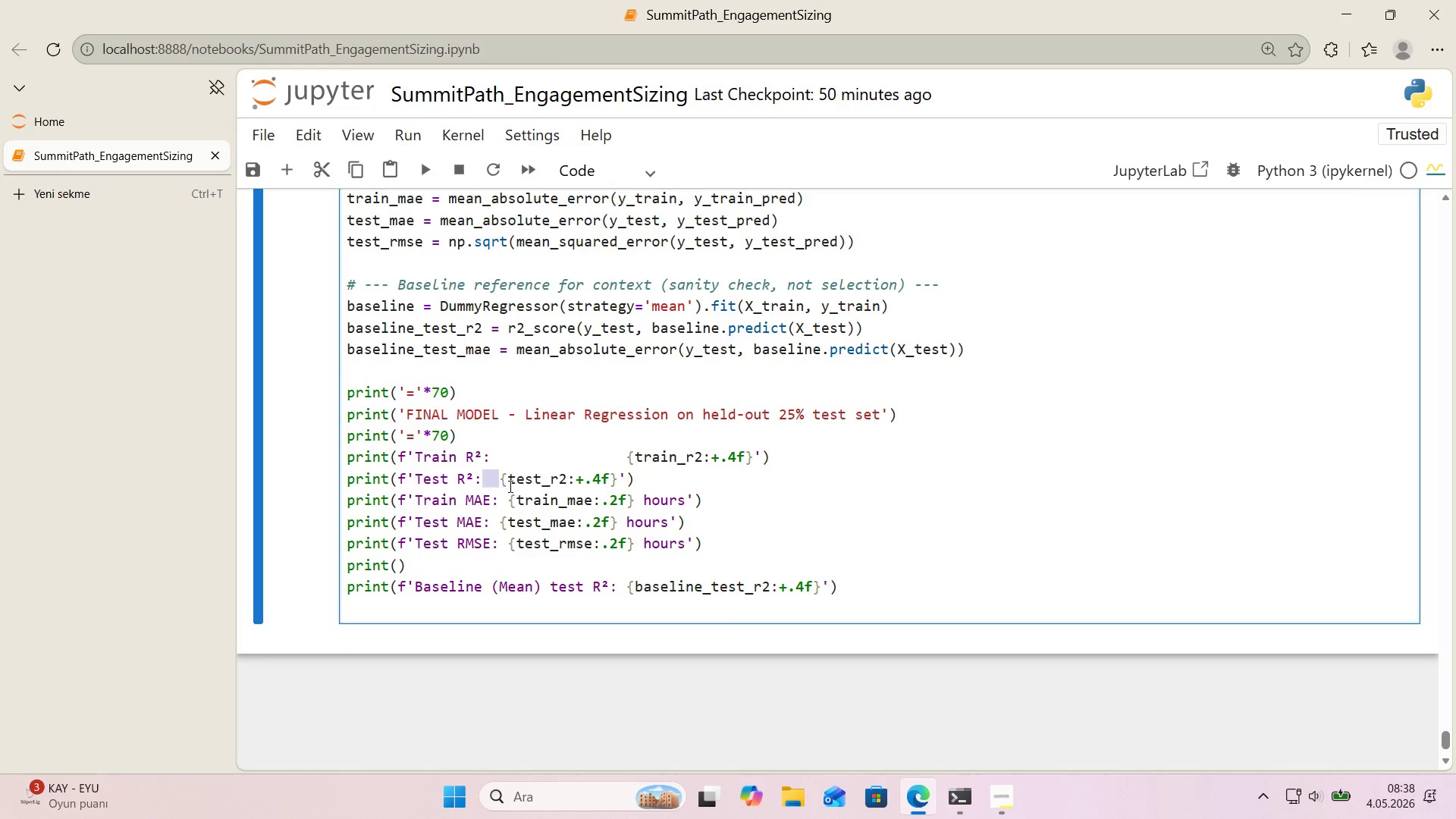 
hold_key(key=ControlLeft, duration=0.42)
 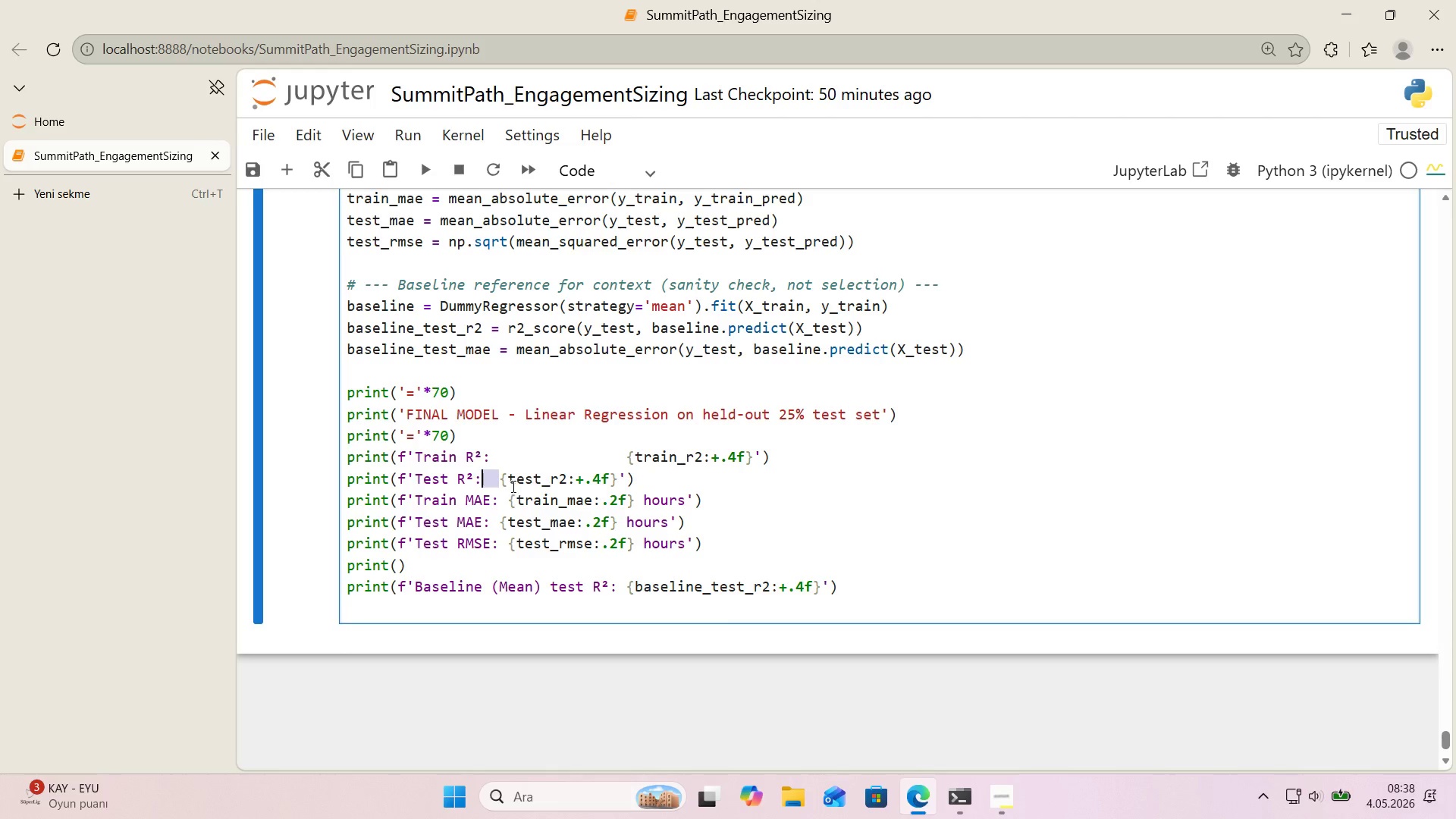 
key(Control+ControlLeft)
 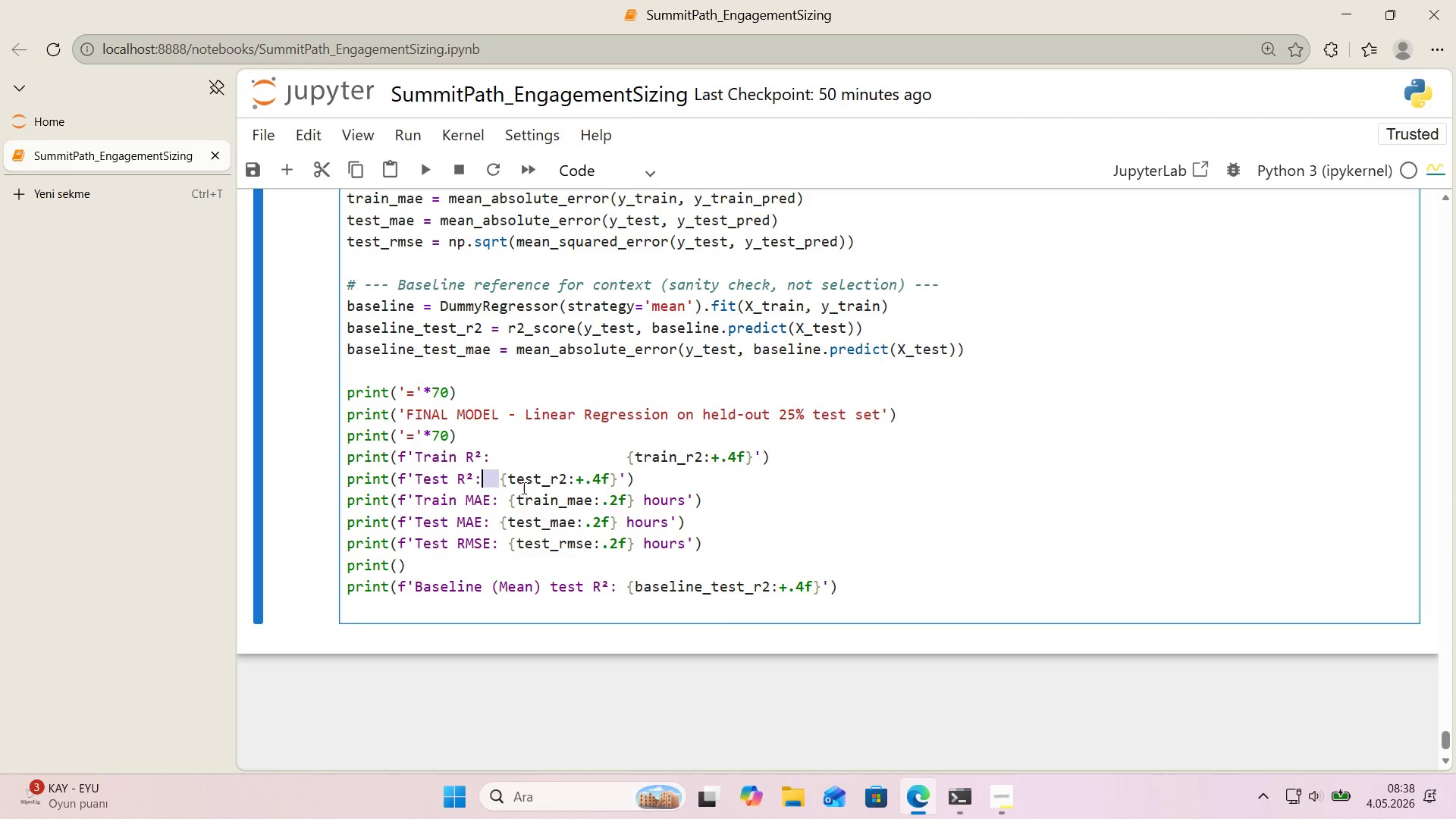 
key(Control+V)
 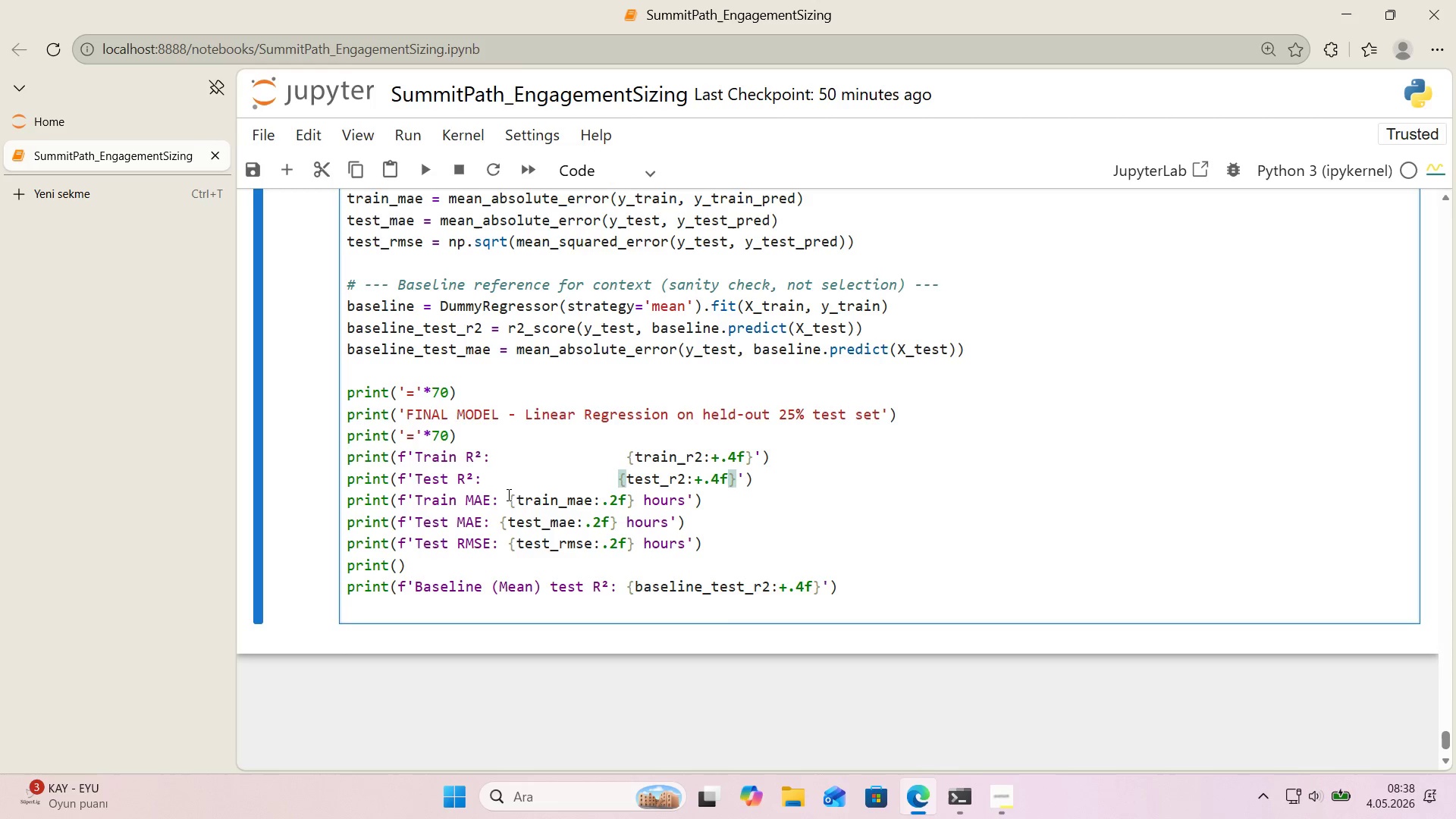 
left_click_drag(start_coordinate=[507, 498], to_coordinate=[500, 500])
 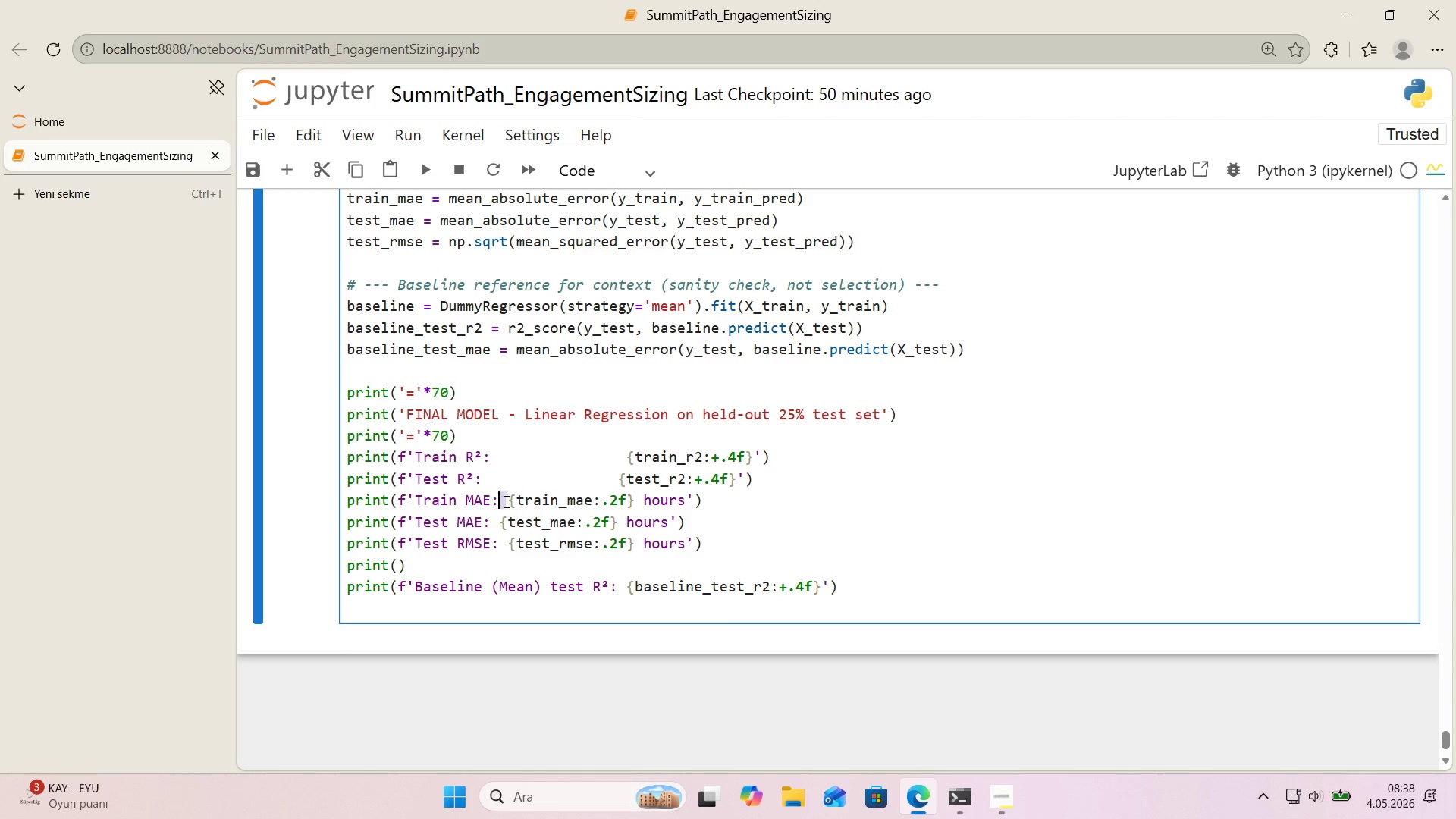 
key(Control+ControlLeft)
 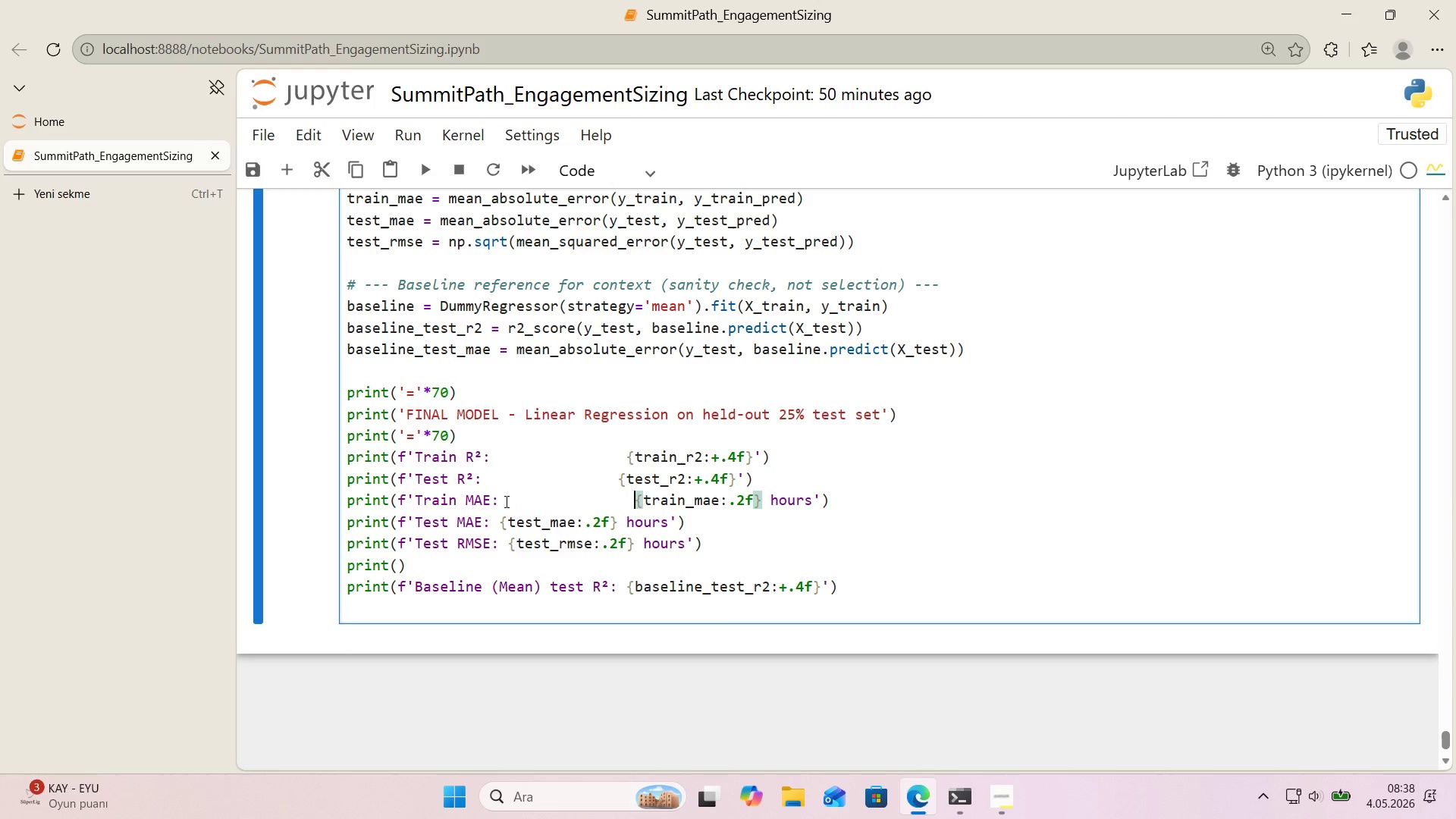 
key(Control+V)
 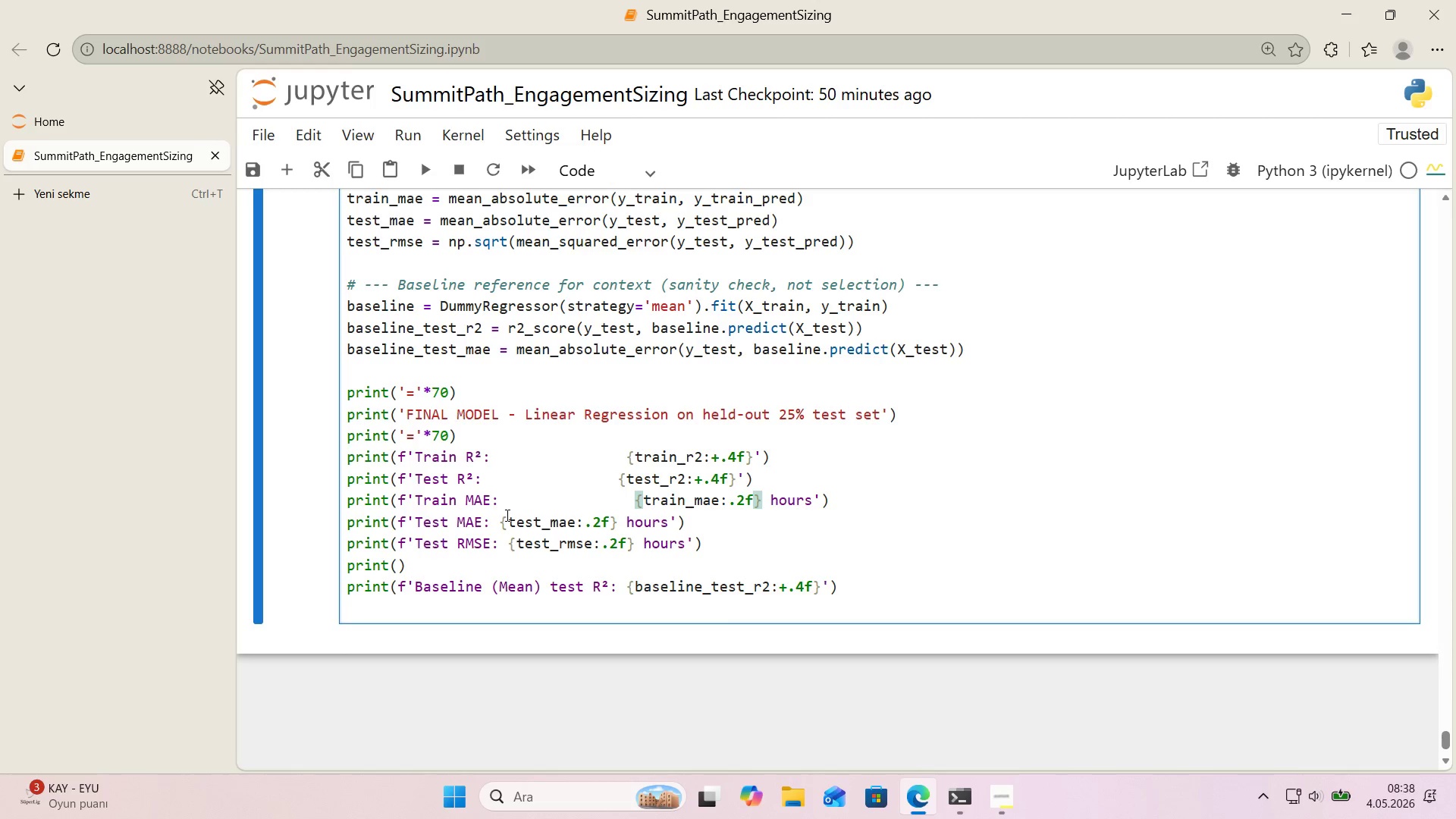 
left_click_drag(start_coordinate=[500, 517], to_coordinate=[487, 521])
 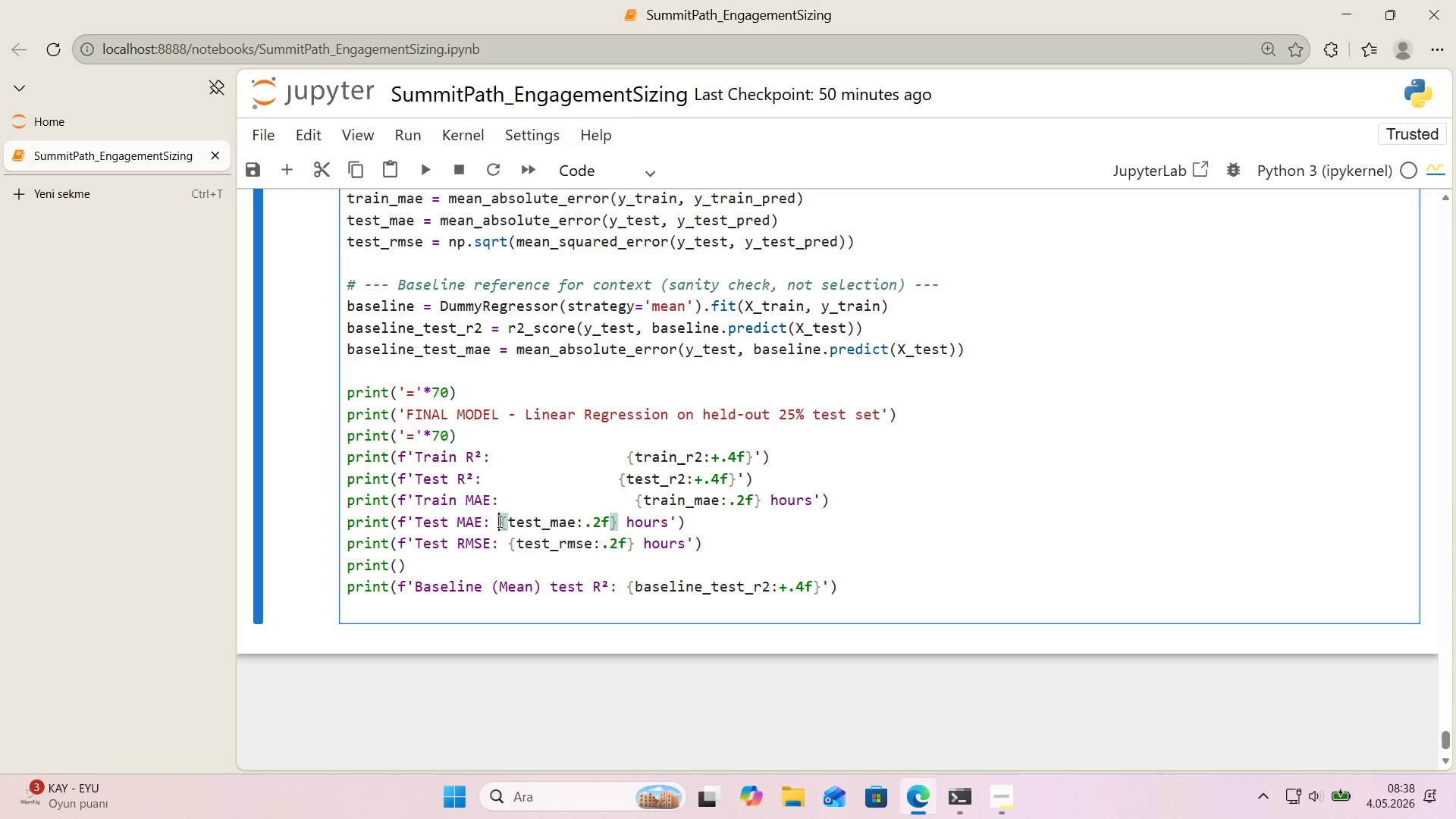 
key(Control+ControlLeft)
 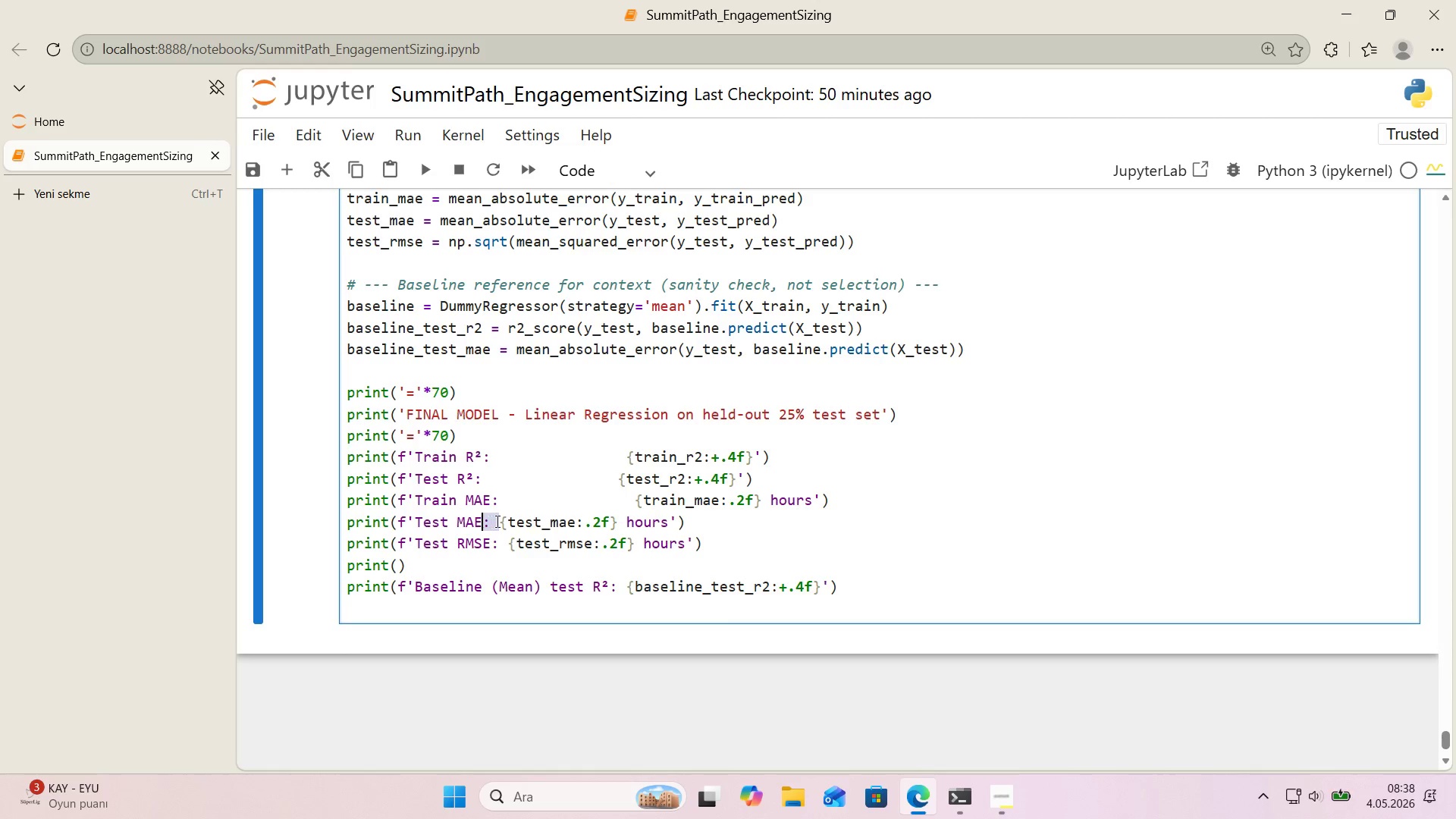 
left_click([496, 521])
 